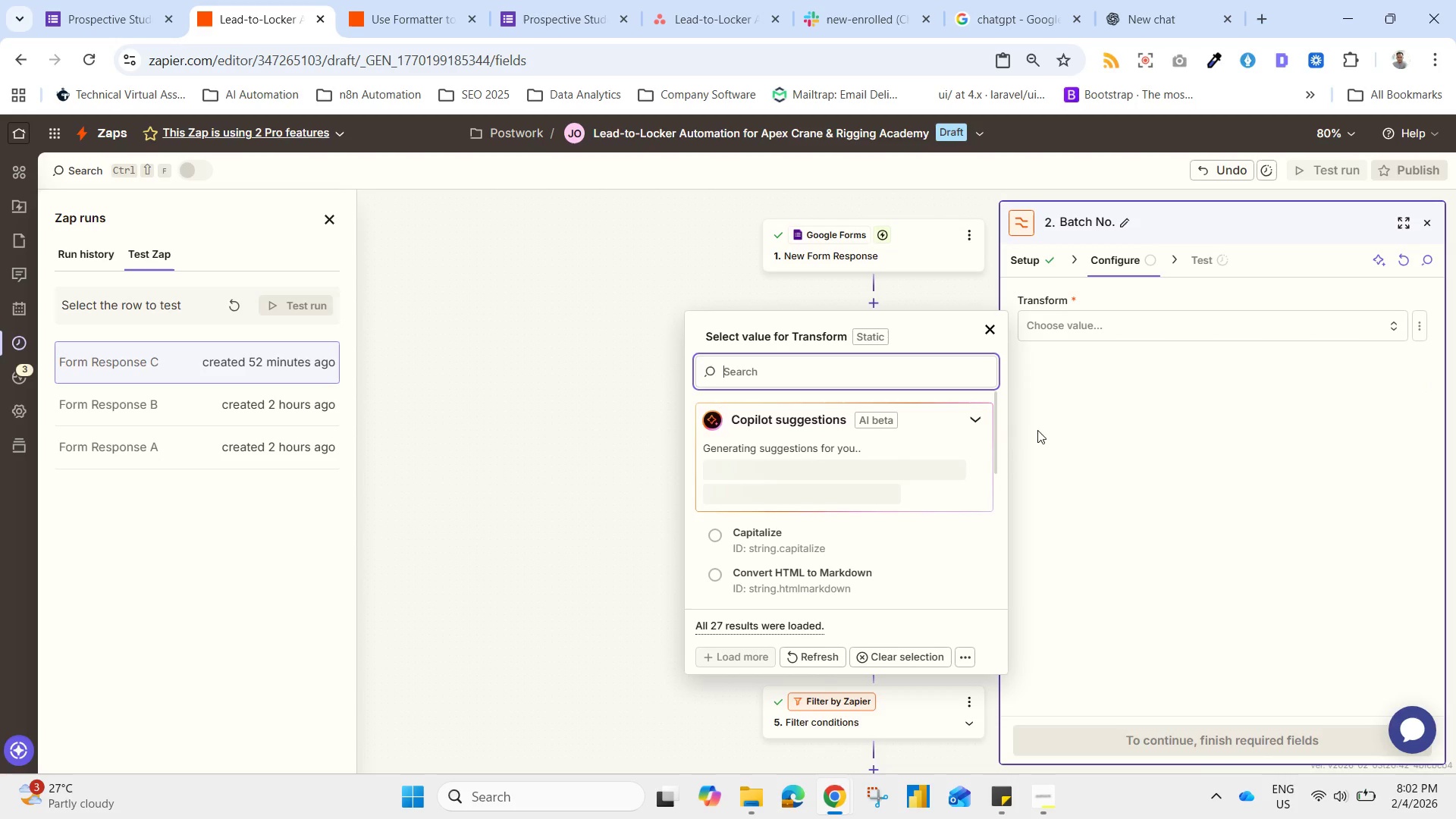 
scroll: coordinate [907, 557], scroll_direction: down, amount: 4.0
 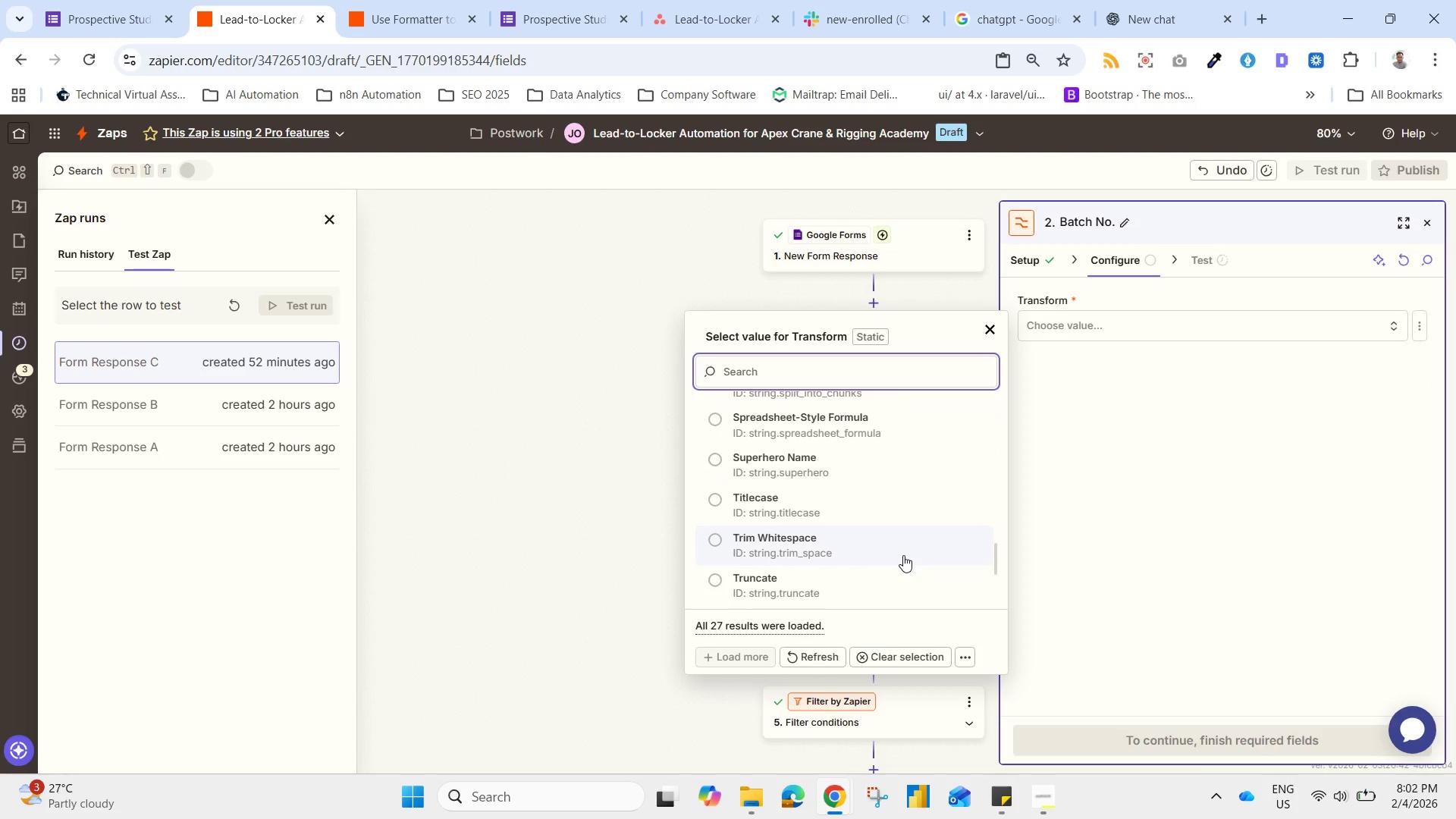 
type(pad)
 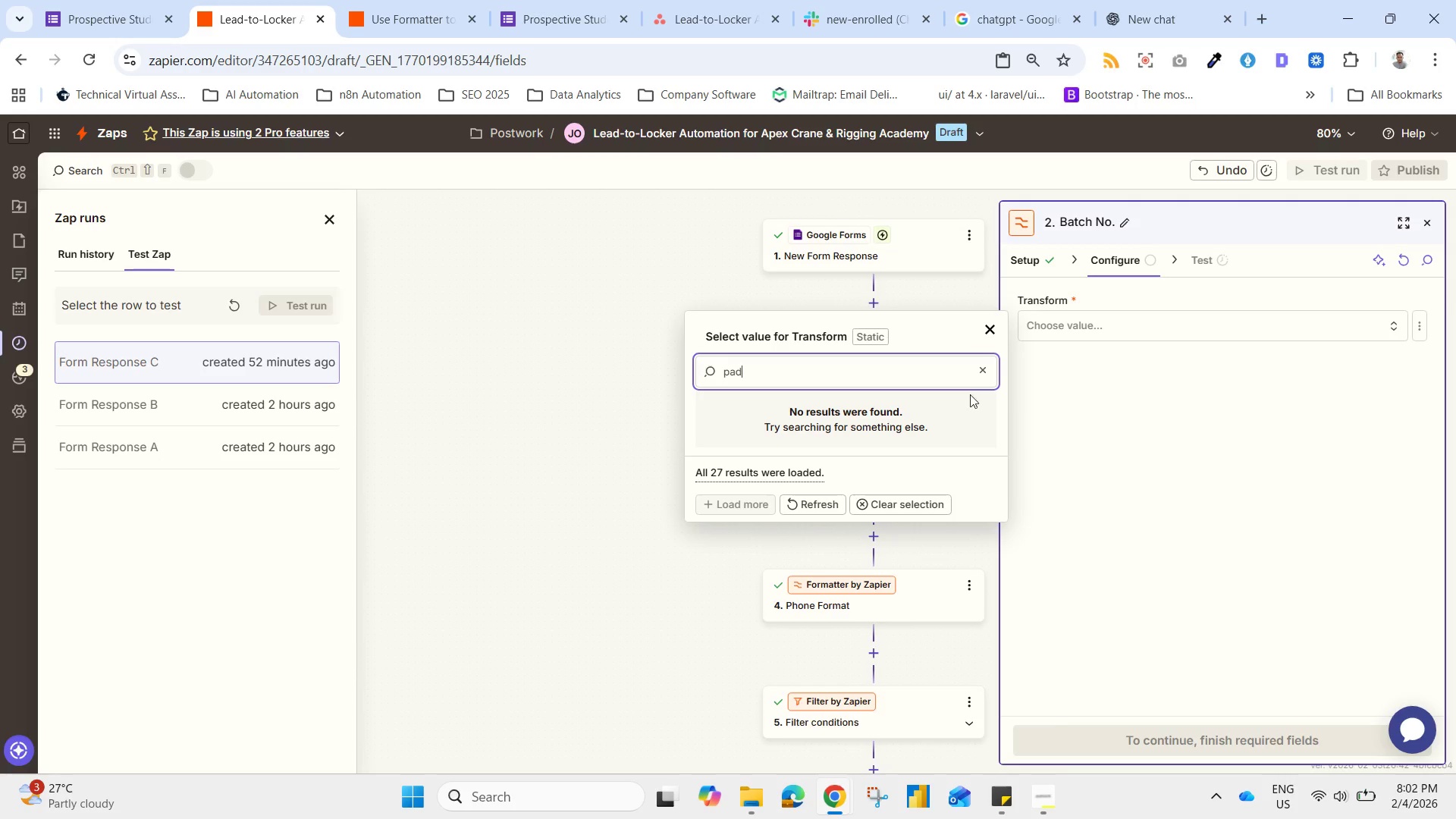 
left_click([986, 372])
 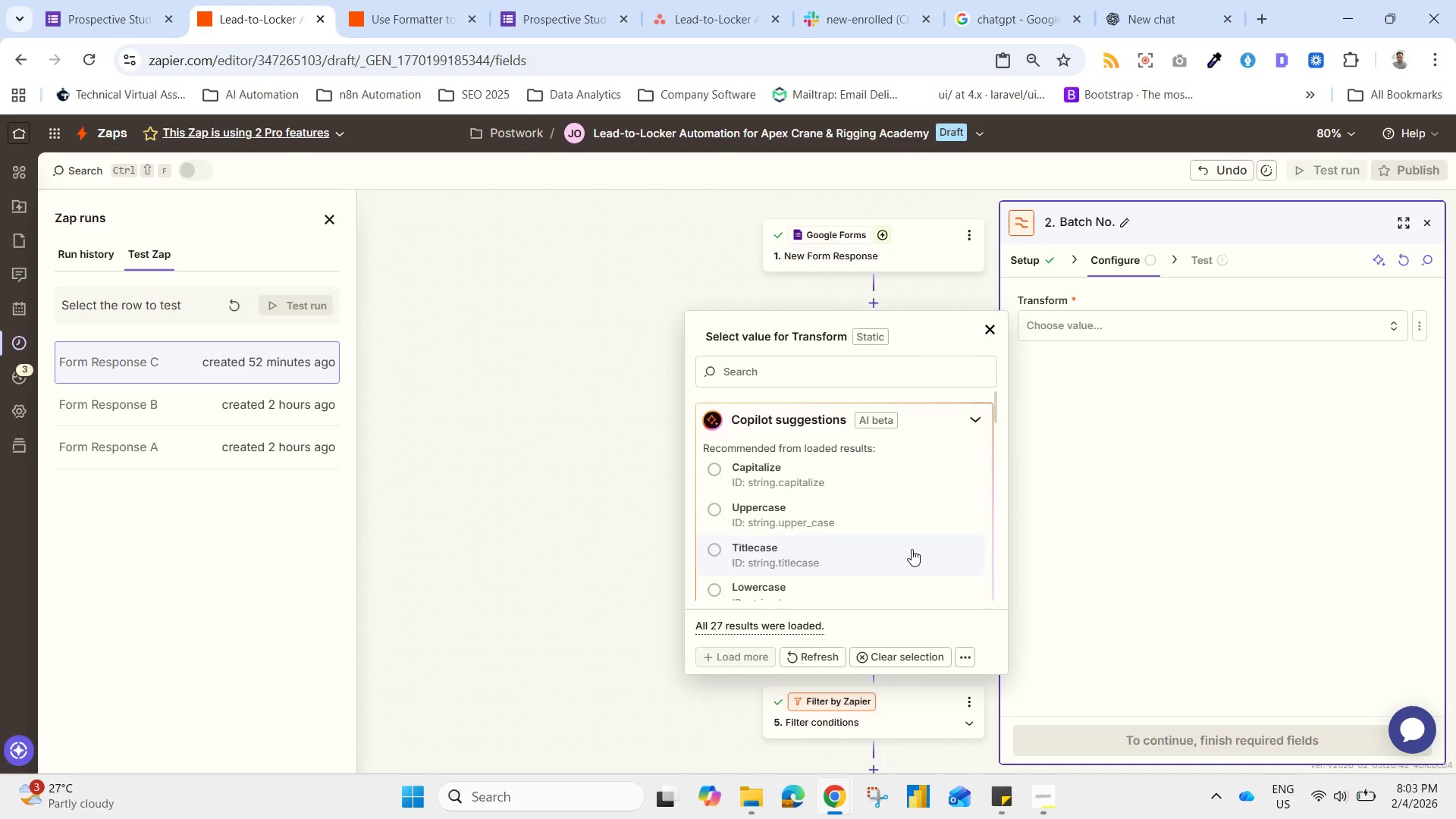 
scroll: coordinate [907, 555], scroll_direction: down, amount: 5.0
 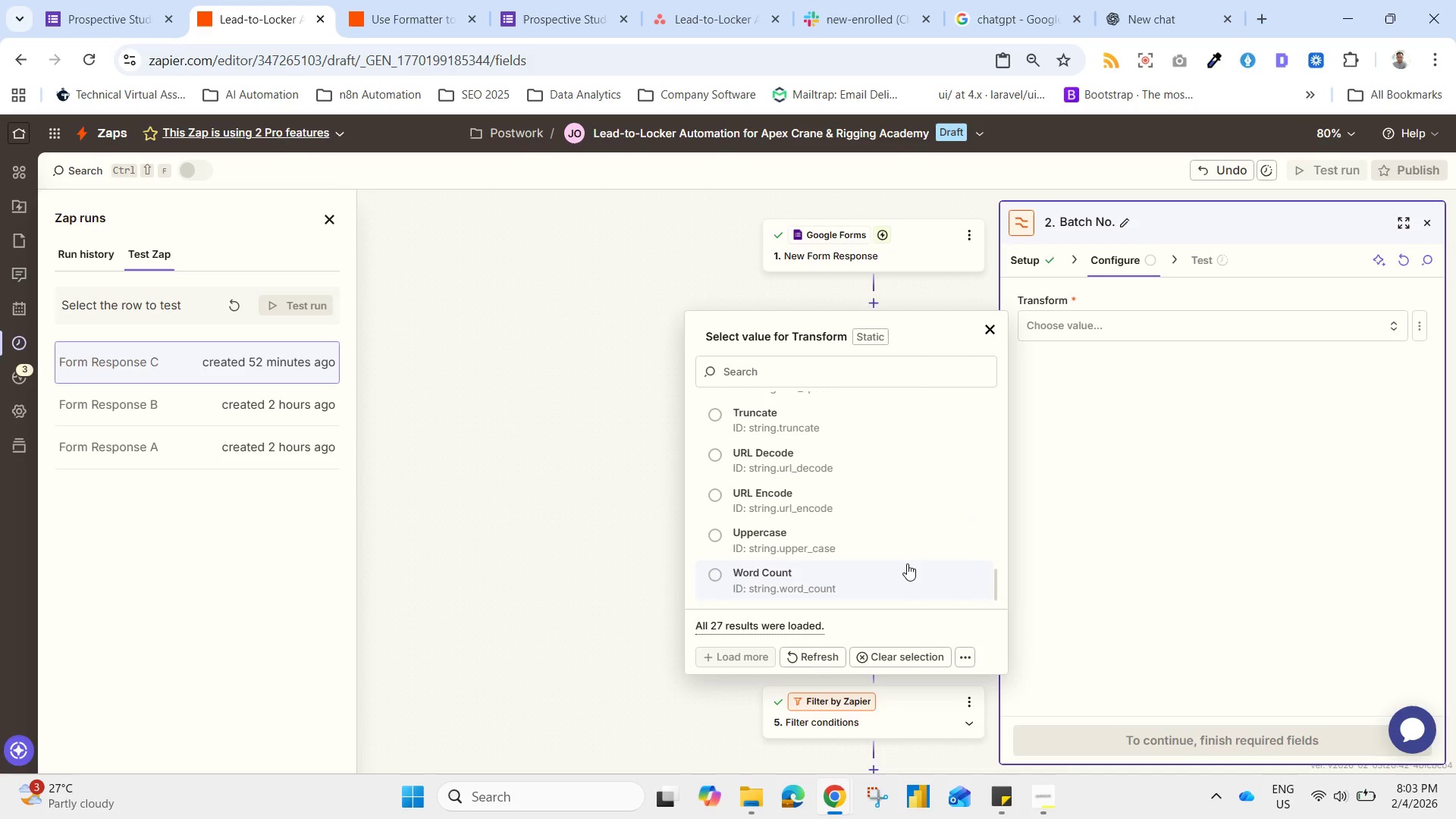 
scroll: coordinate [911, 566], scroll_direction: down, amount: 3.0
 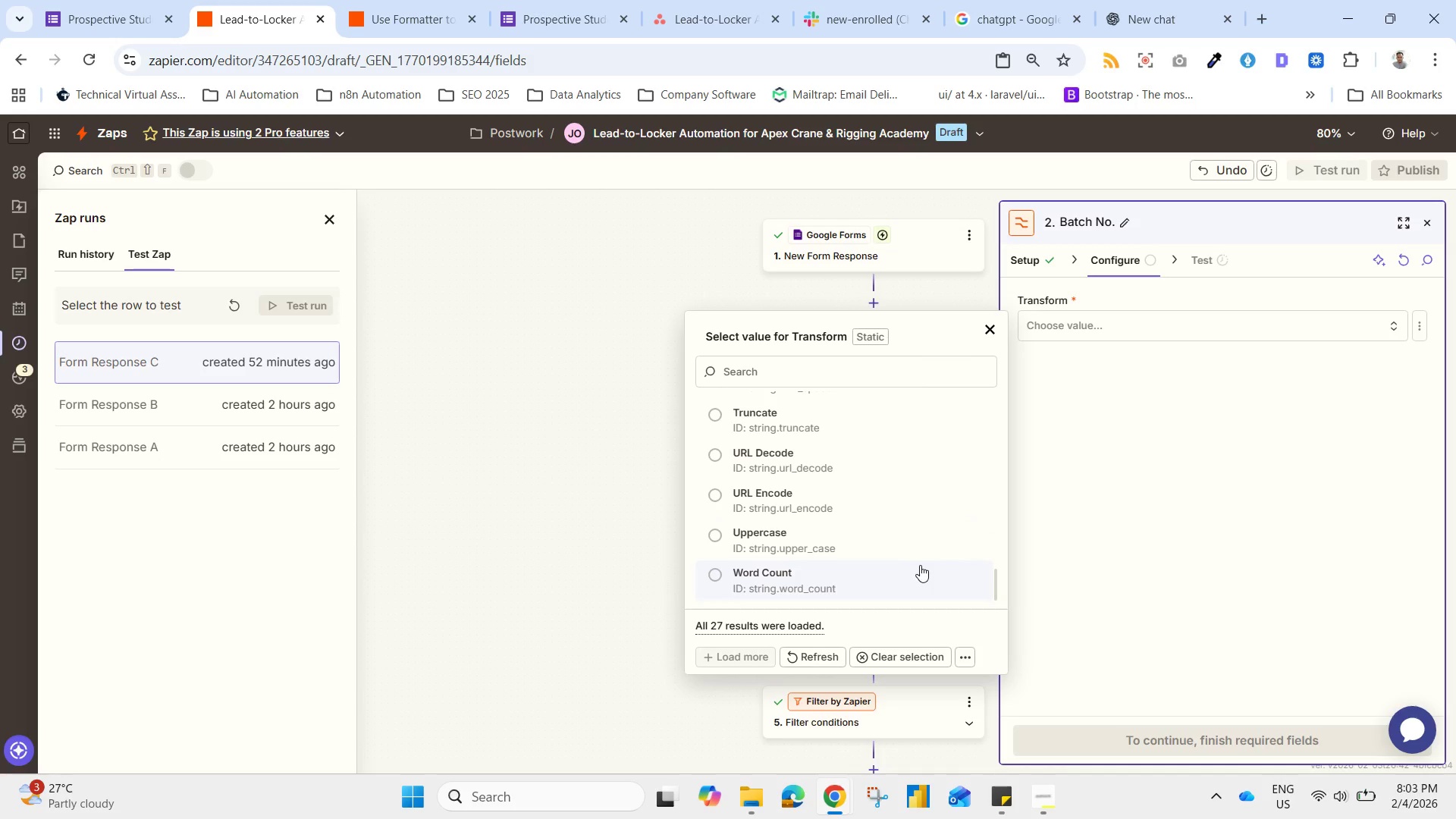 
scroll: coordinate [950, 573], scroll_direction: up, amount: 18.0
 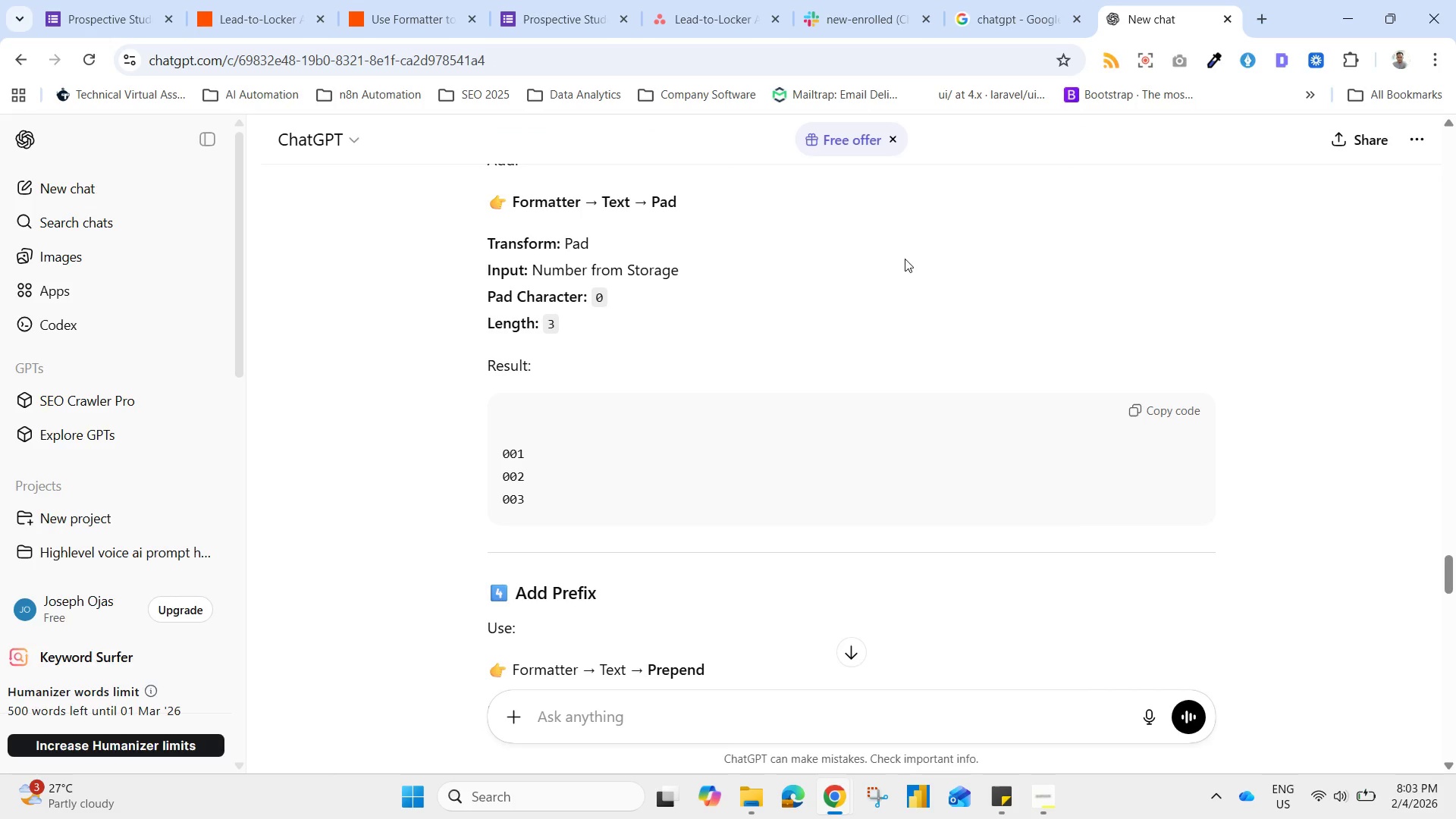 
wait(13.5)
 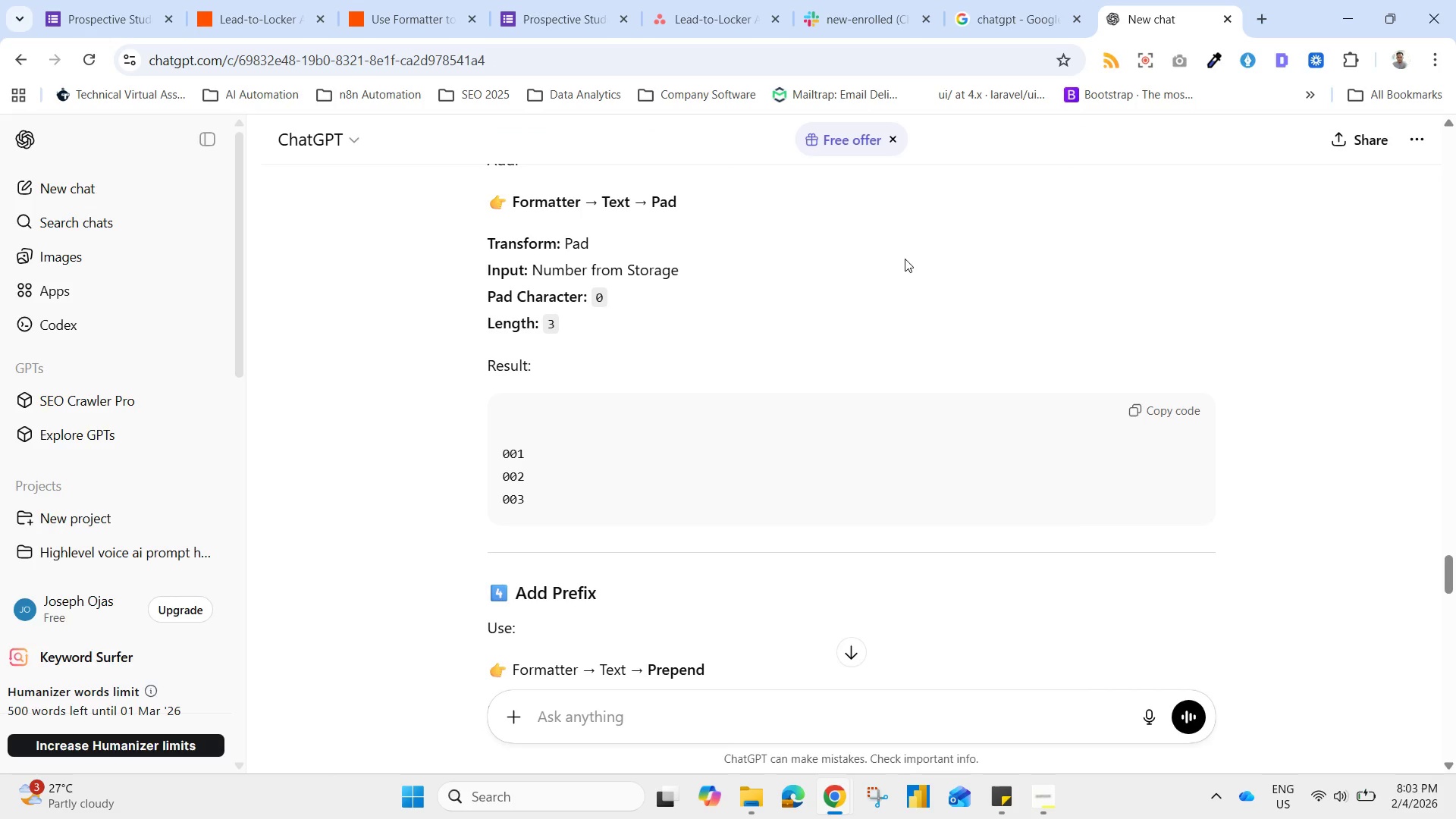 
left_click([277, 5])
 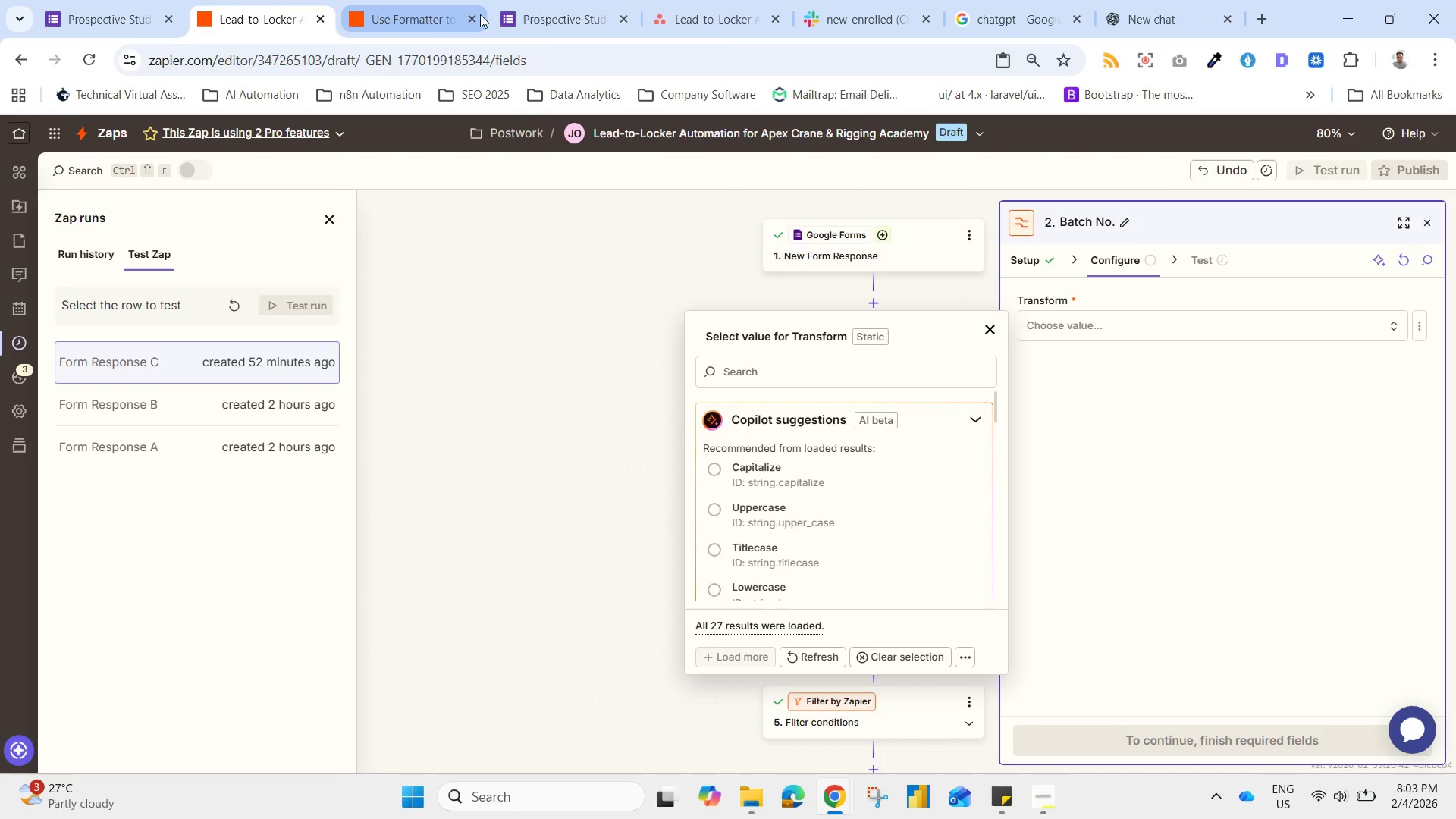 
left_click([475, 24])
 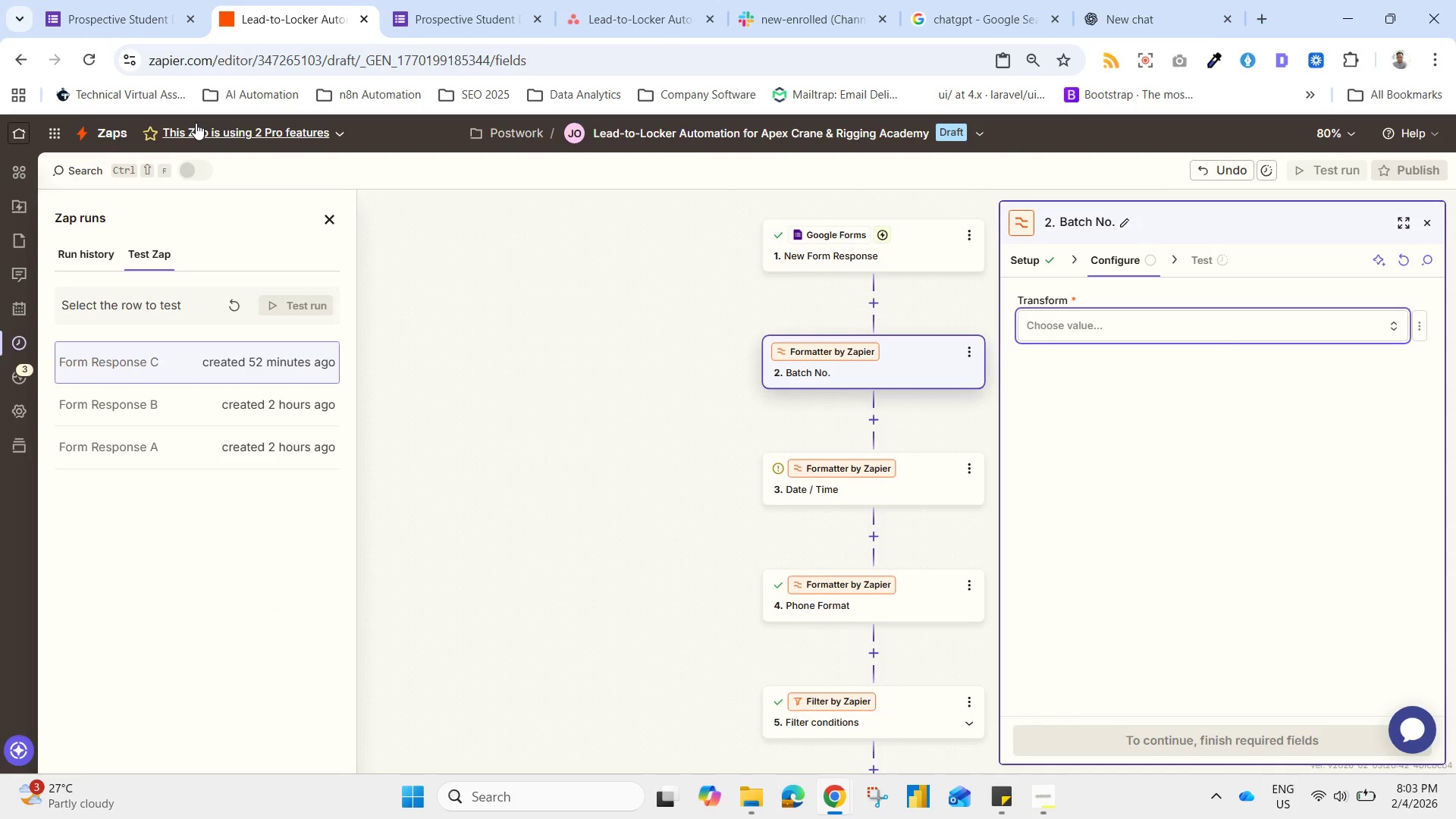 
wait(6.09)
 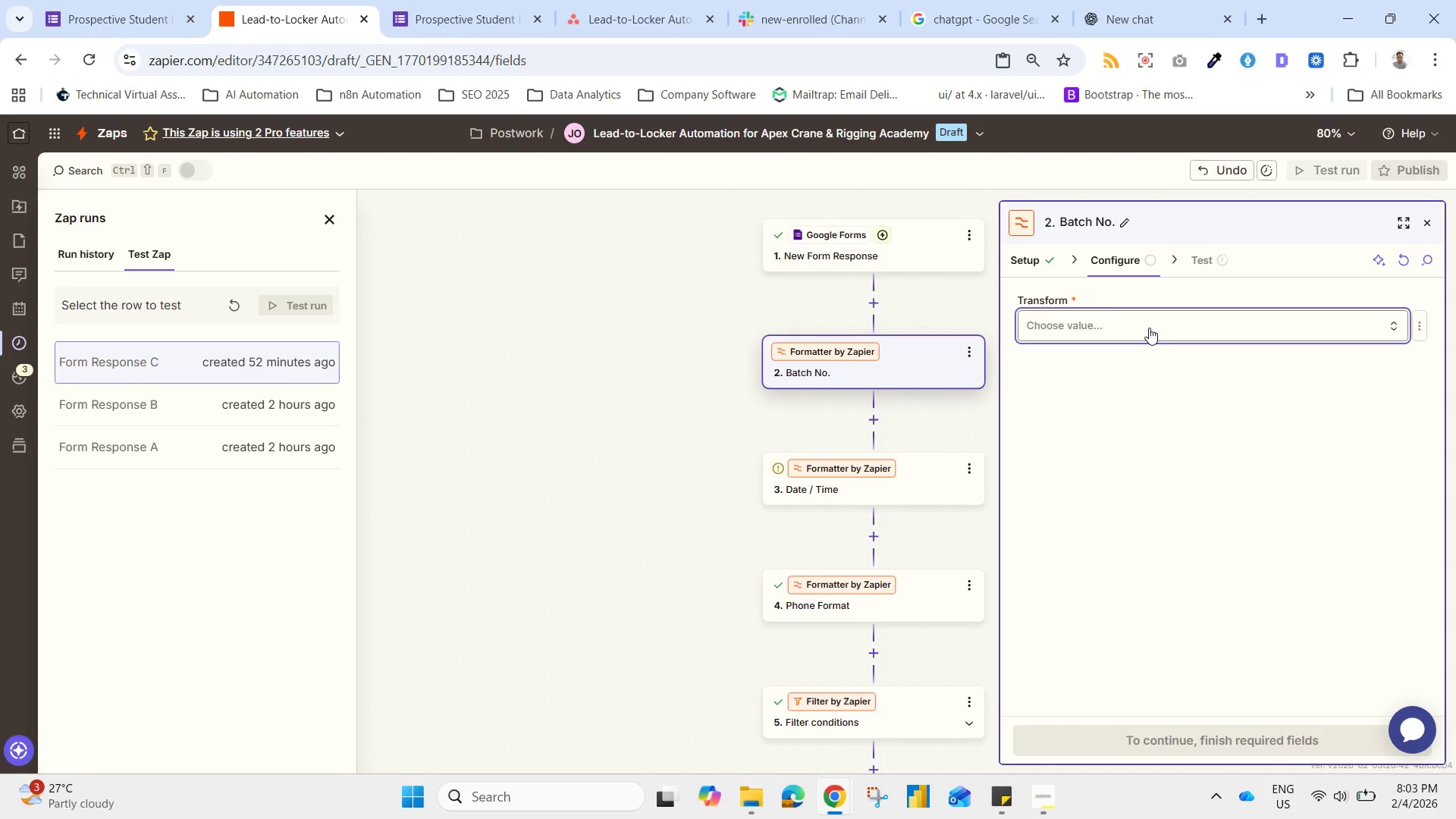 
left_click([1165, 318])
 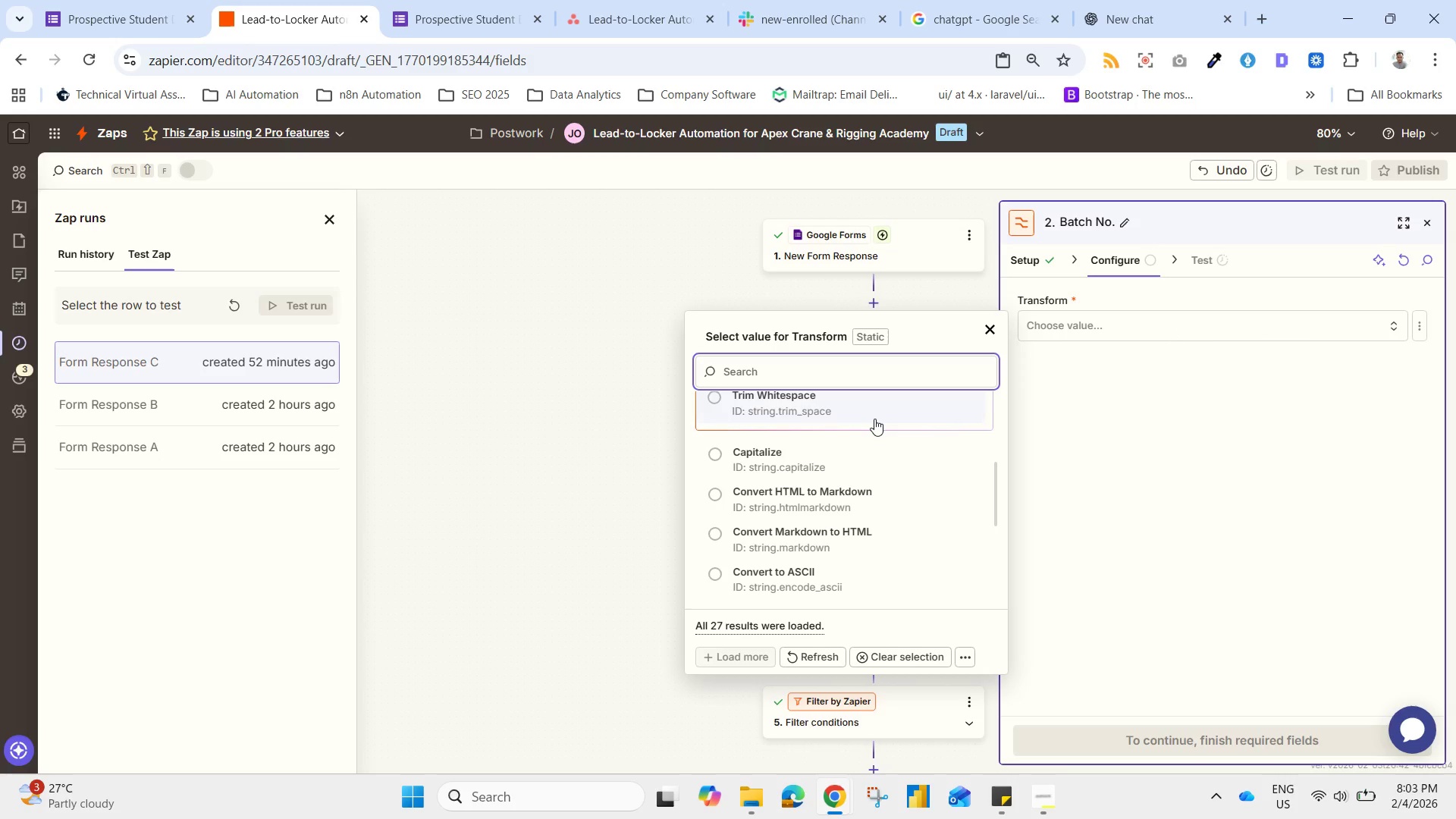 
type(Pad)
 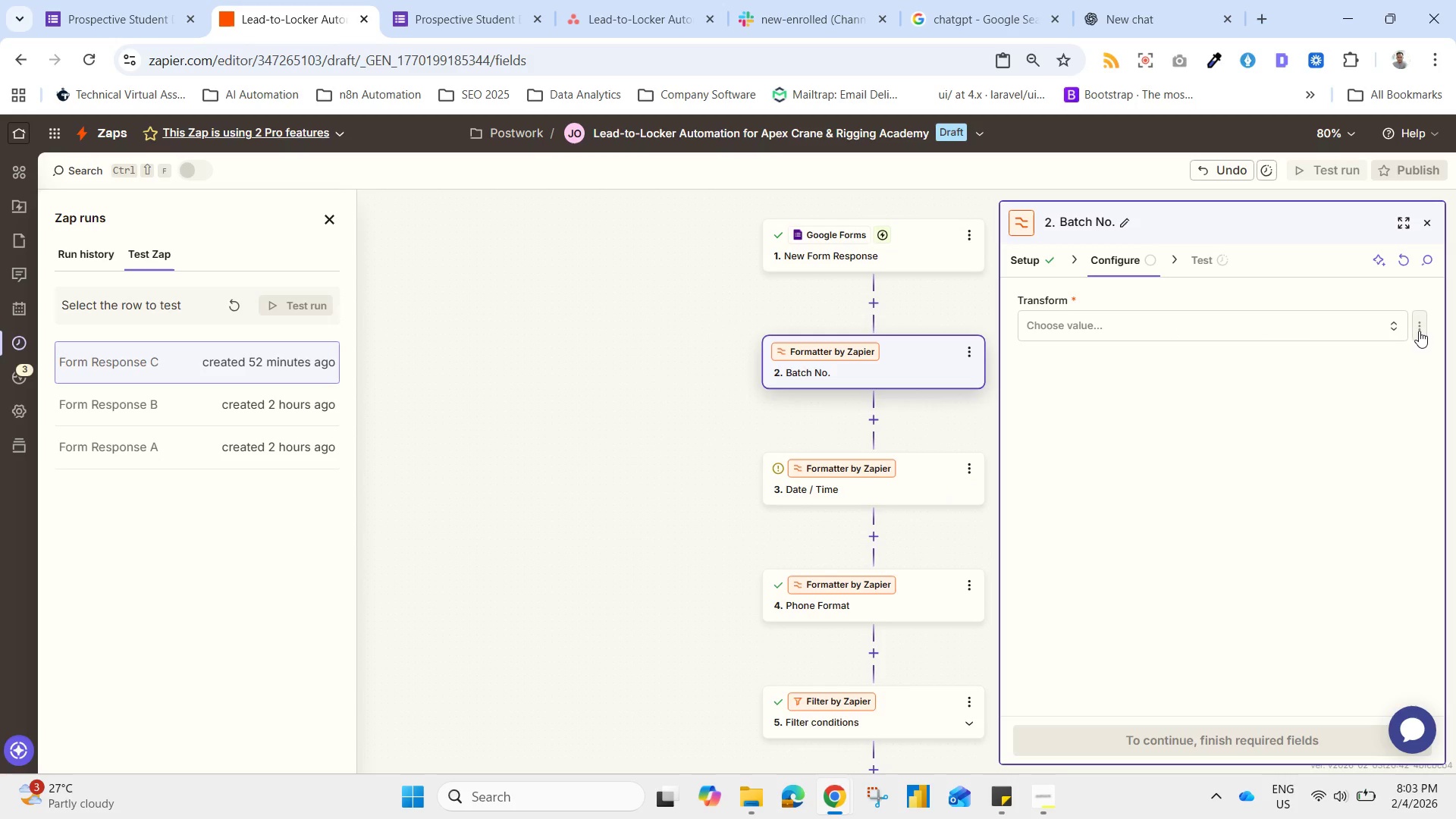 
wait(5.11)
 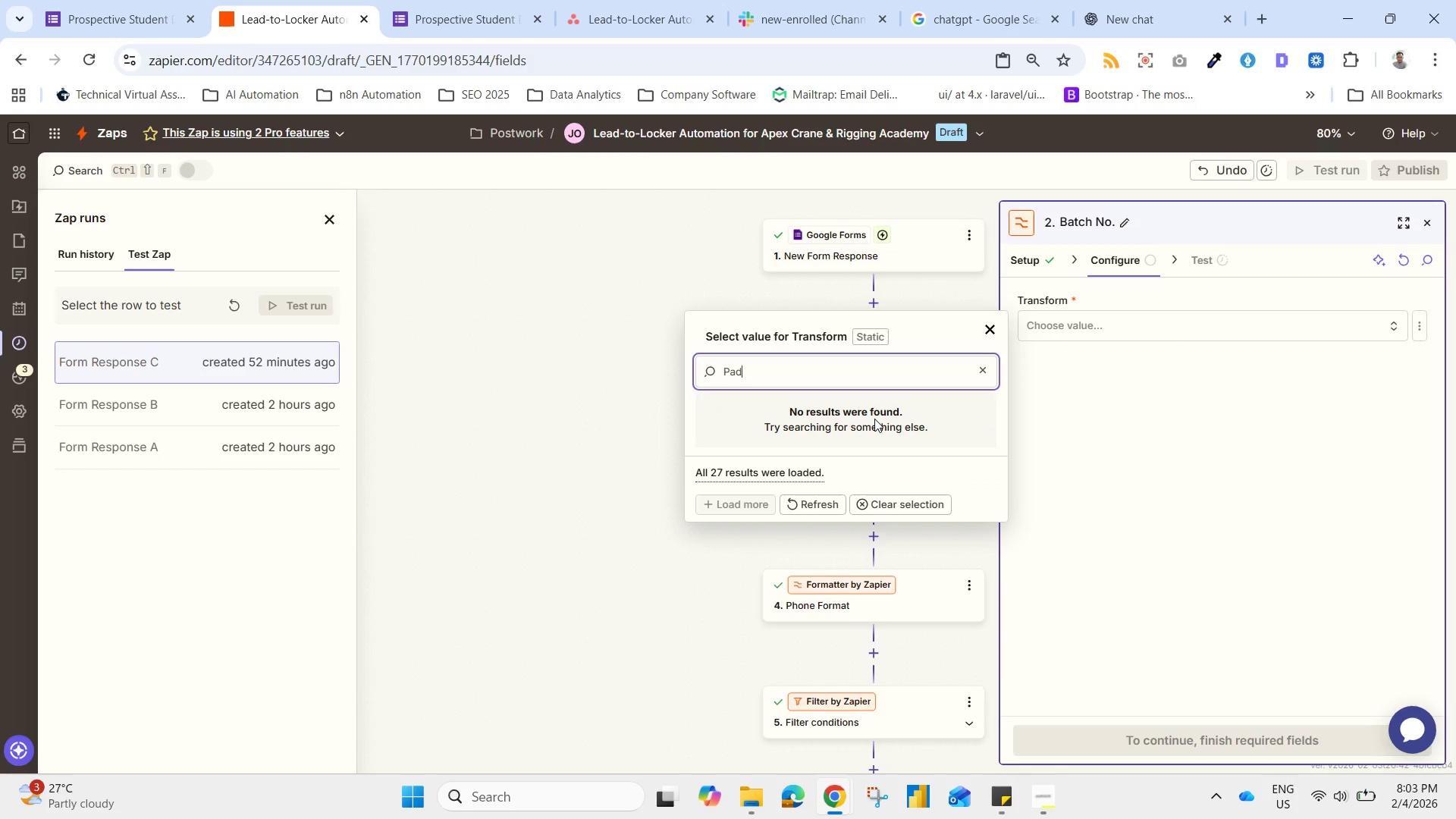 
left_click([1335, 410])
 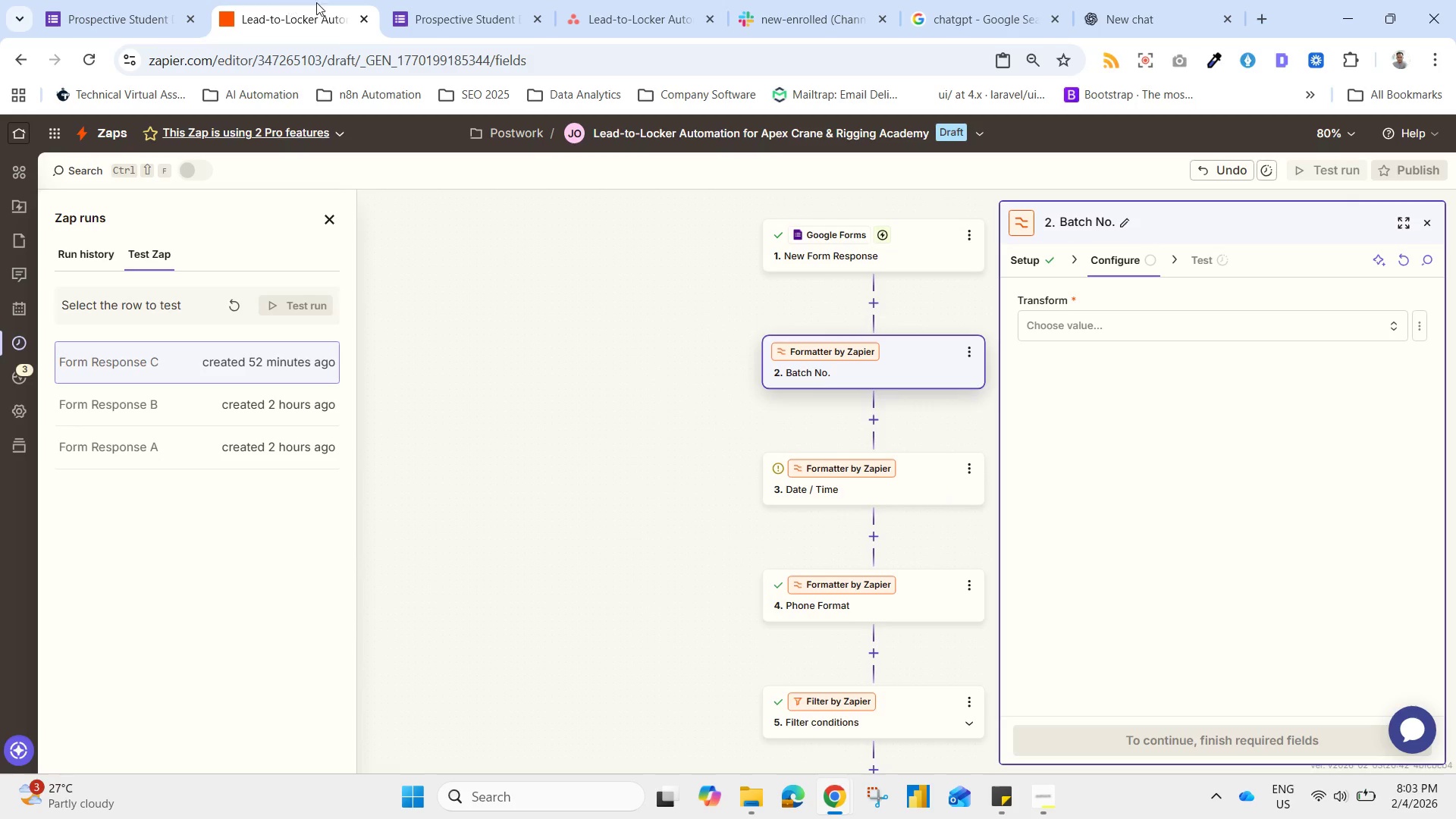 
left_click([1128, 18])
 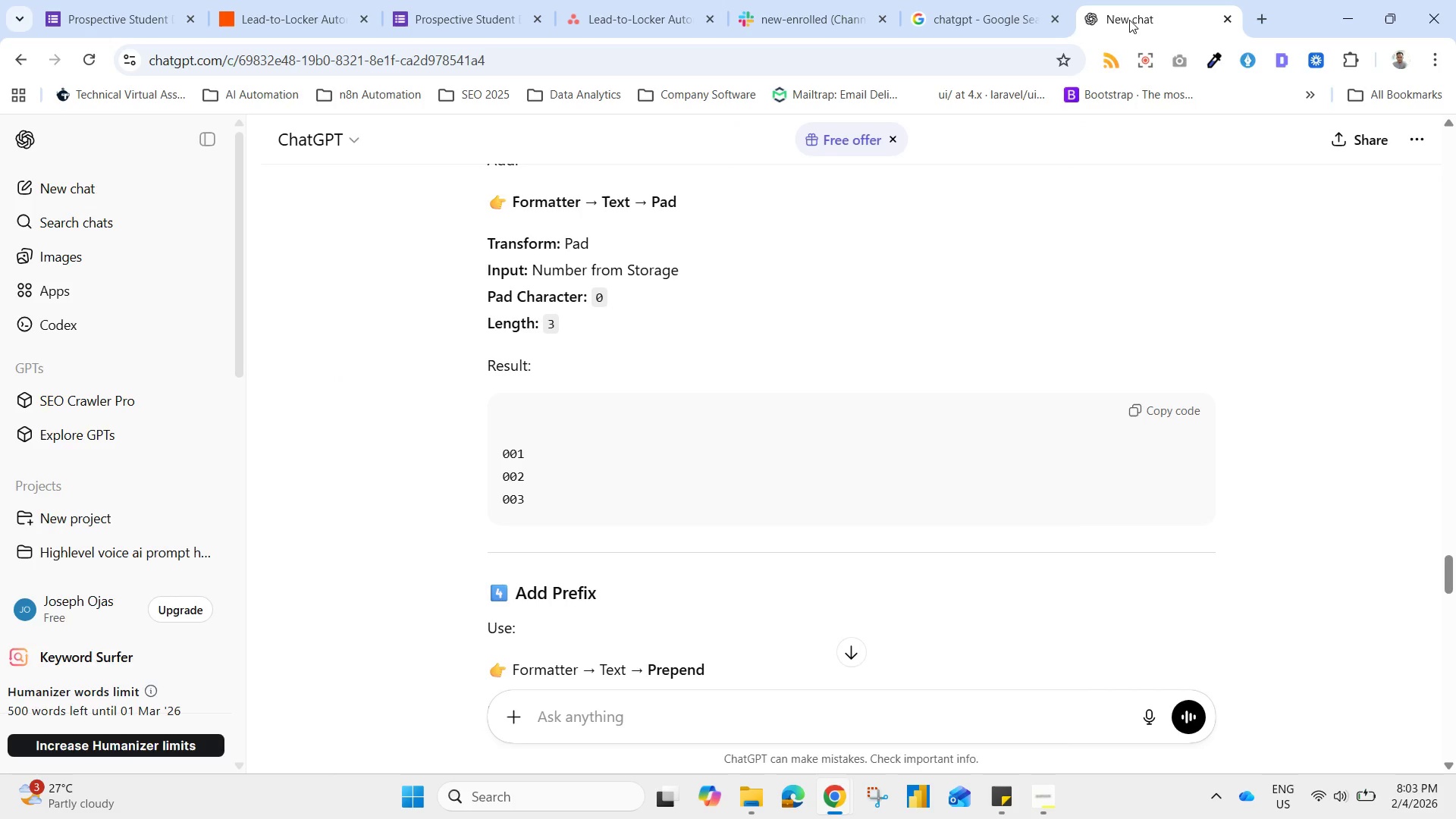 
wait(9.08)
 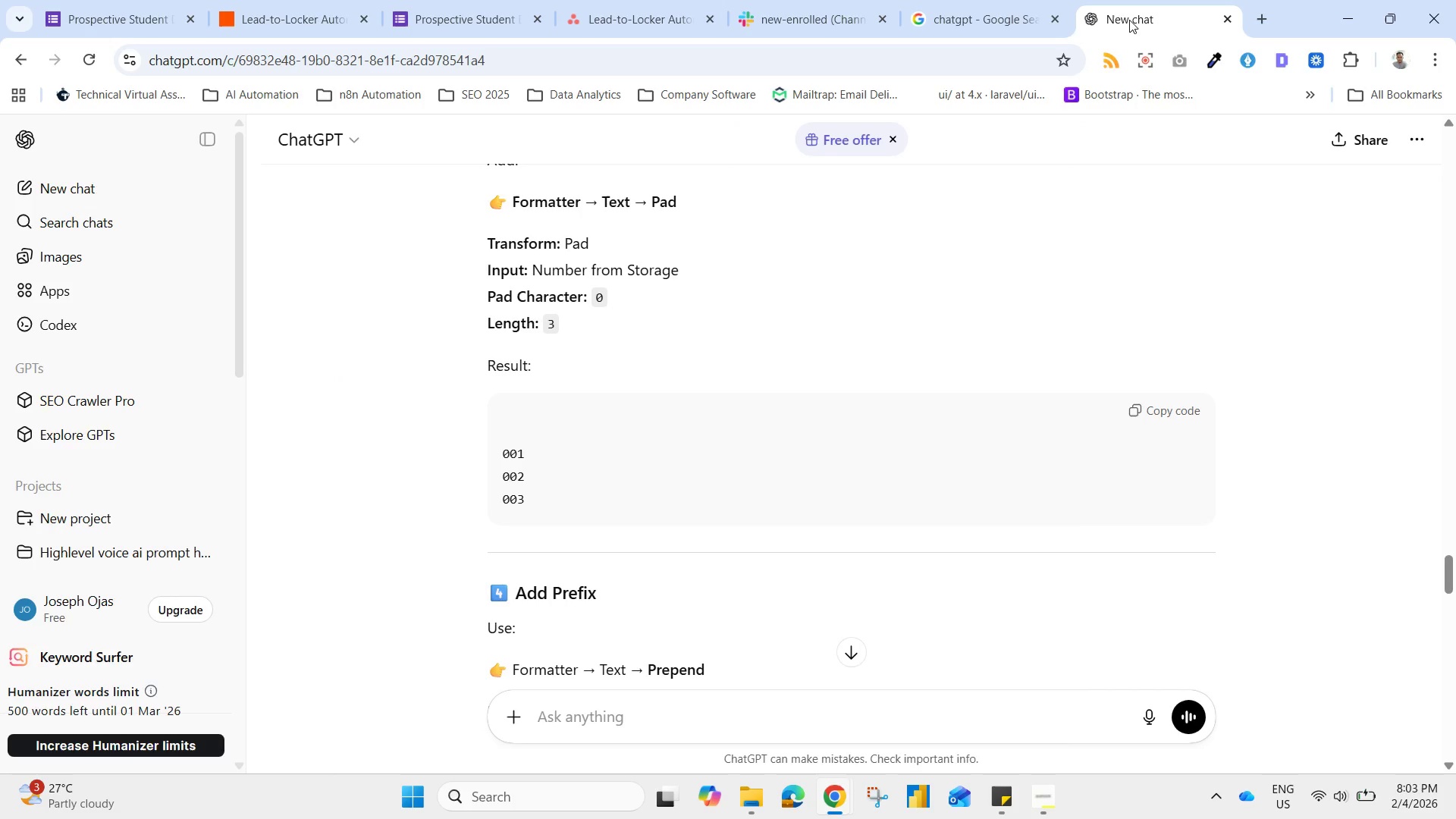 
left_click([118, 9])
 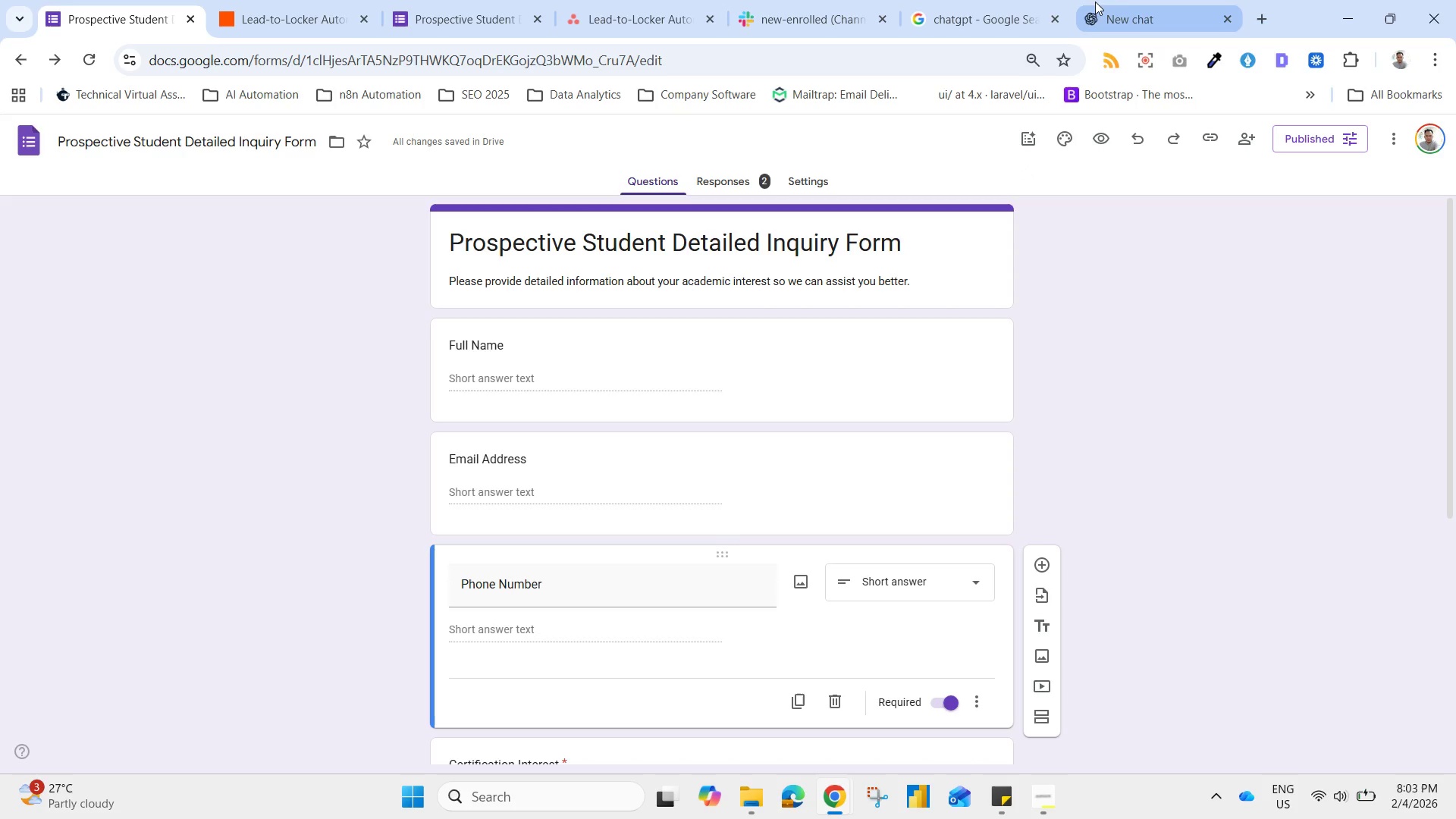 
left_click([318, 0])
 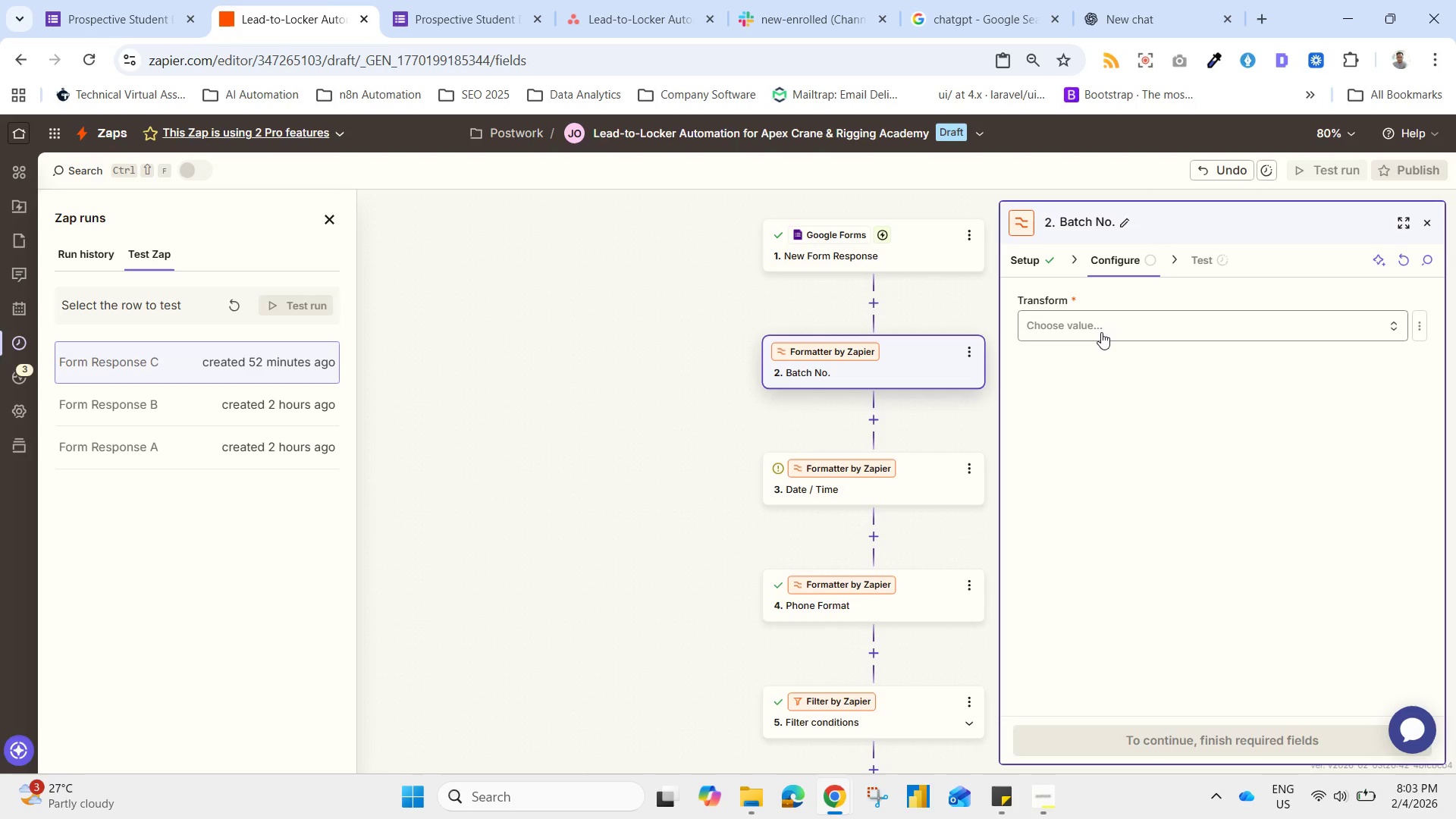 
left_click([1101, 332])
 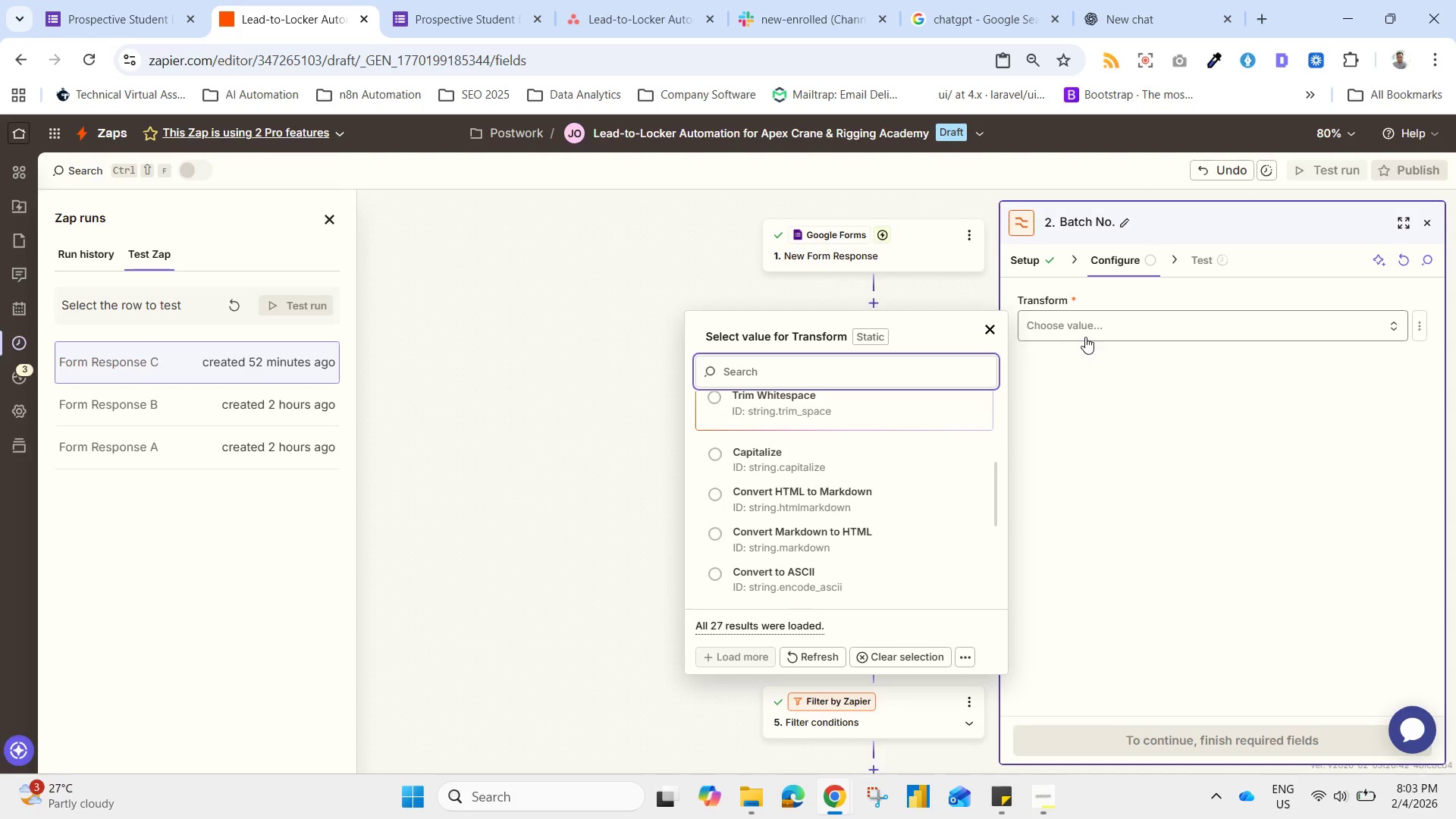 
left_click_drag(start_coordinate=[995, 502], to_coordinate=[1090, 682])
 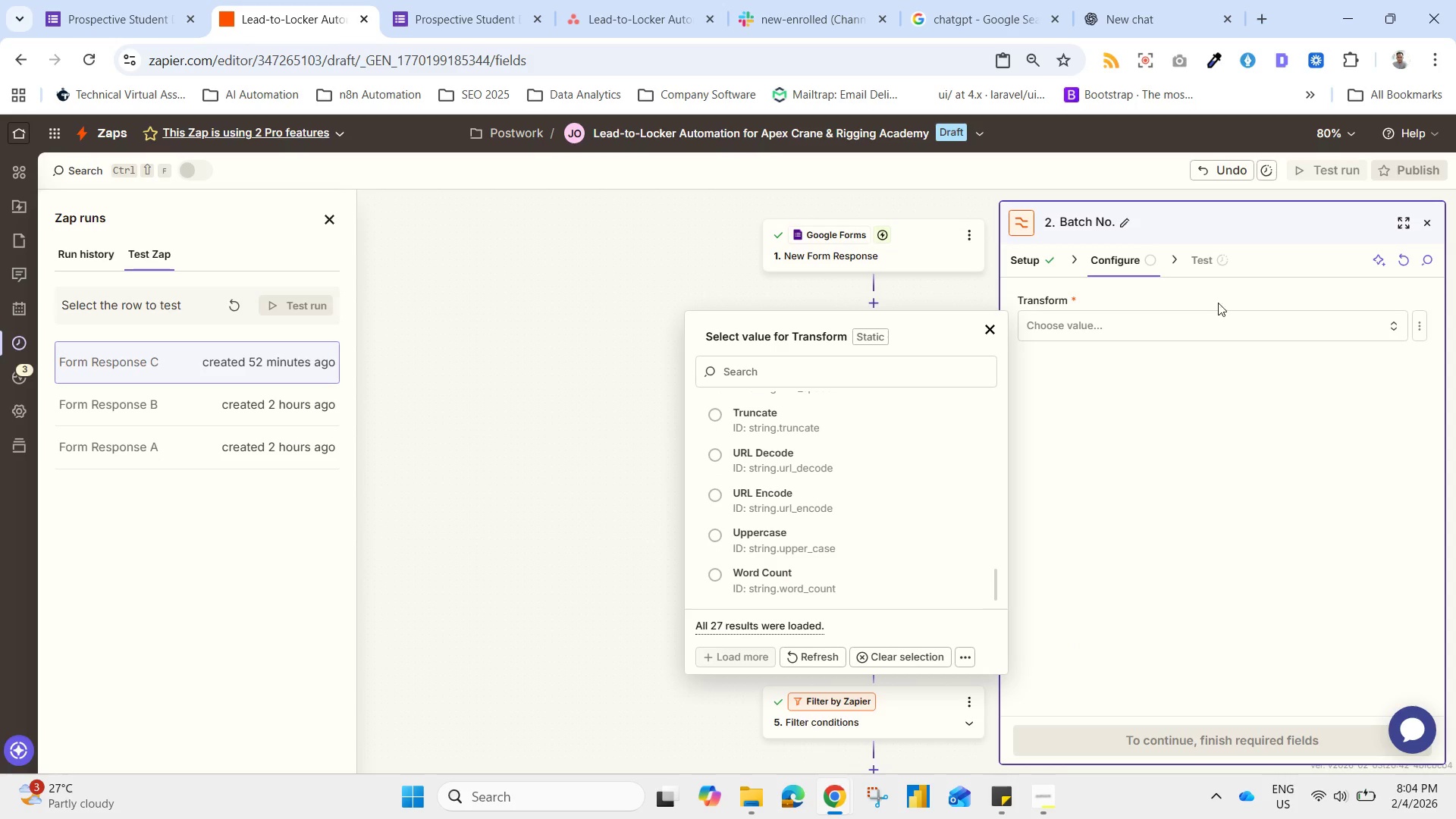 
left_click_drag(start_coordinate=[1207, 334], to_coordinate=[1211, 337])
 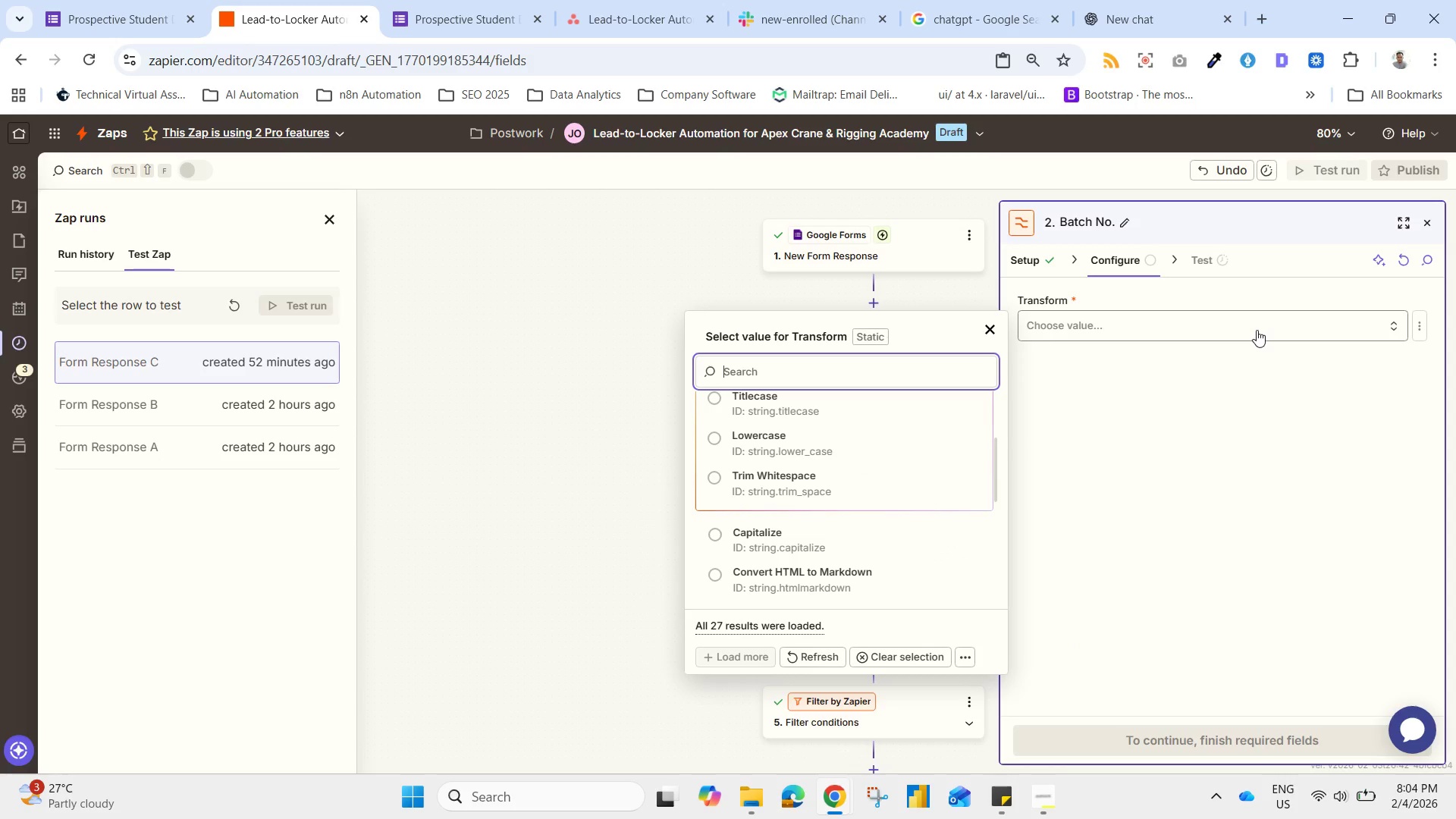 
left_click([1420, 332])
 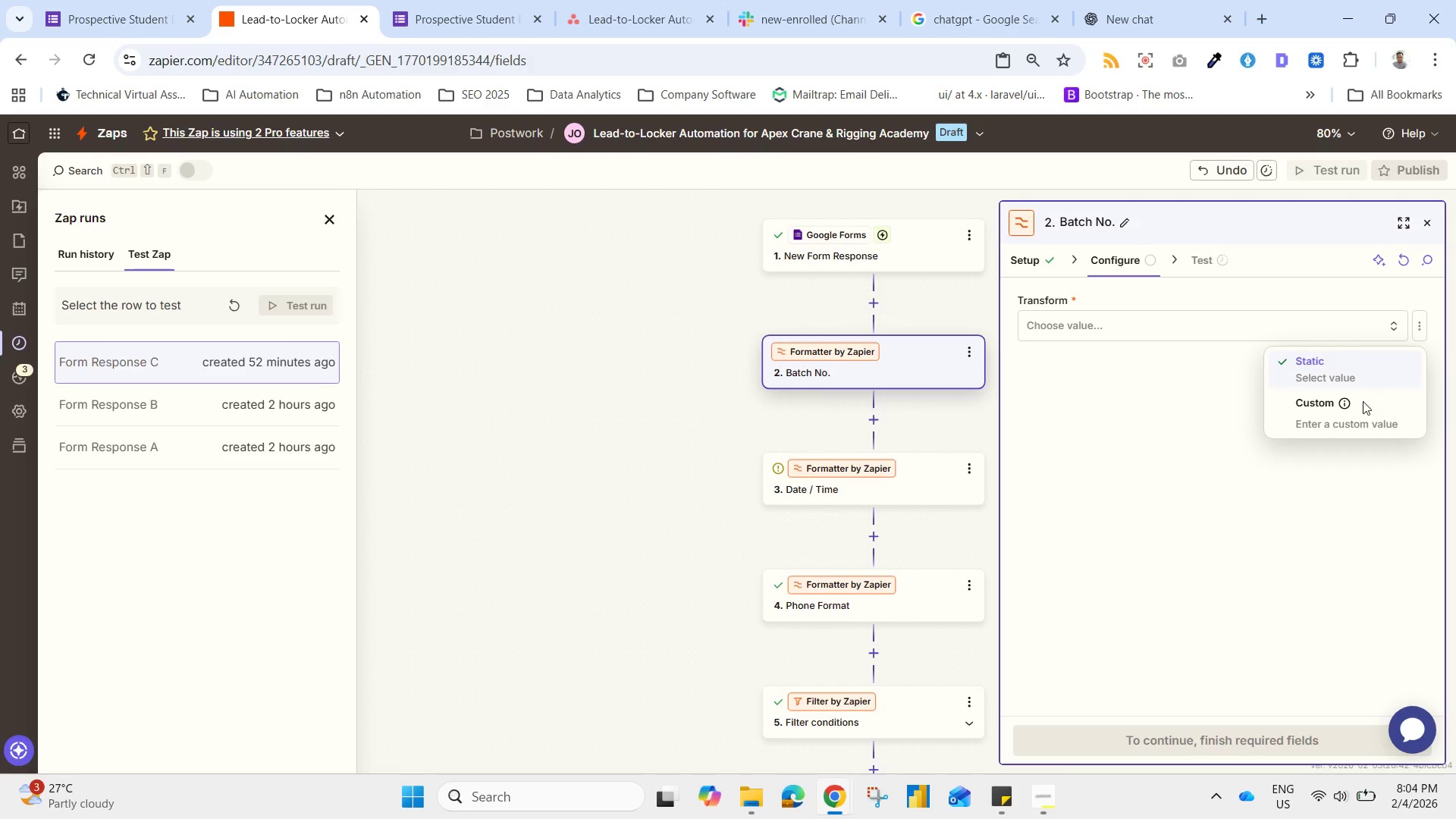 
left_click([1349, 419])
 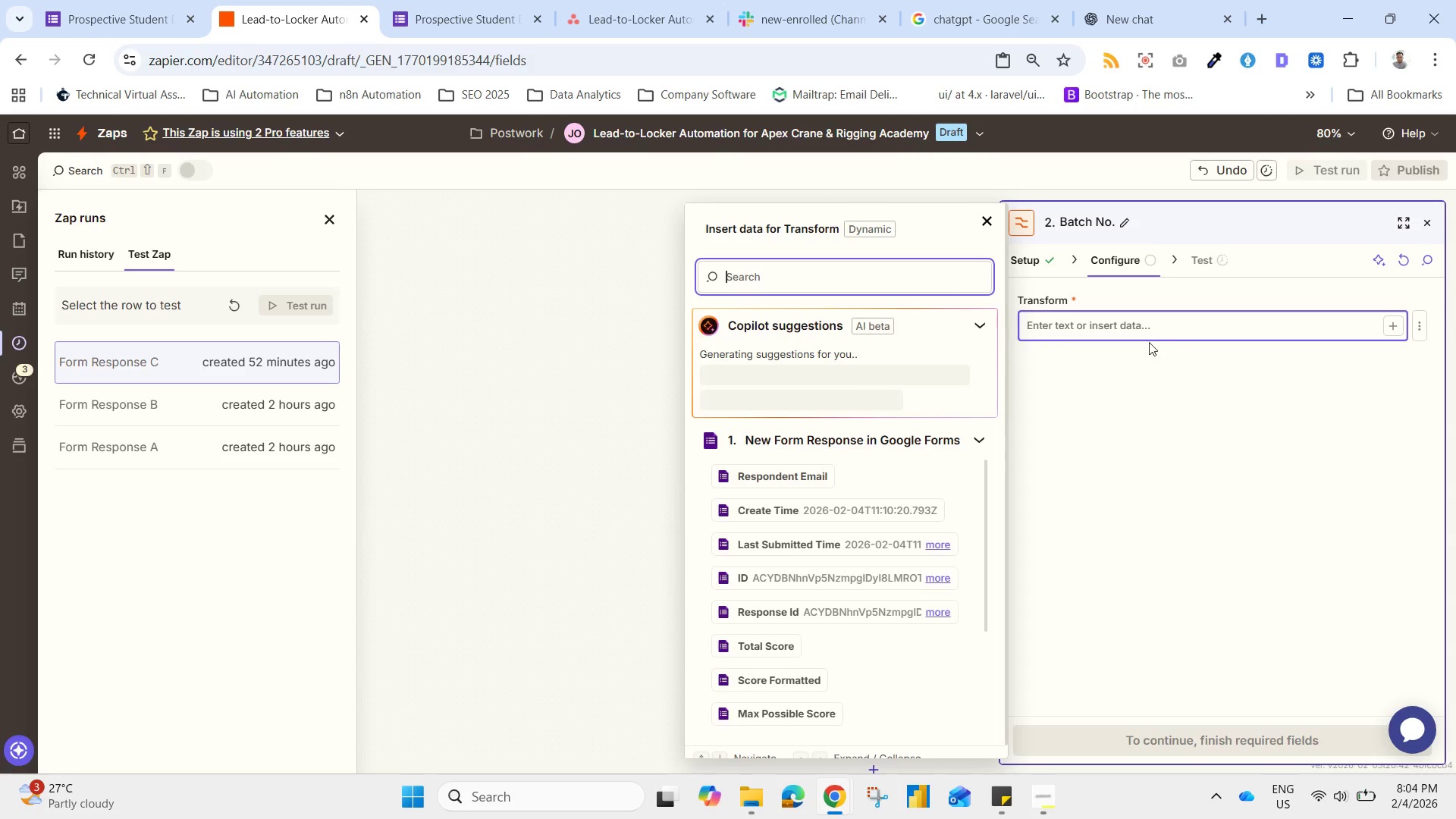 
left_click([1112, 329])
 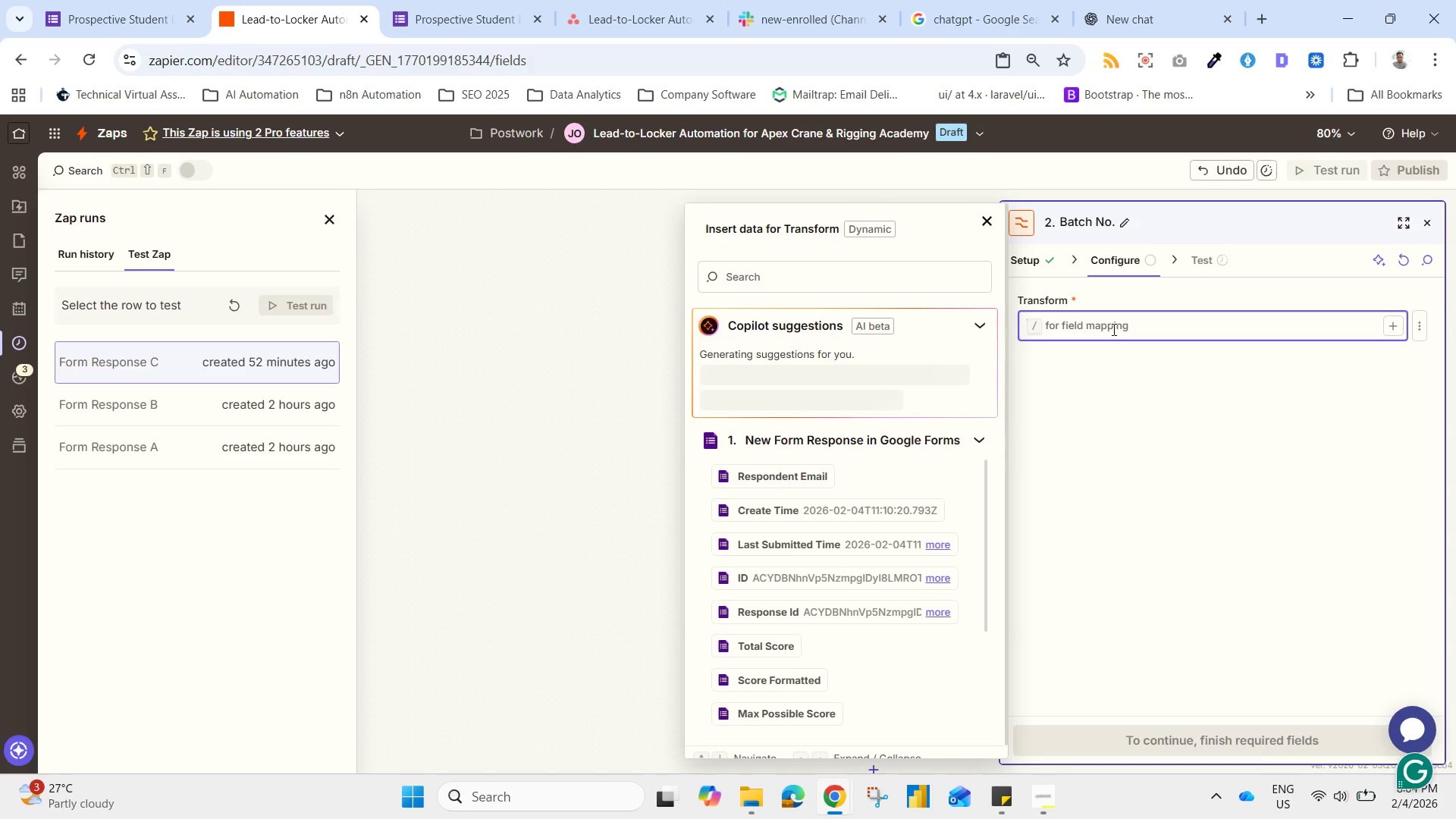 
key(0)
 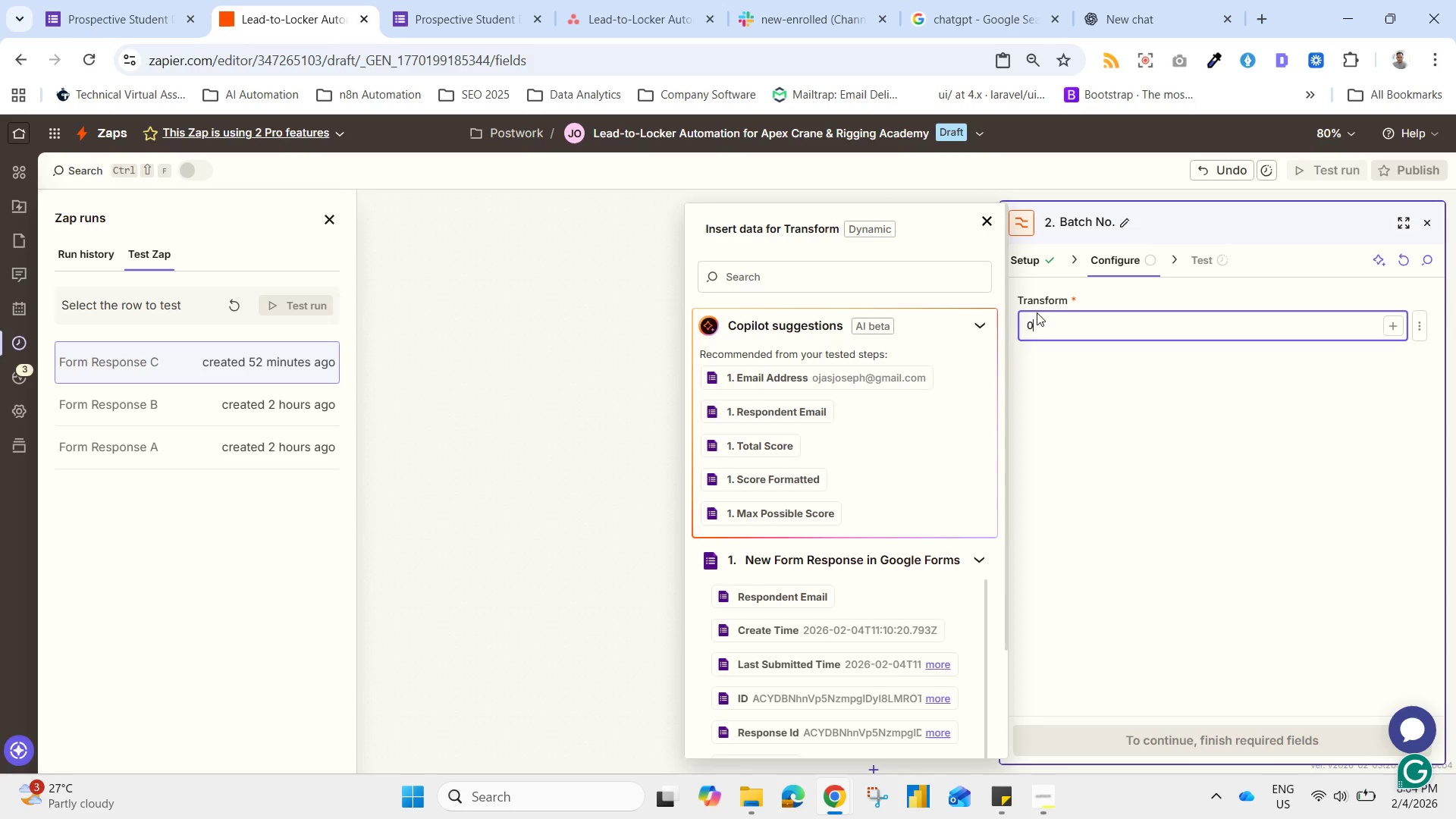 
left_click([1058, 448])
 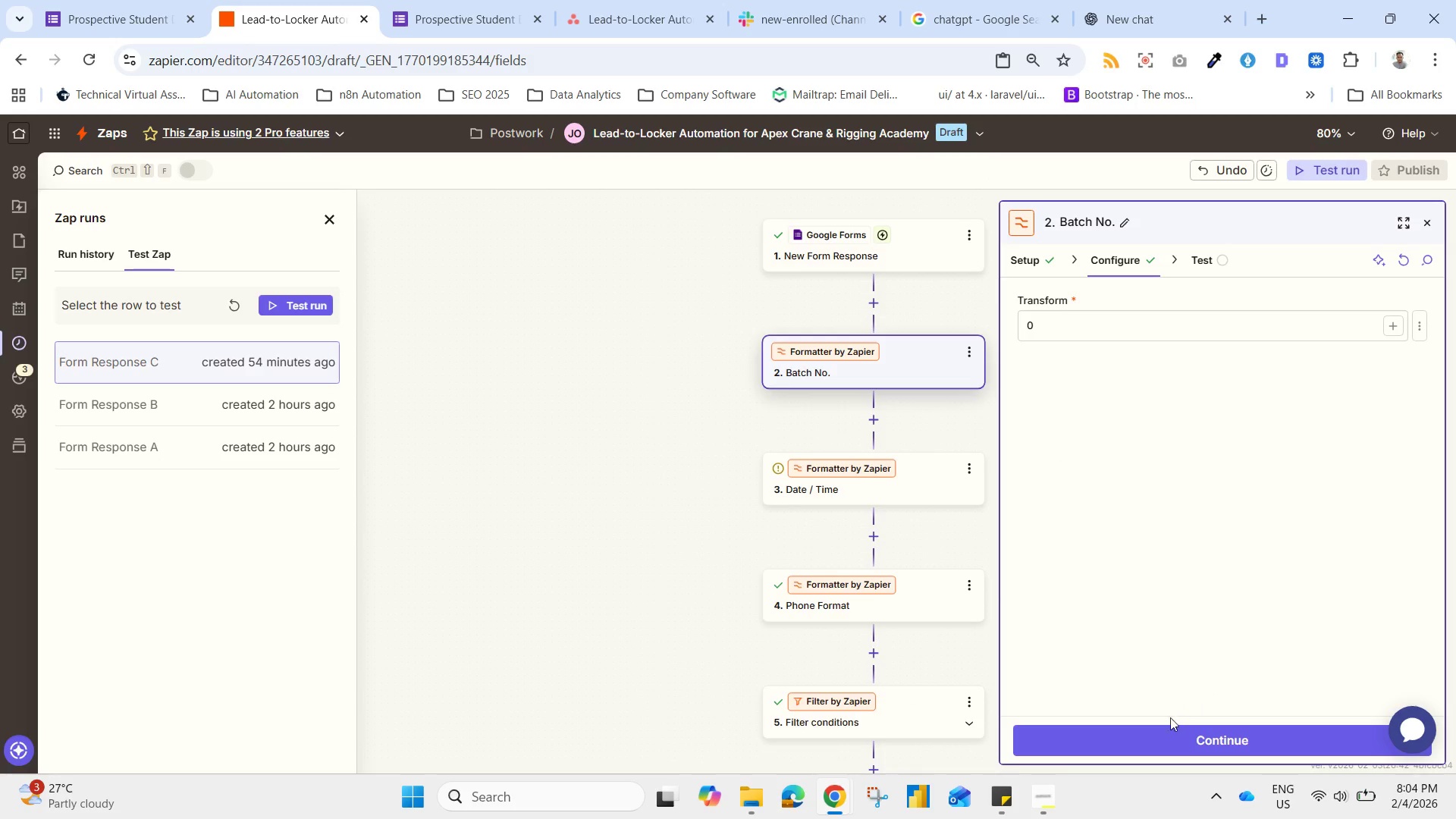 
left_click([1160, 736])
 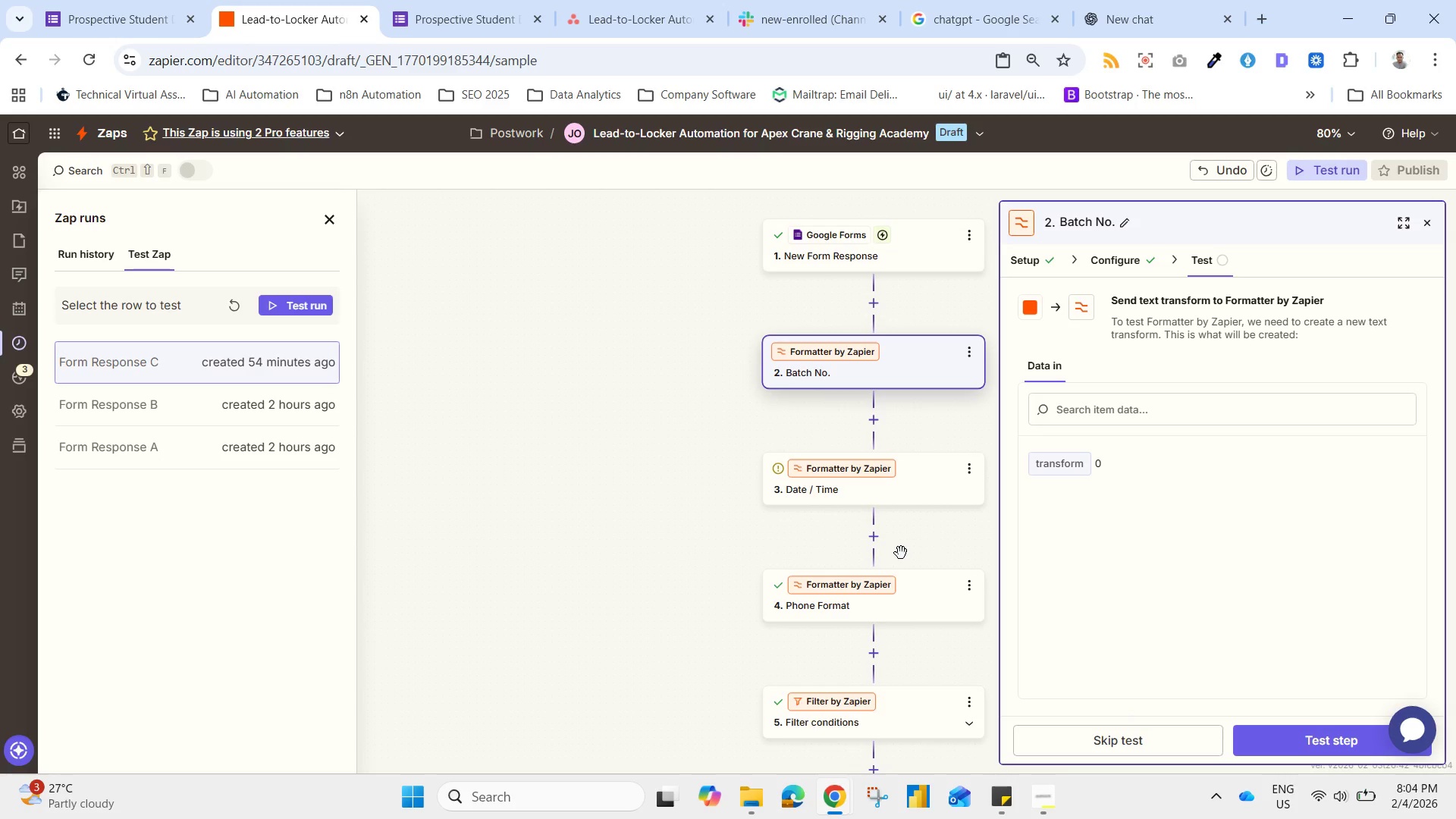 
wait(5.47)
 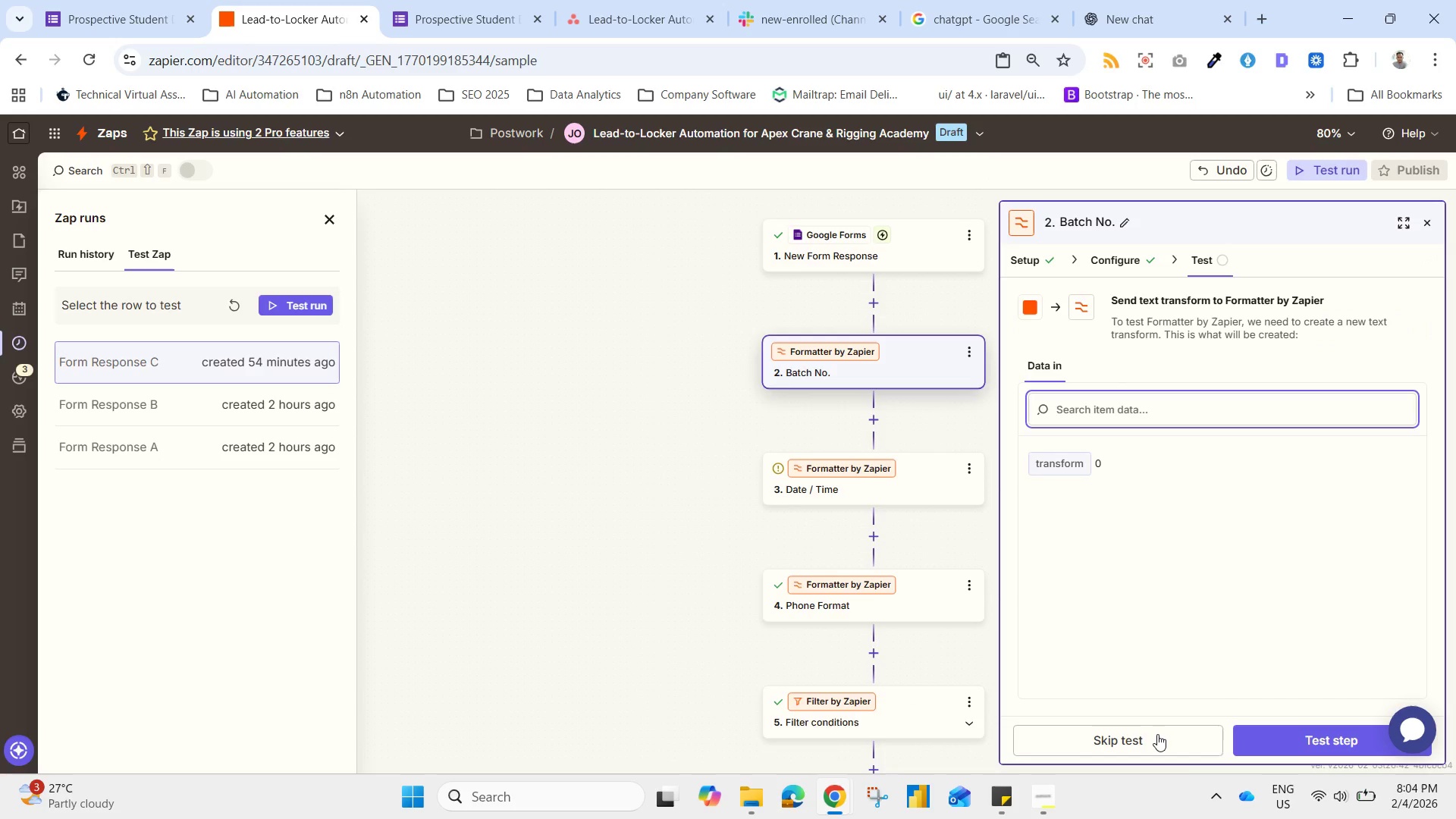 
left_click([1128, 256])
 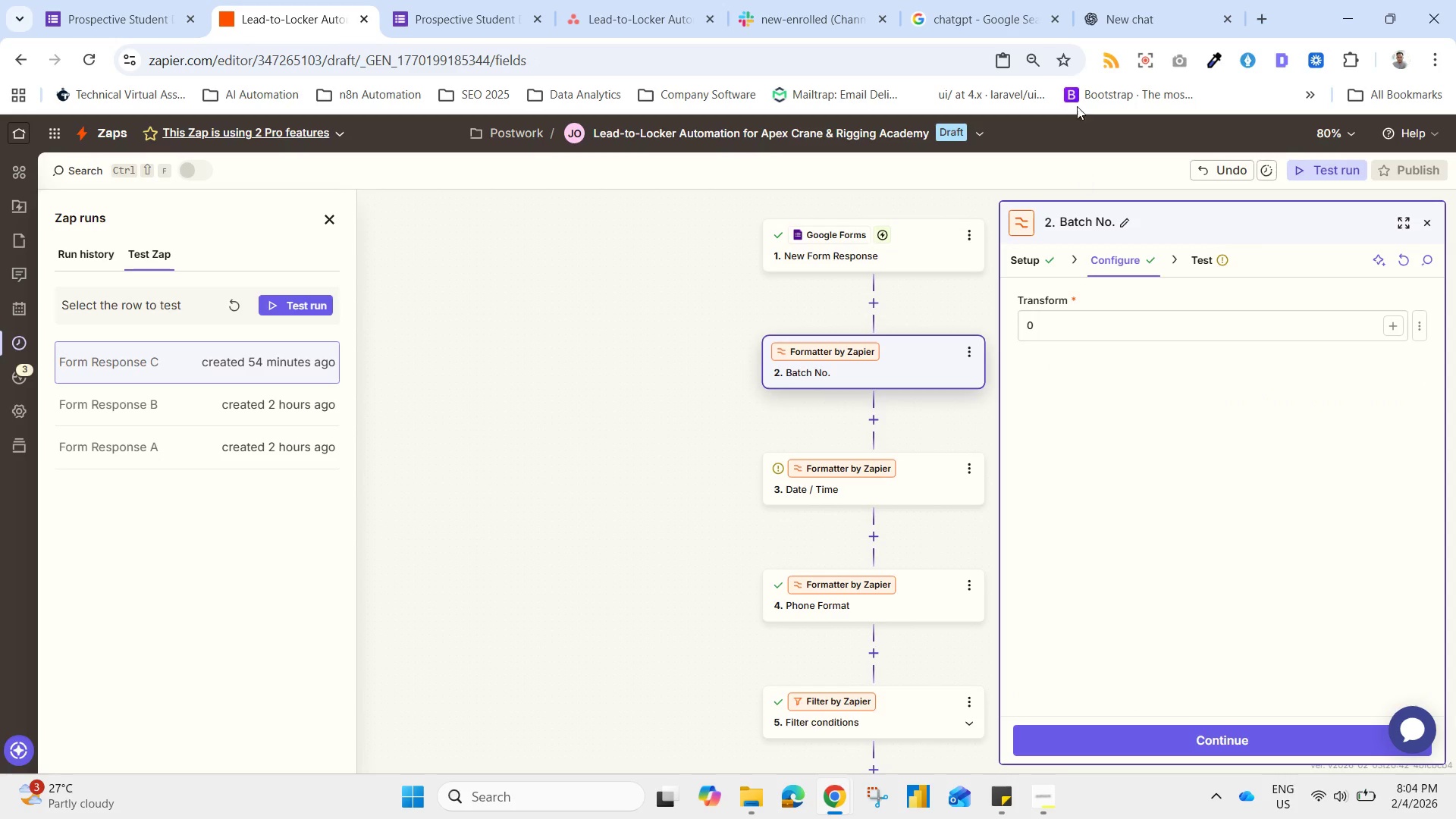 
left_click([1143, 0])
 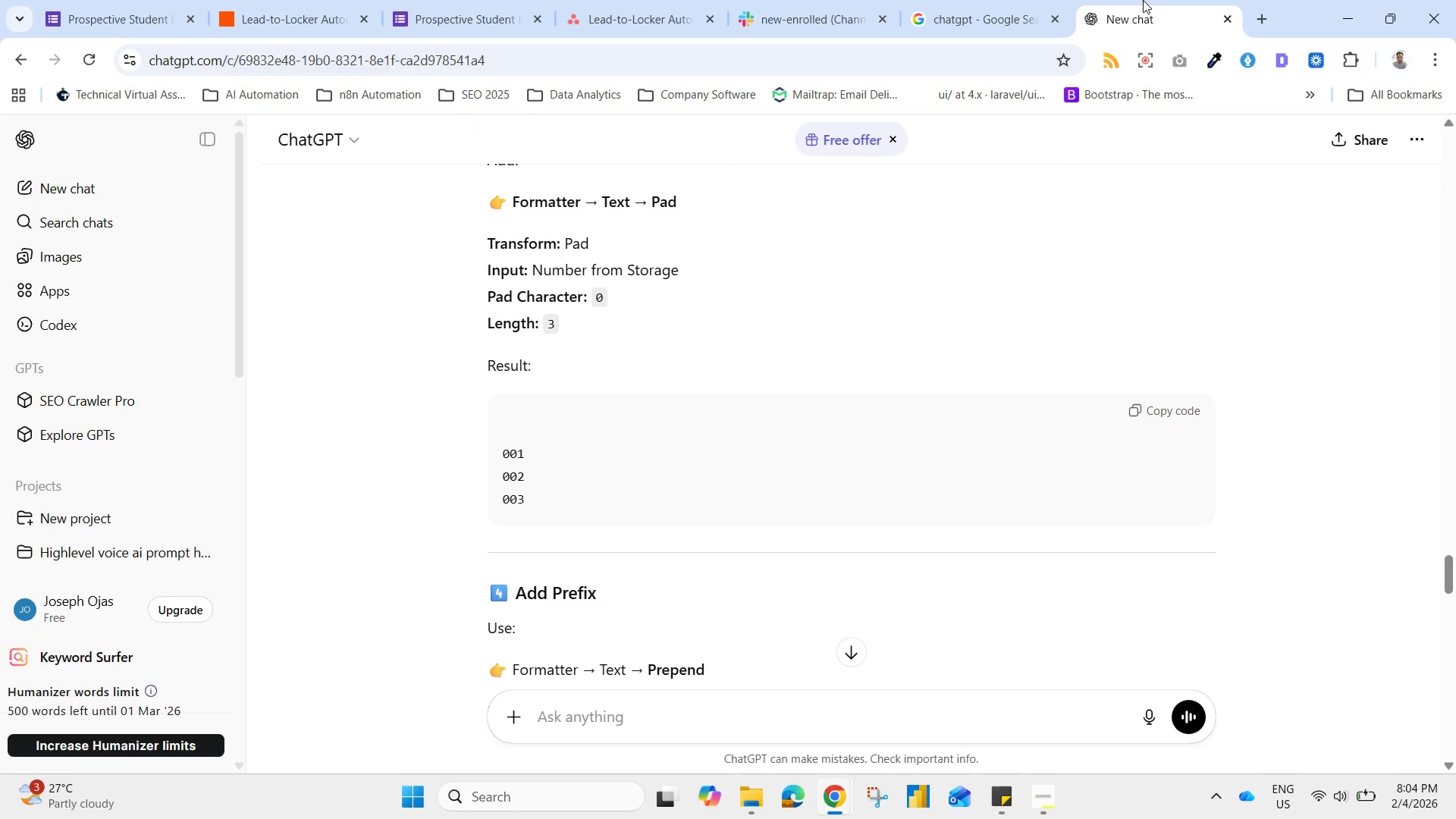 
wait(8.53)
 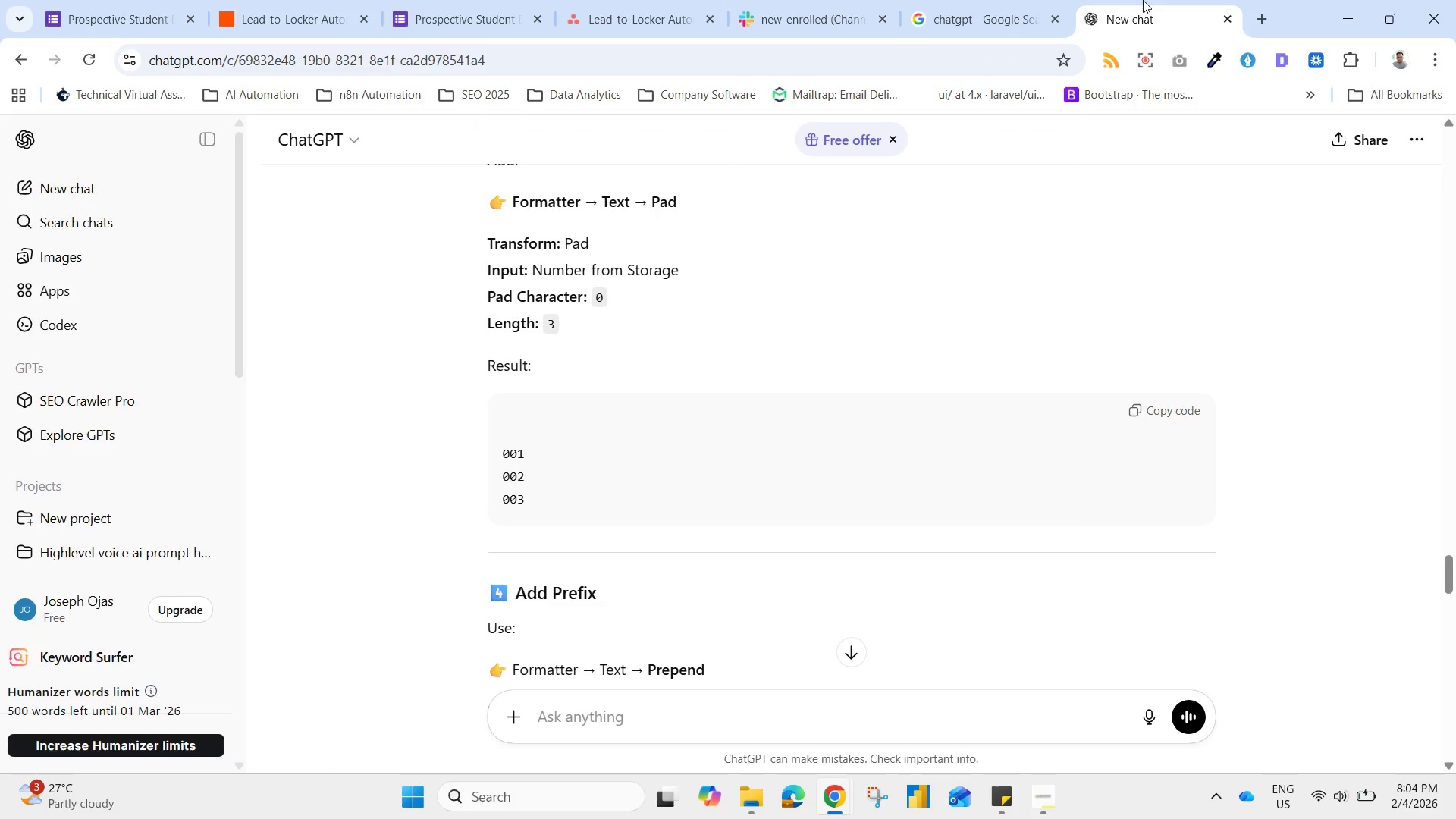 
left_click_drag(start_coordinate=[1454, 579], to_coordinate=[1444, 573])
 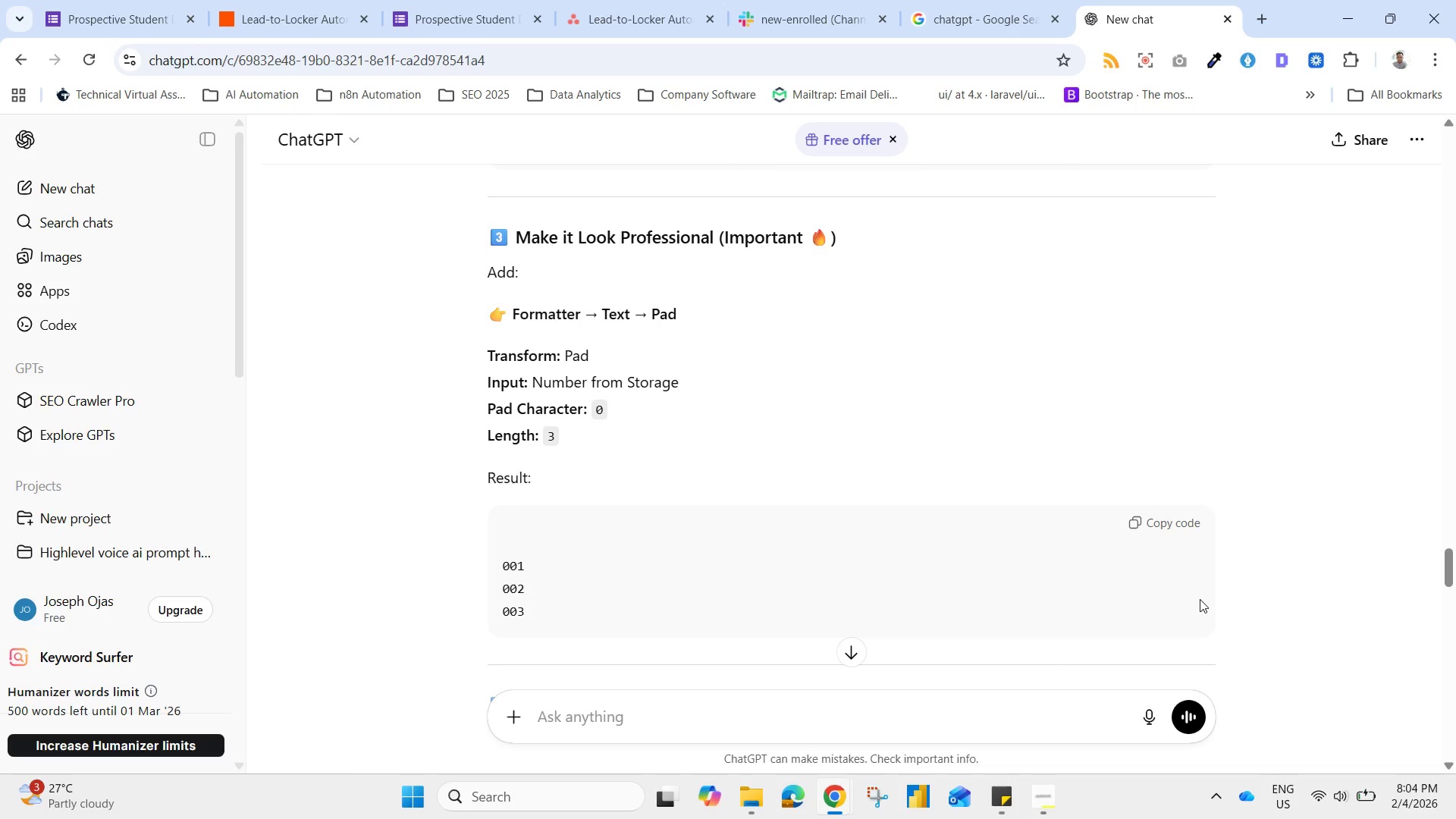 
wait(19.86)
 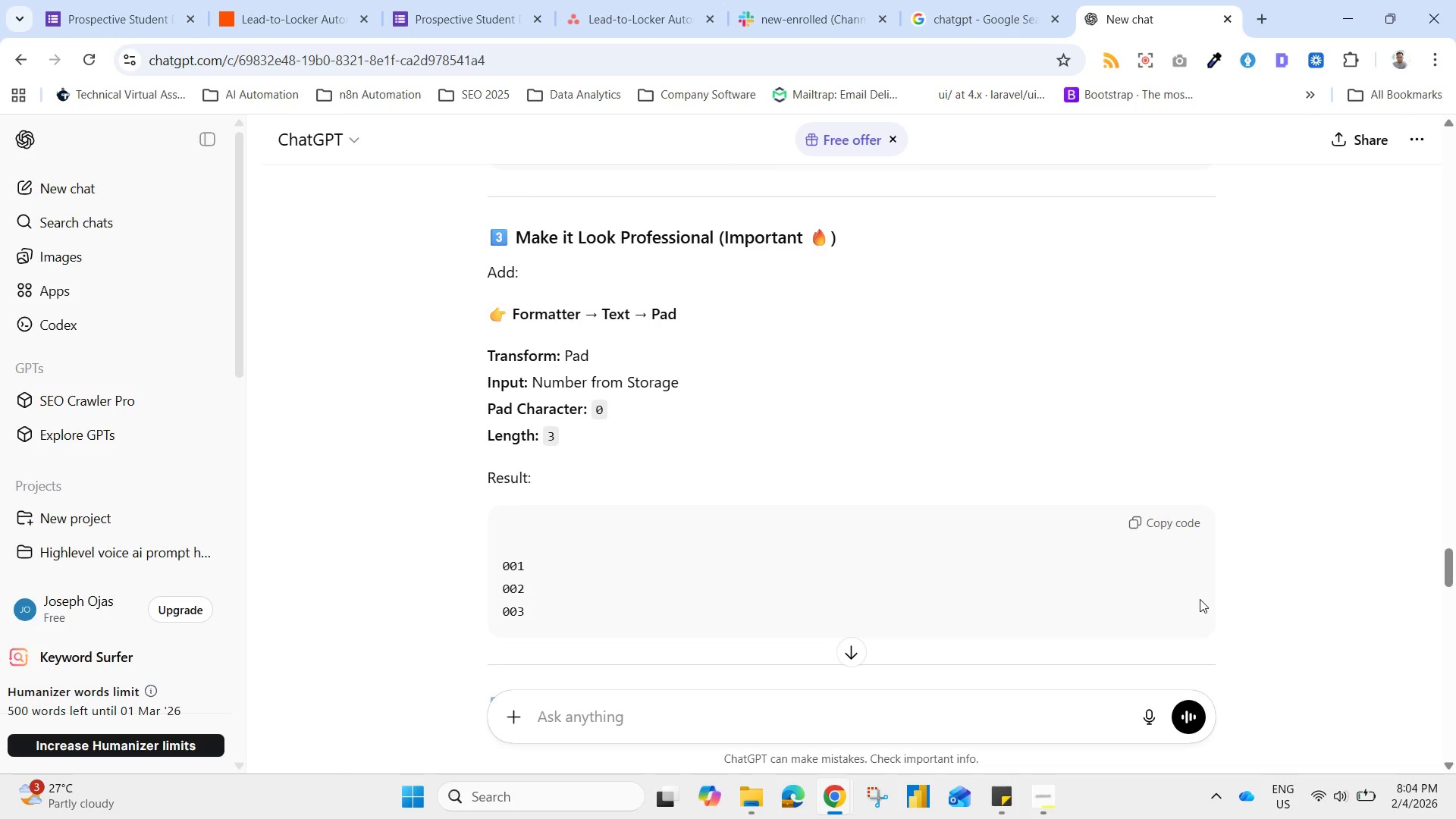 
left_click([1089, 331])
 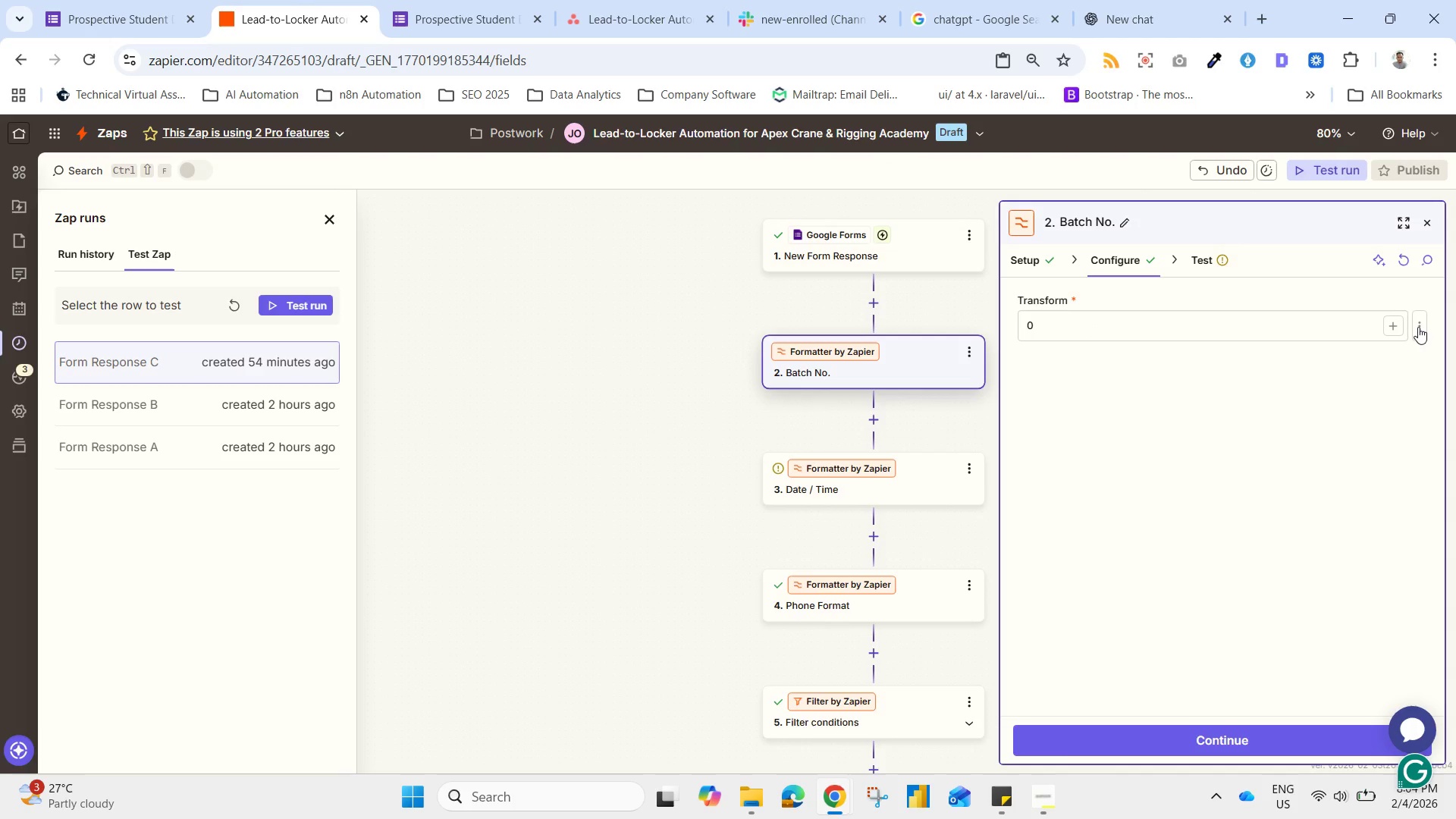 
left_click([1345, 361])
 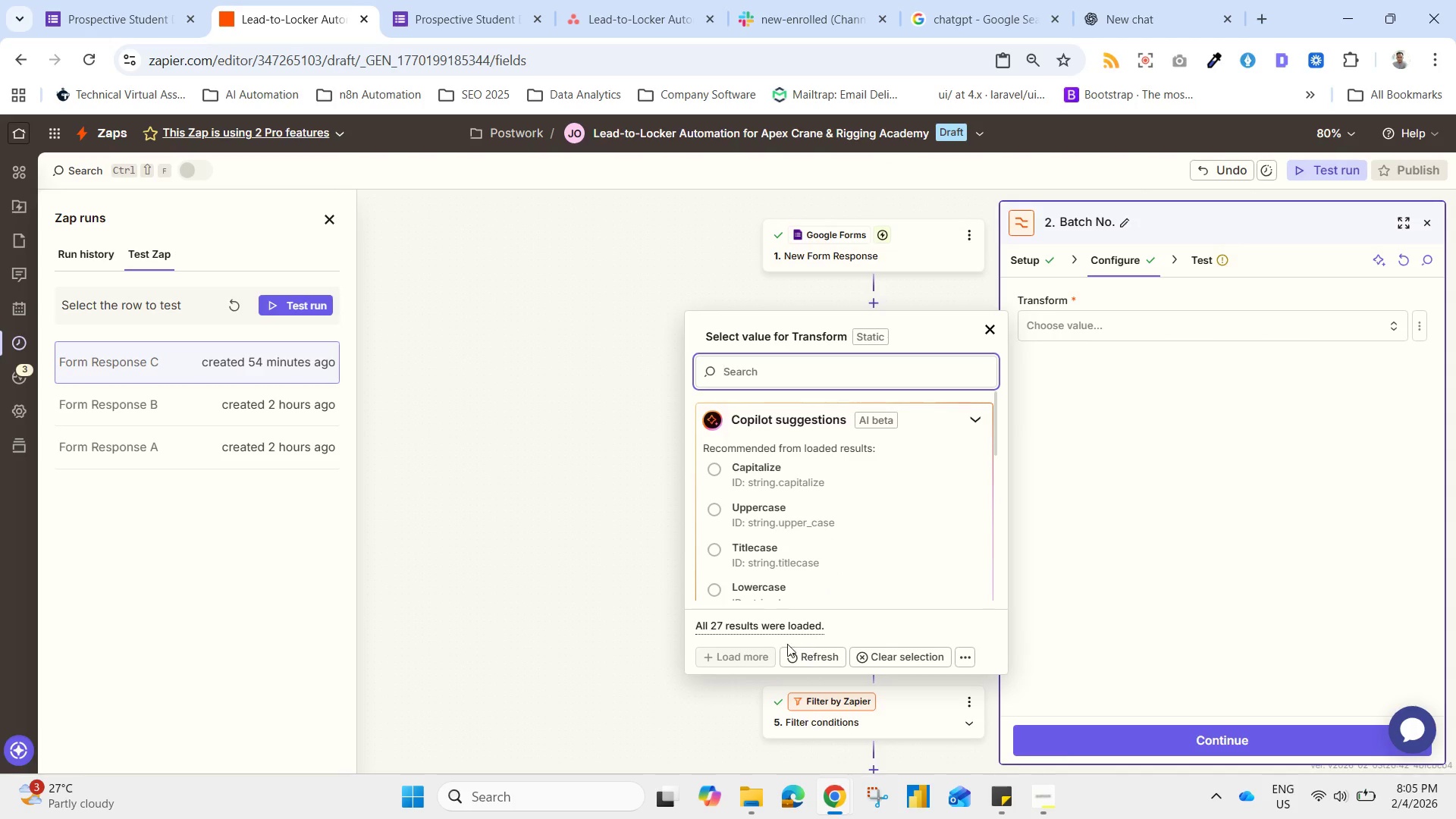 
left_click([738, 654])
 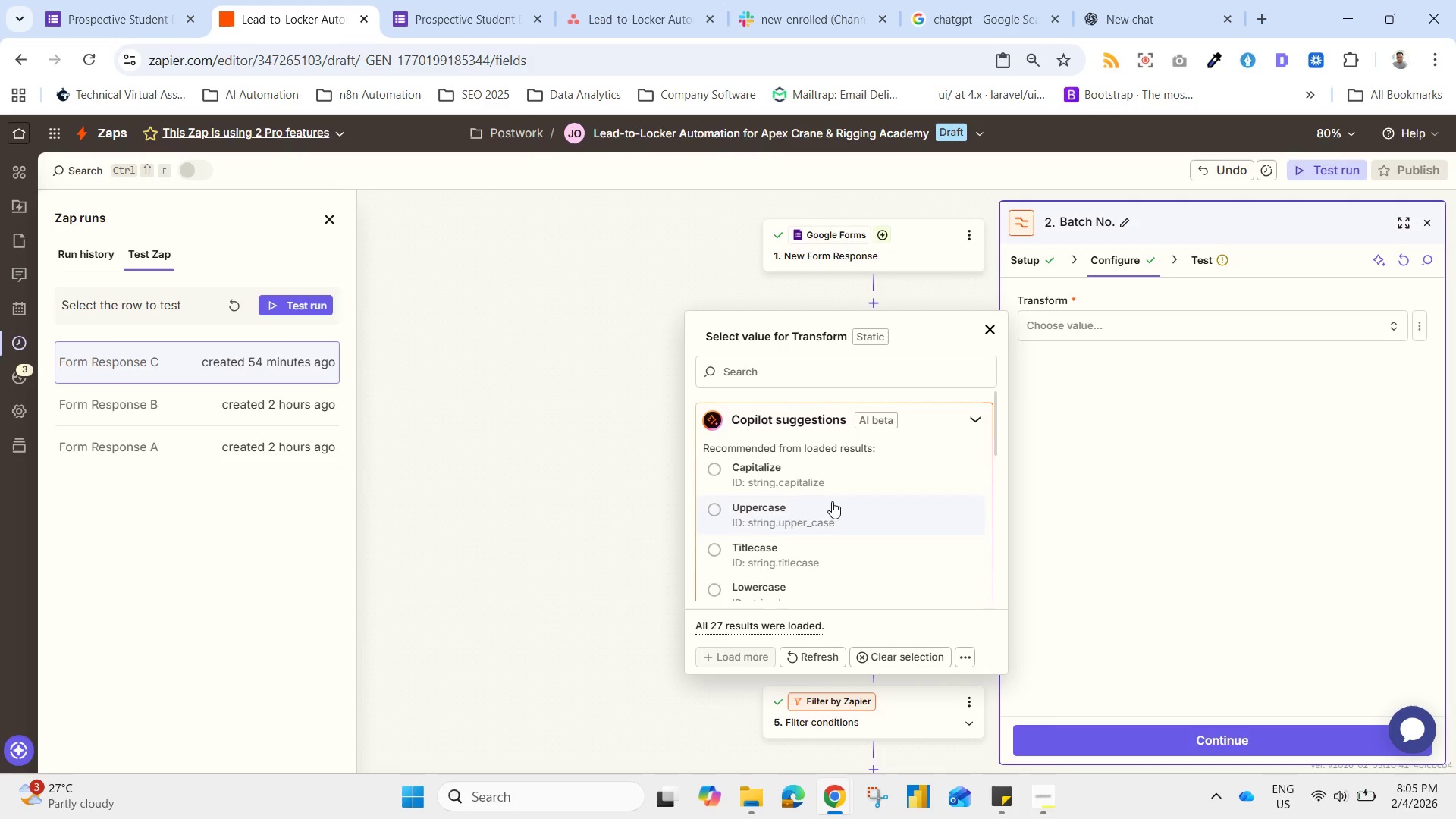 
scroll: coordinate [775, 630], scroll_direction: down, amount: 7.0
 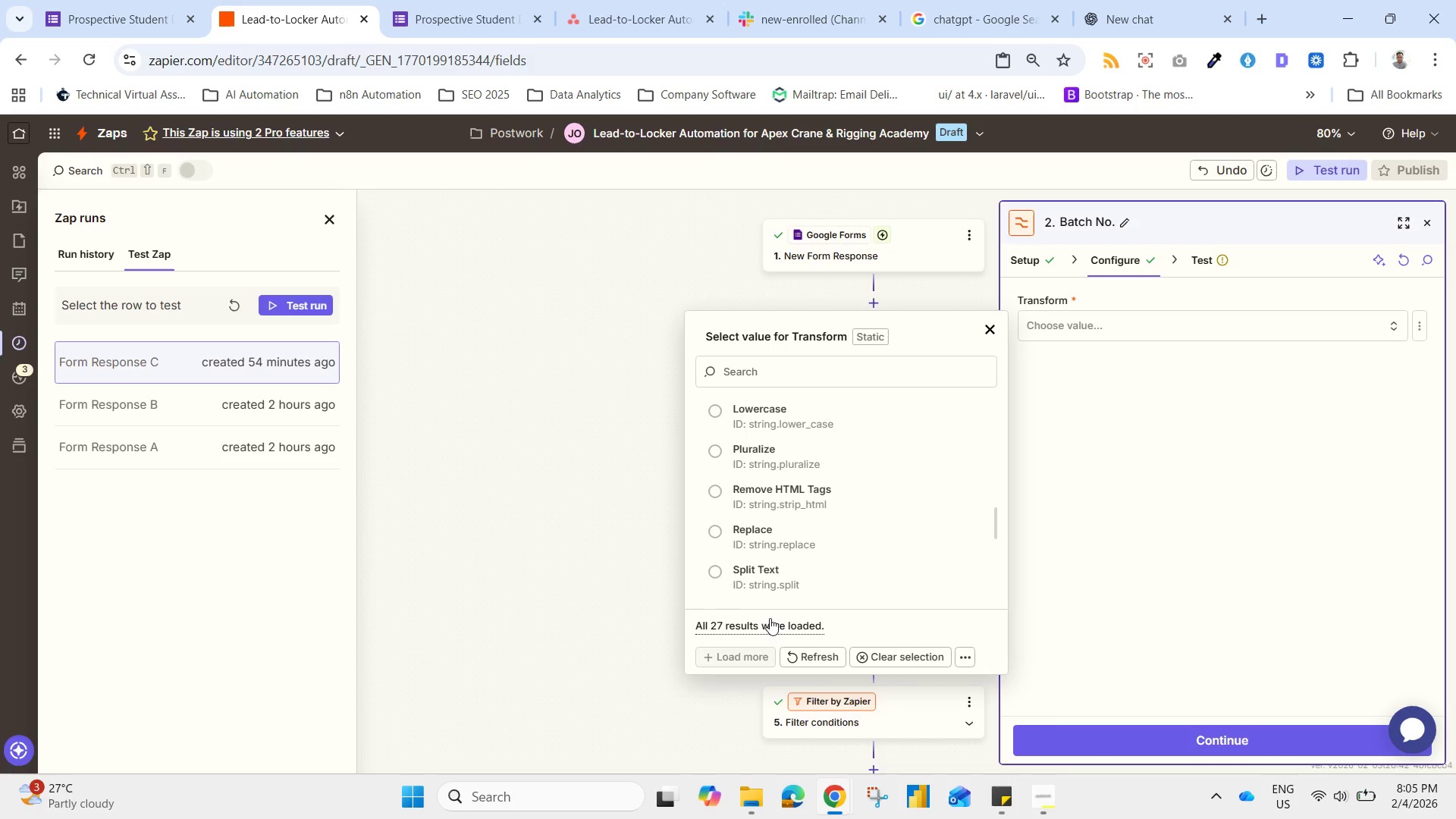 
left_click([770, 618])
 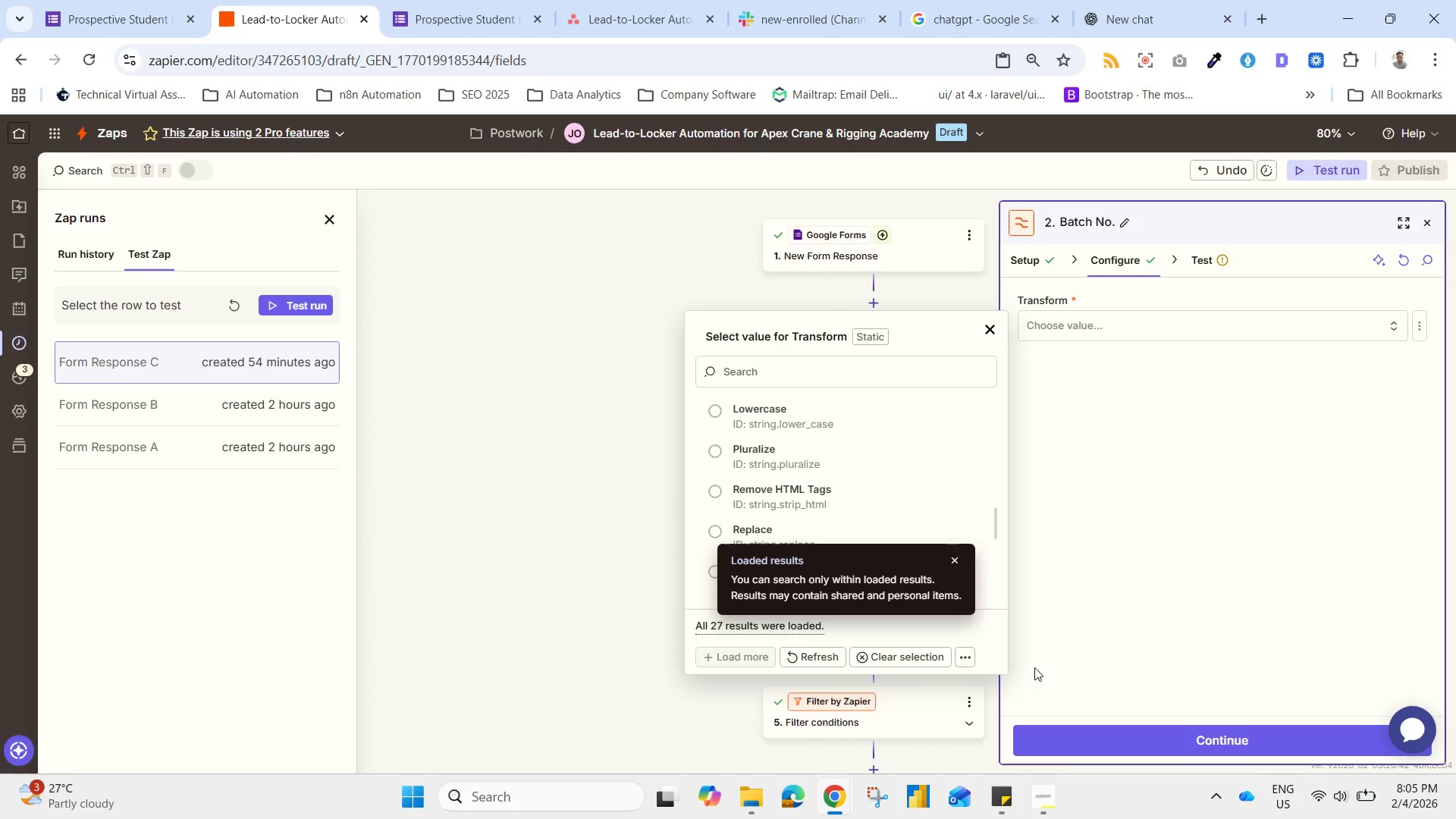 
left_click([965, 655])
 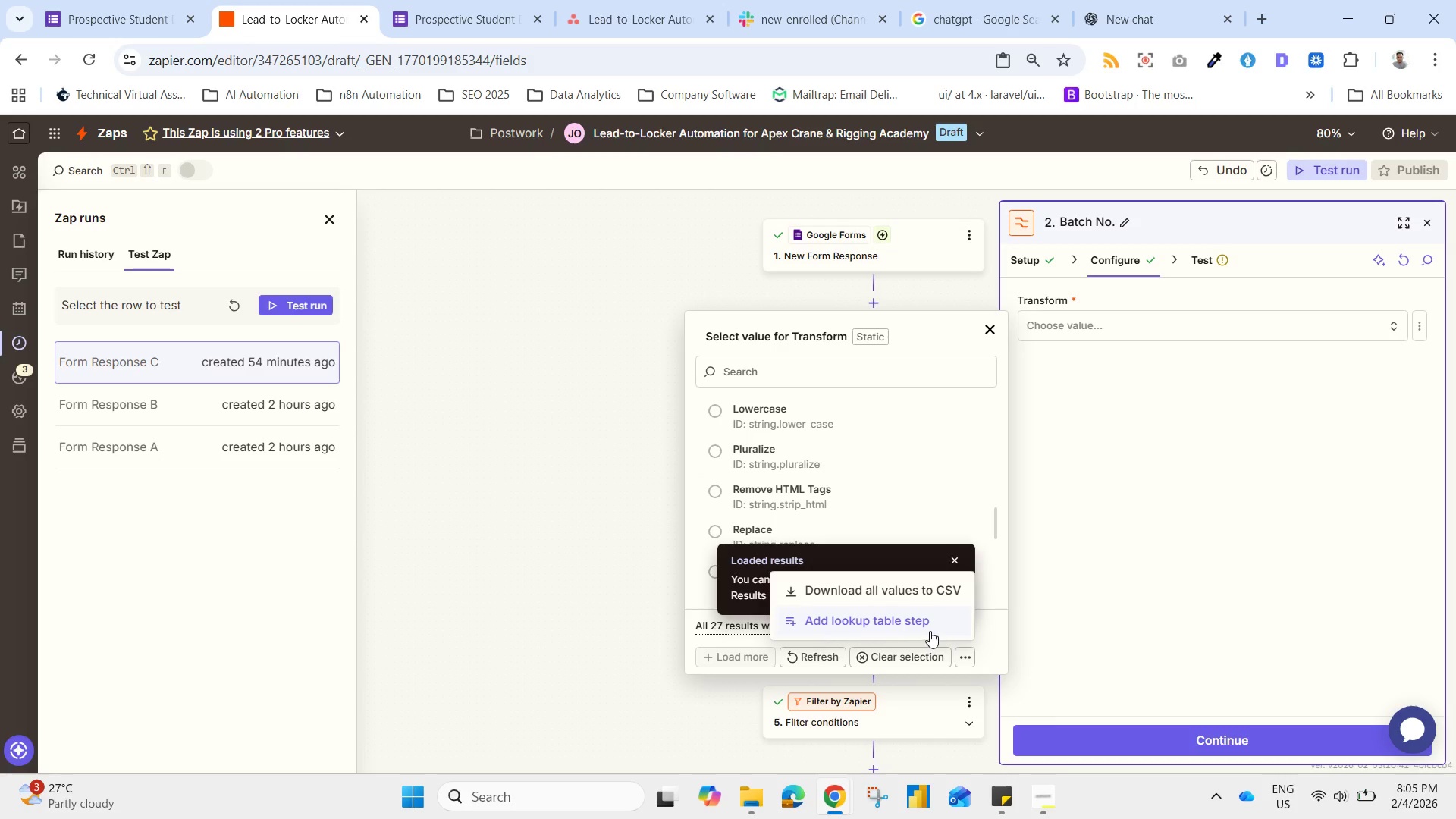 
left_click([927, 629])
 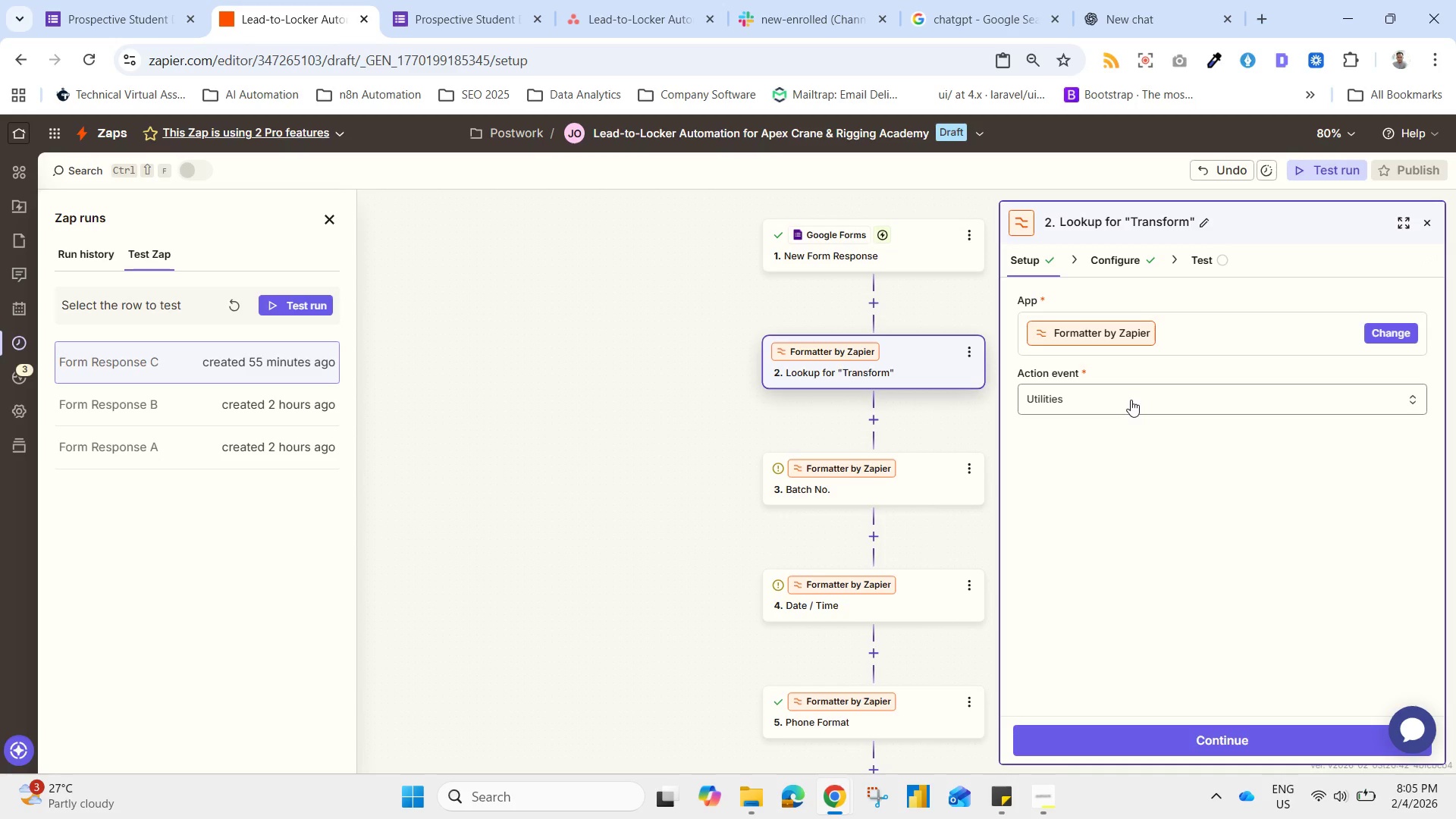 
wait(6.31)
 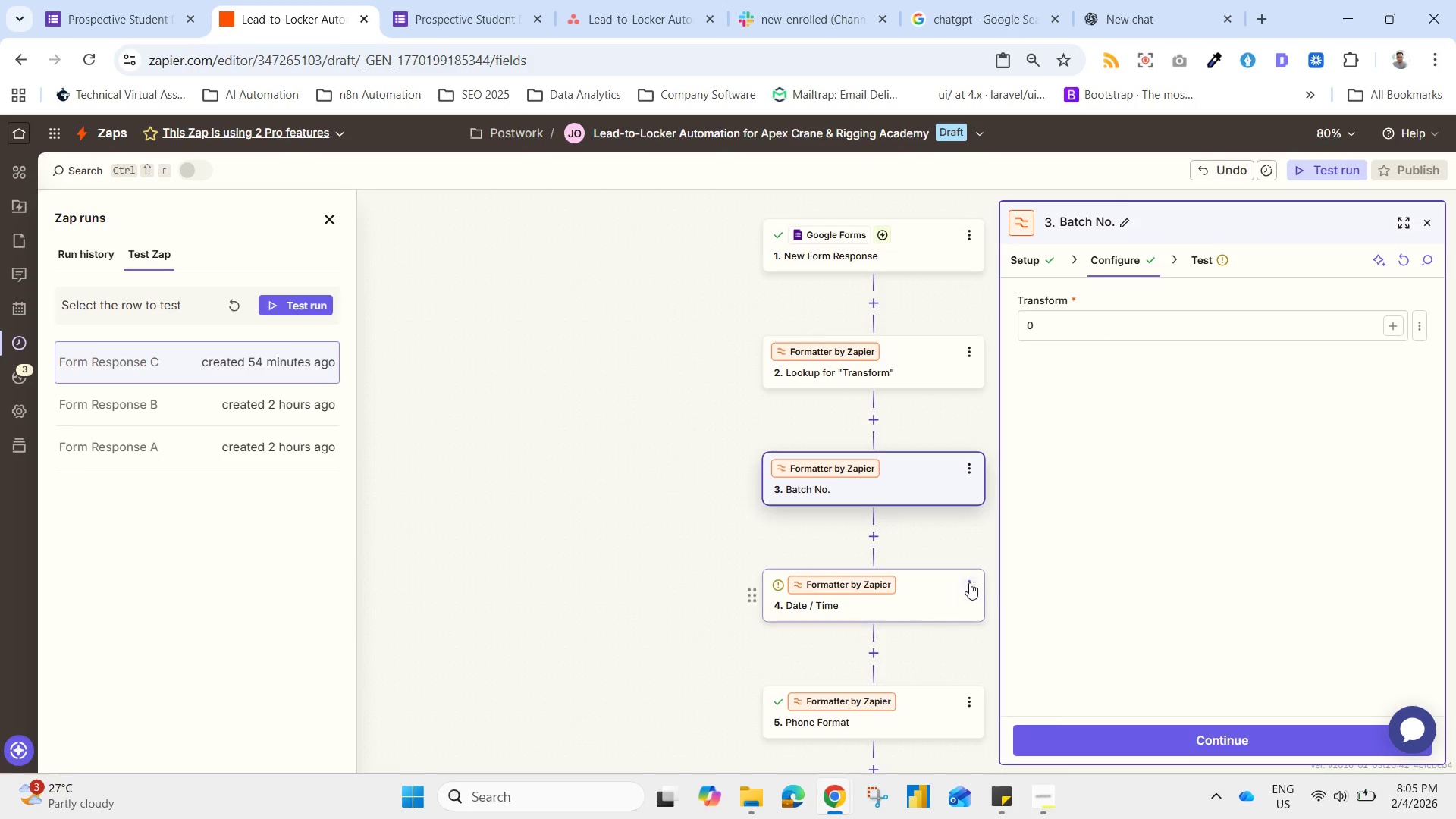 
left_click([1288, 408])
 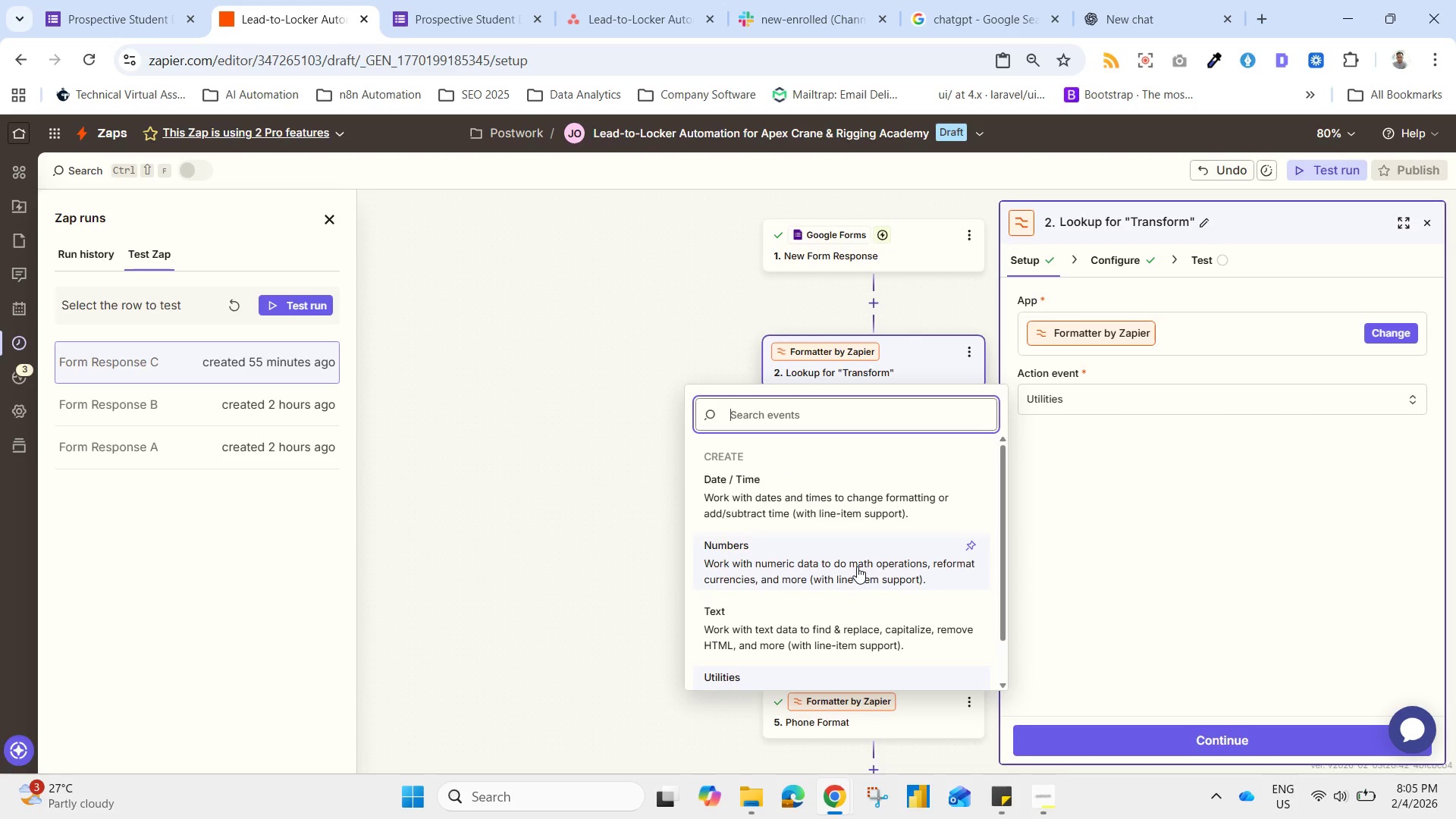 
left_click([823, 626])
 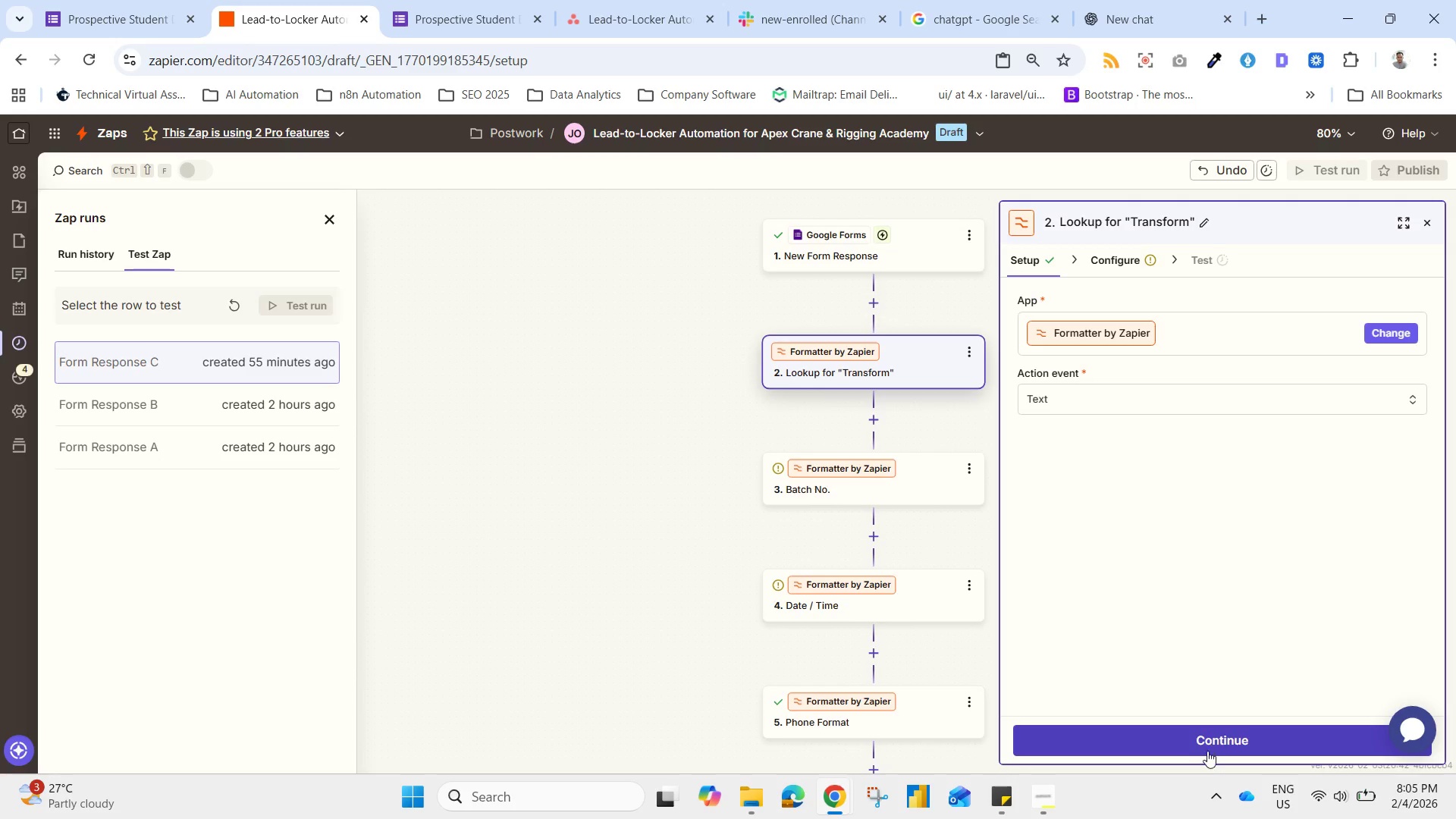 
left_click([1225, 726])
 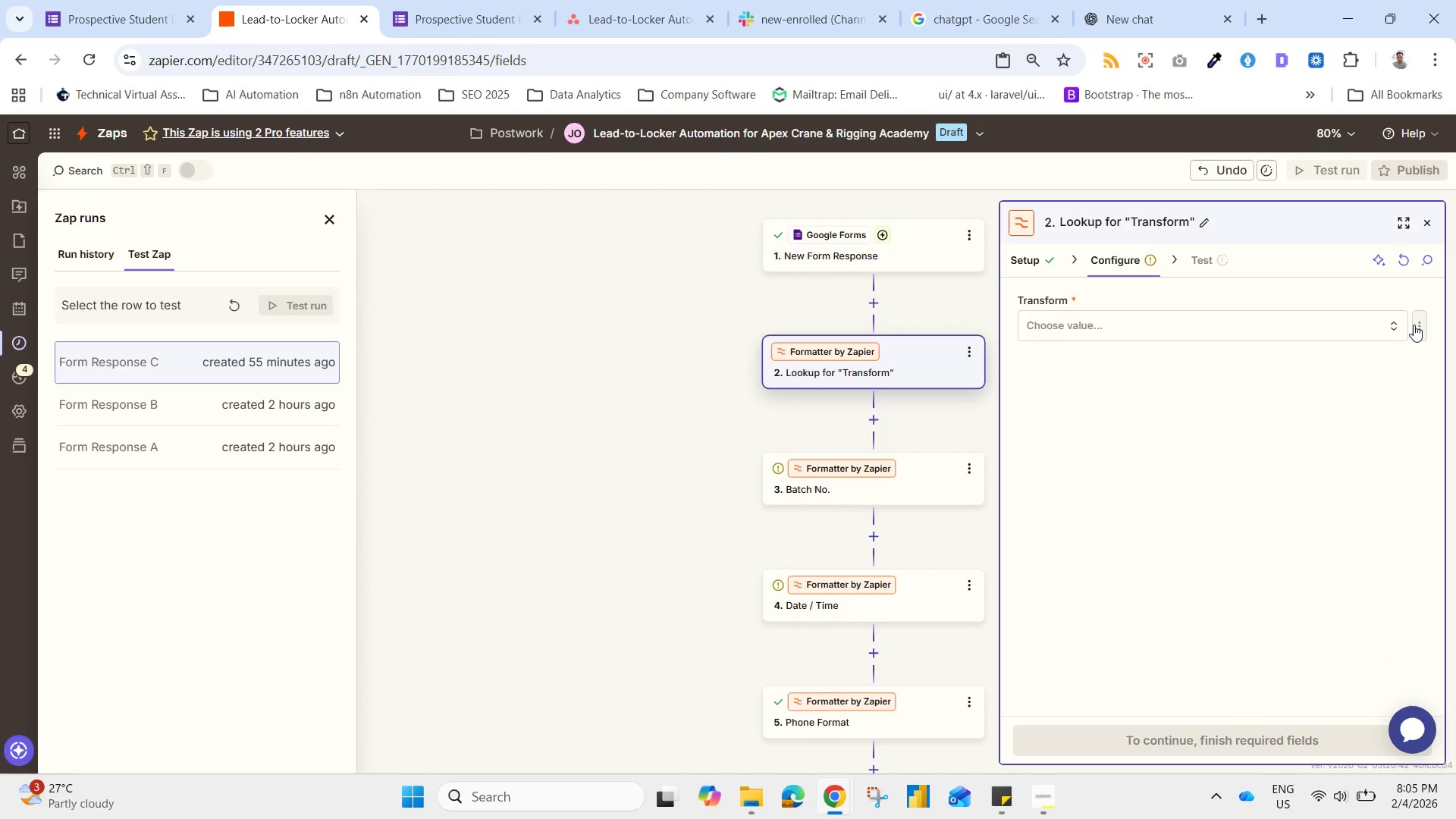 
wait(5.02)
 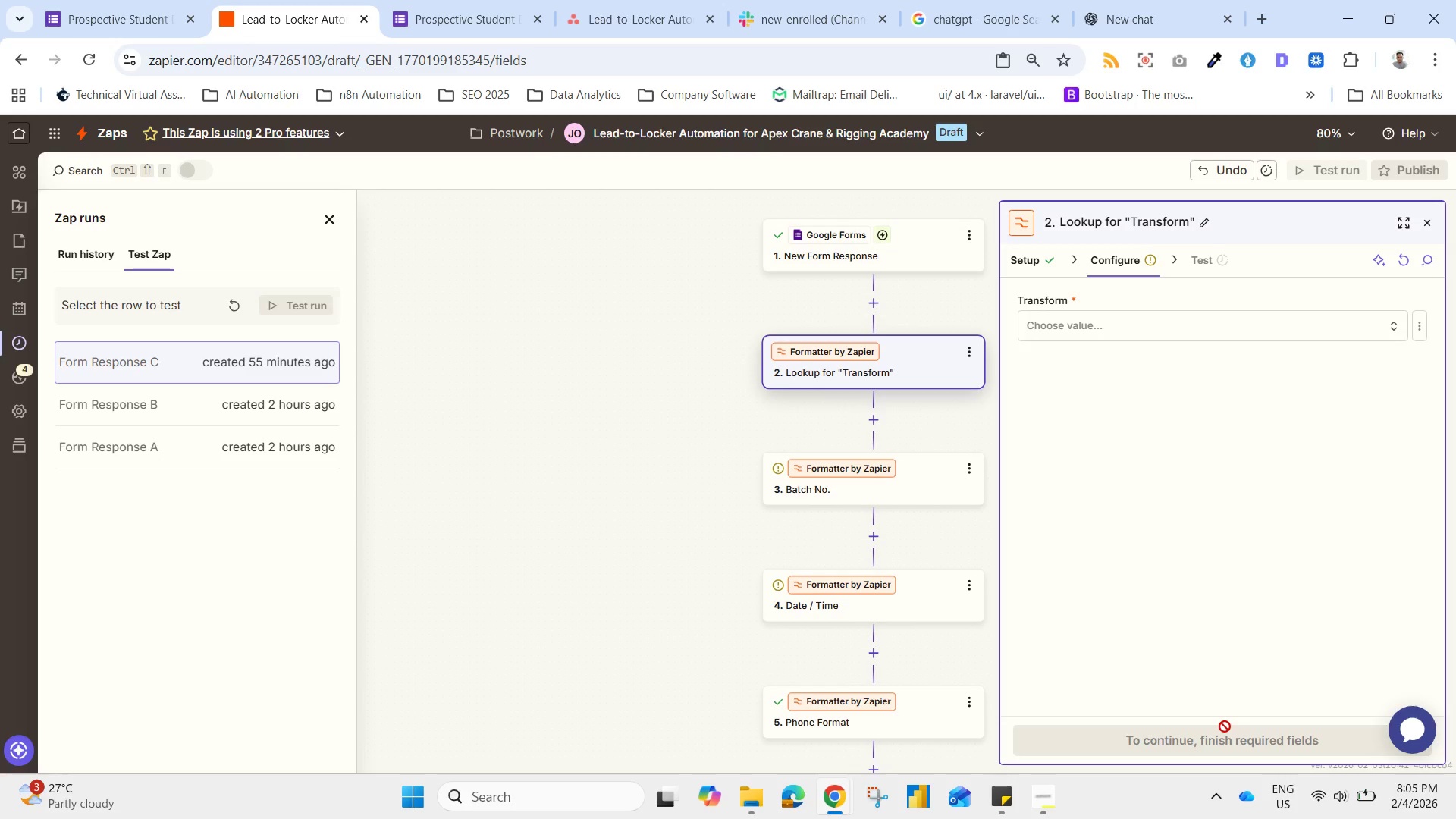 
left_click([1414, 325])
 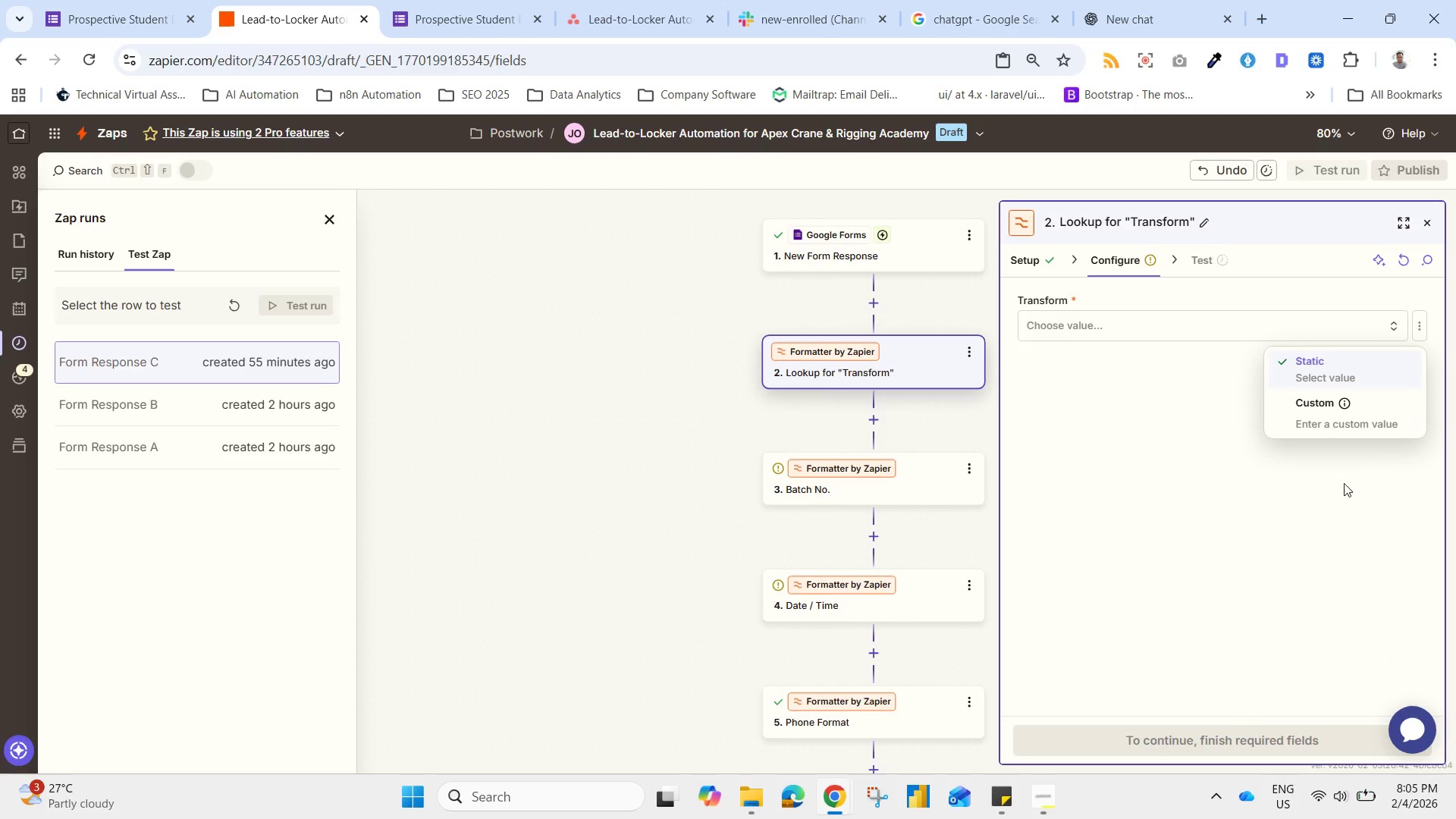 
left_click([1178, 598])
 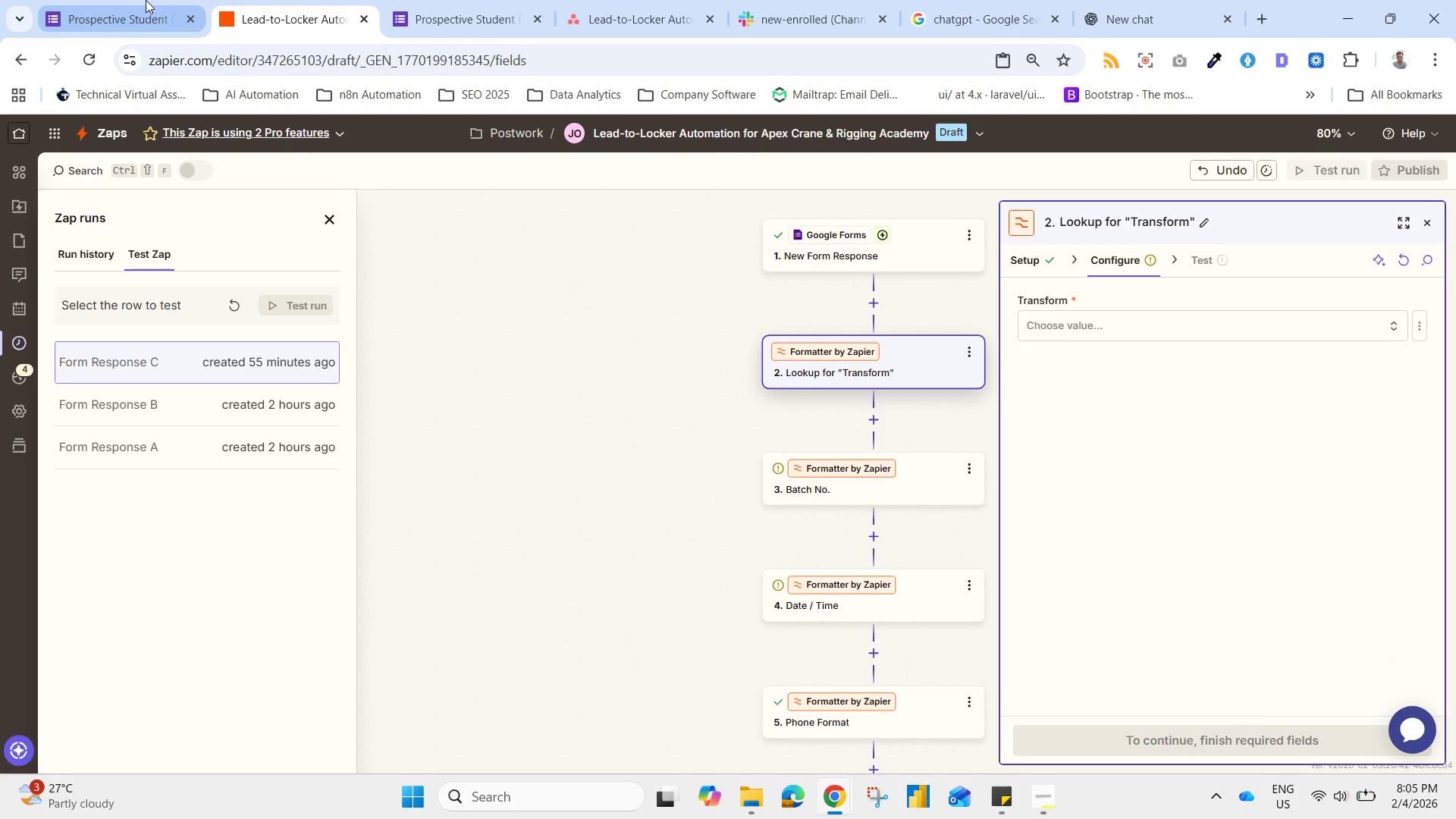 
mouse_move([1090, -2])
 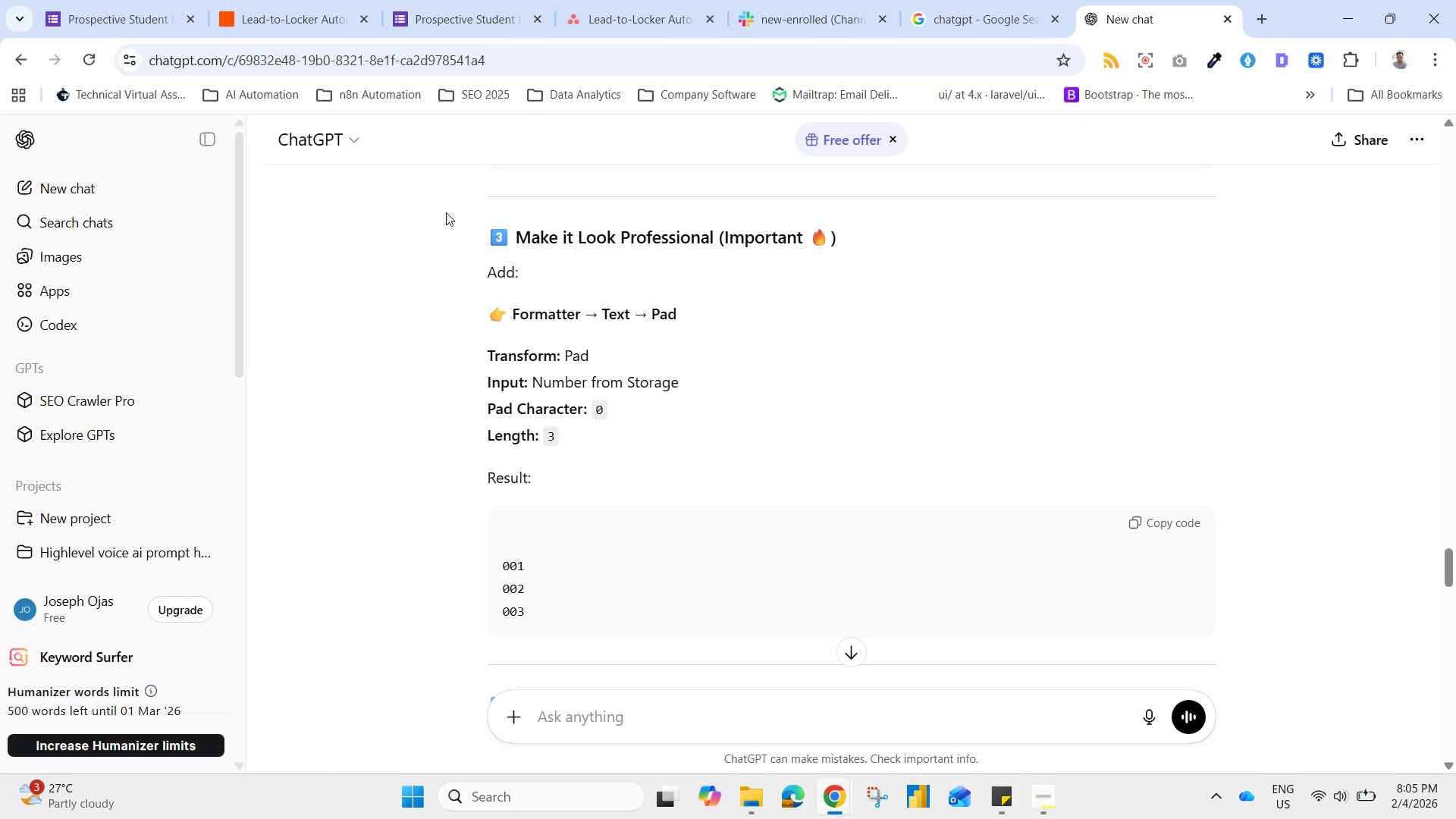 
left_click_drag(start_coordinate=[450, 224], to_coordinate=[805, 655])
 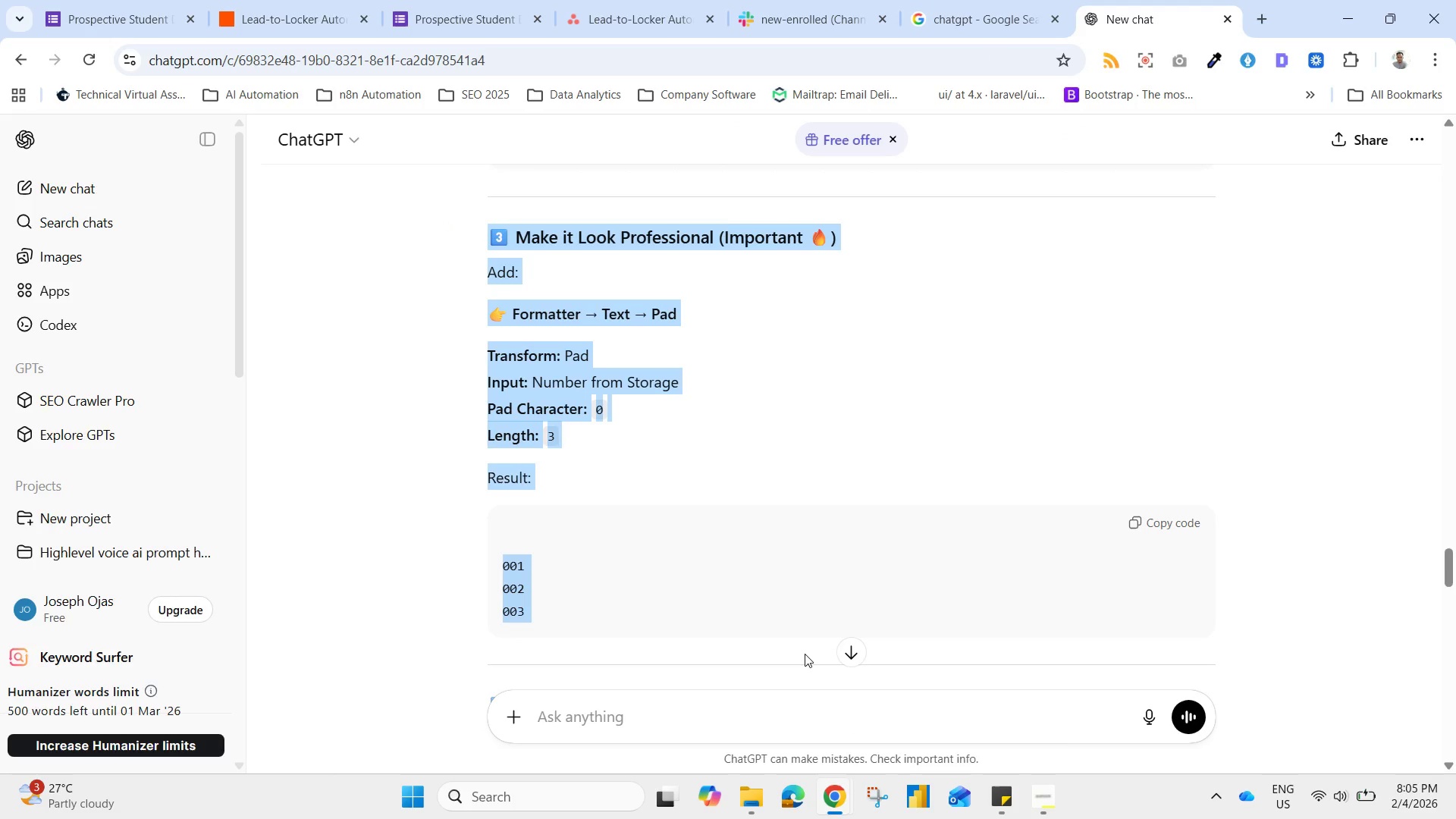 
key(Control+C)
 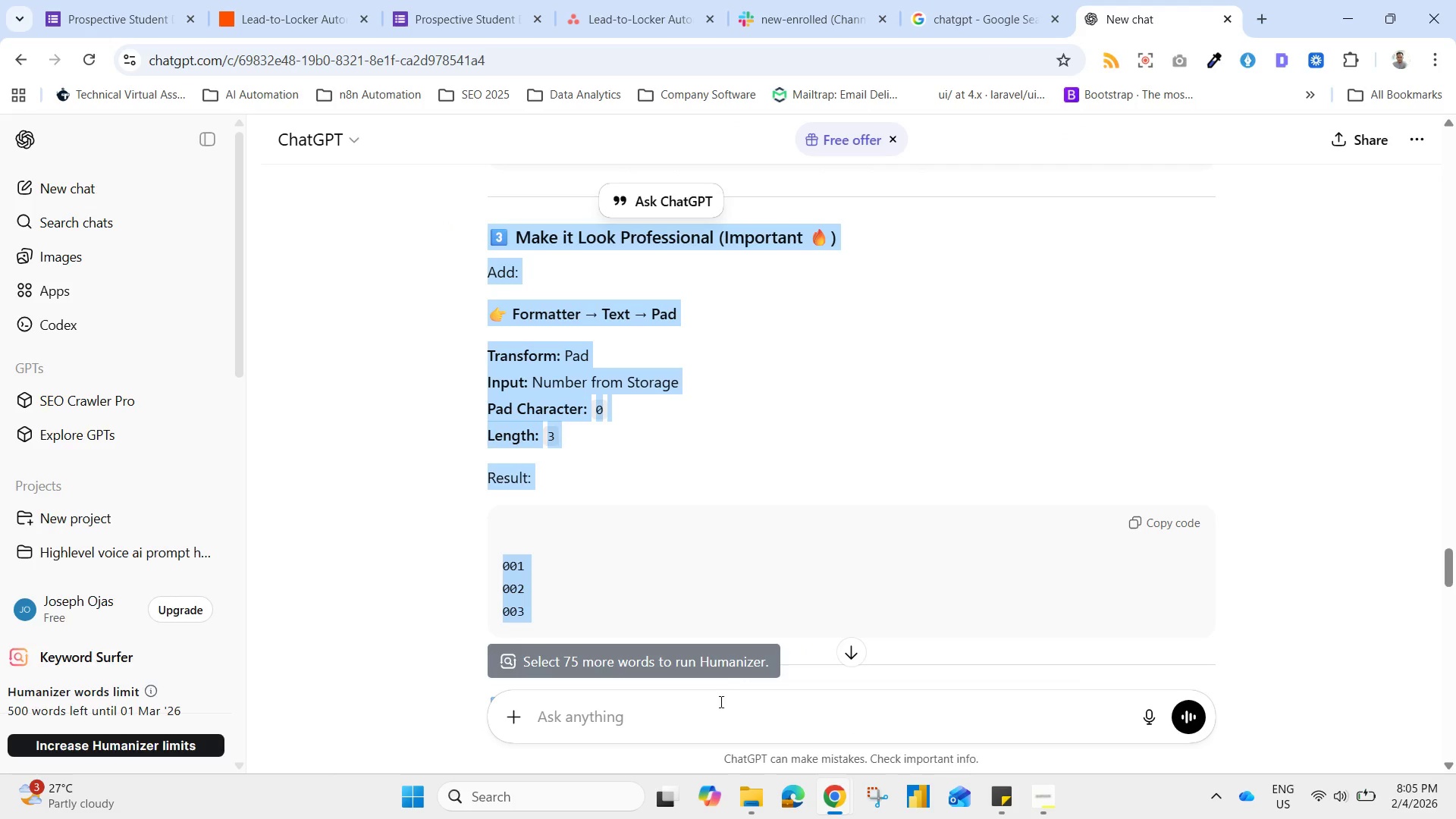 
left_click([715, 705])
 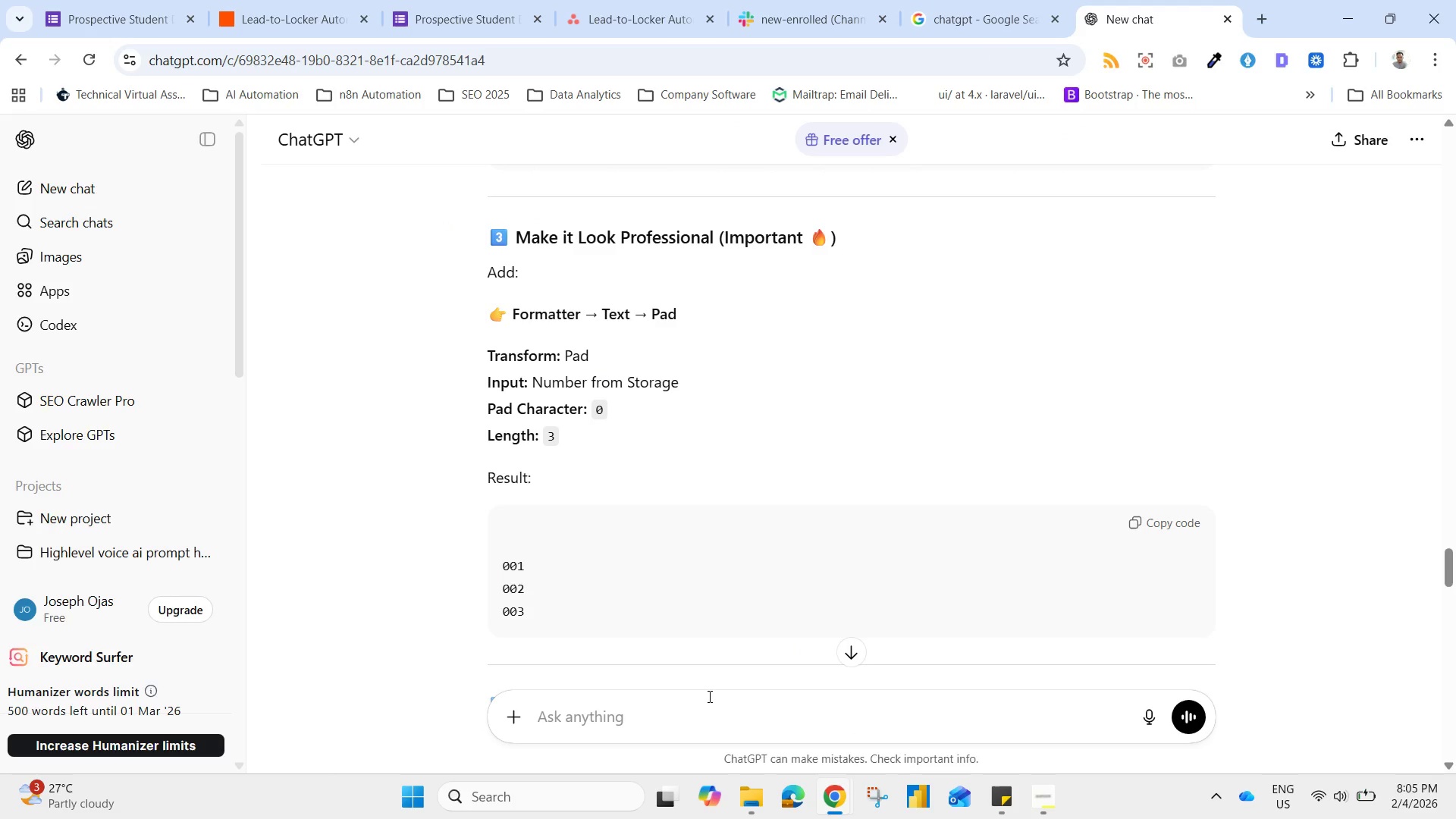 
type(I cand fin)
key(Backspace)
key(Backspace)
key(Backspace)
key(Backspace)
key(Backspace)
type(t find this. )
 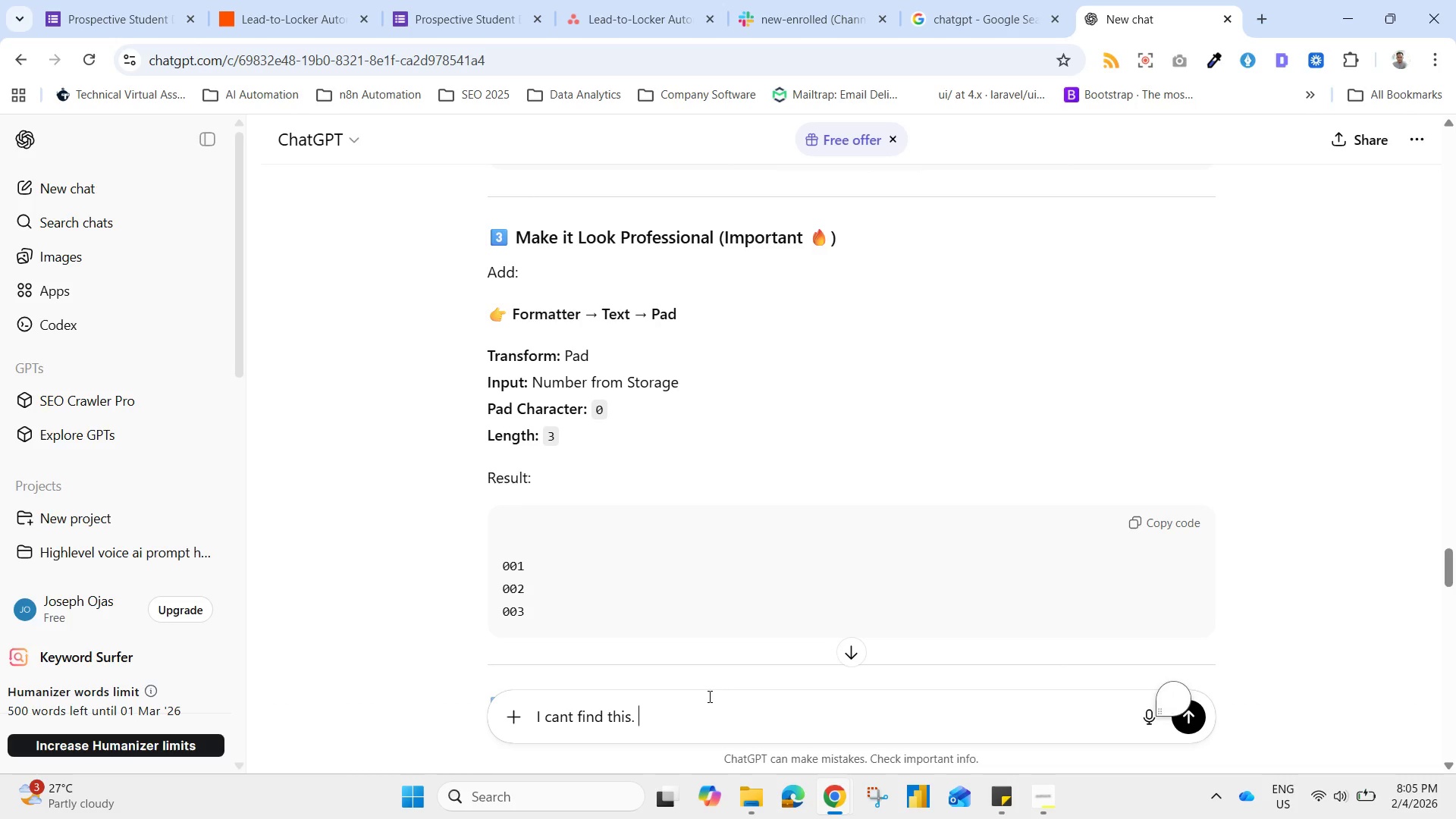 
key(Control+V)
 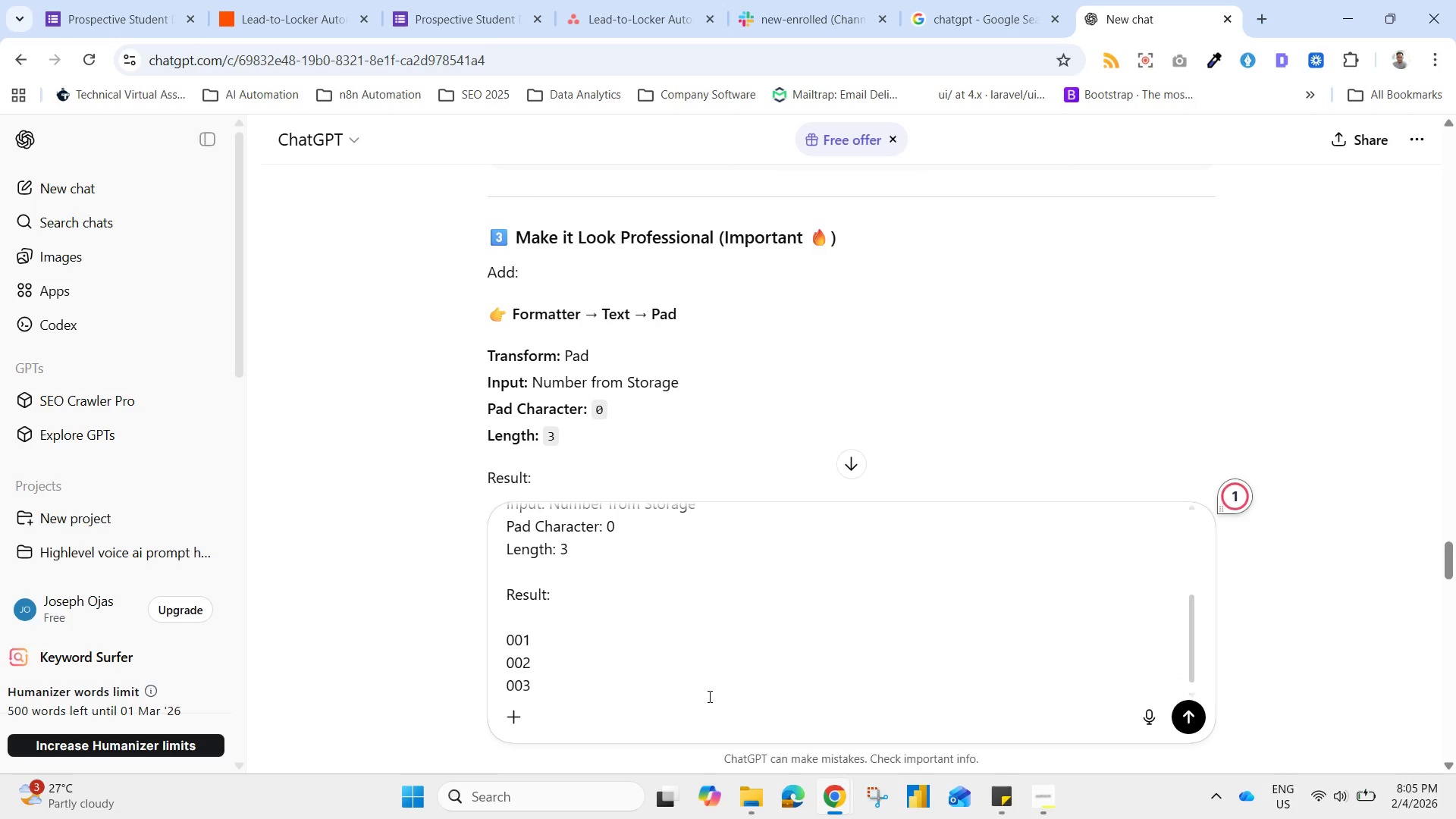 
key(Enter)
 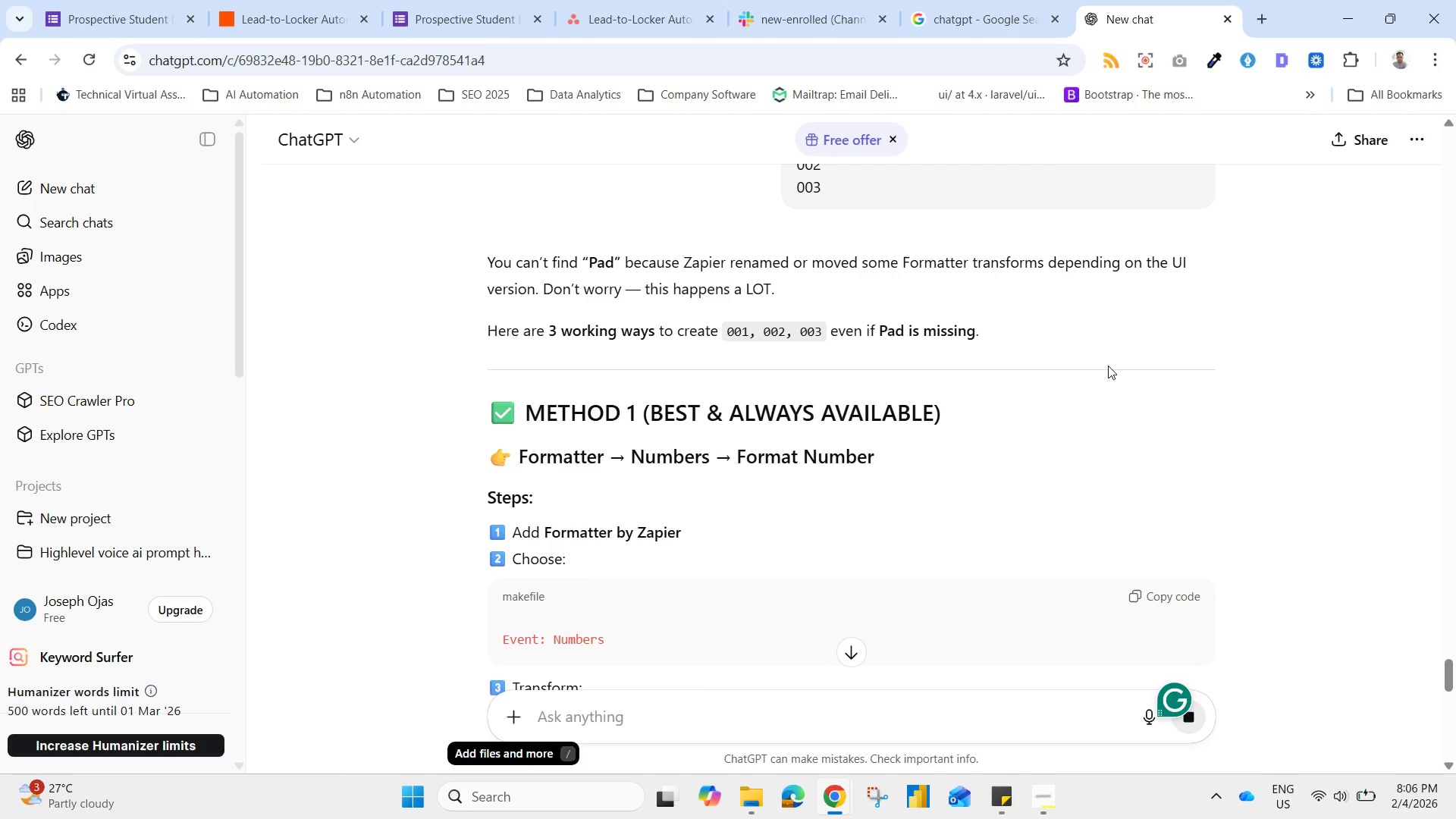 
wait(18.09)
 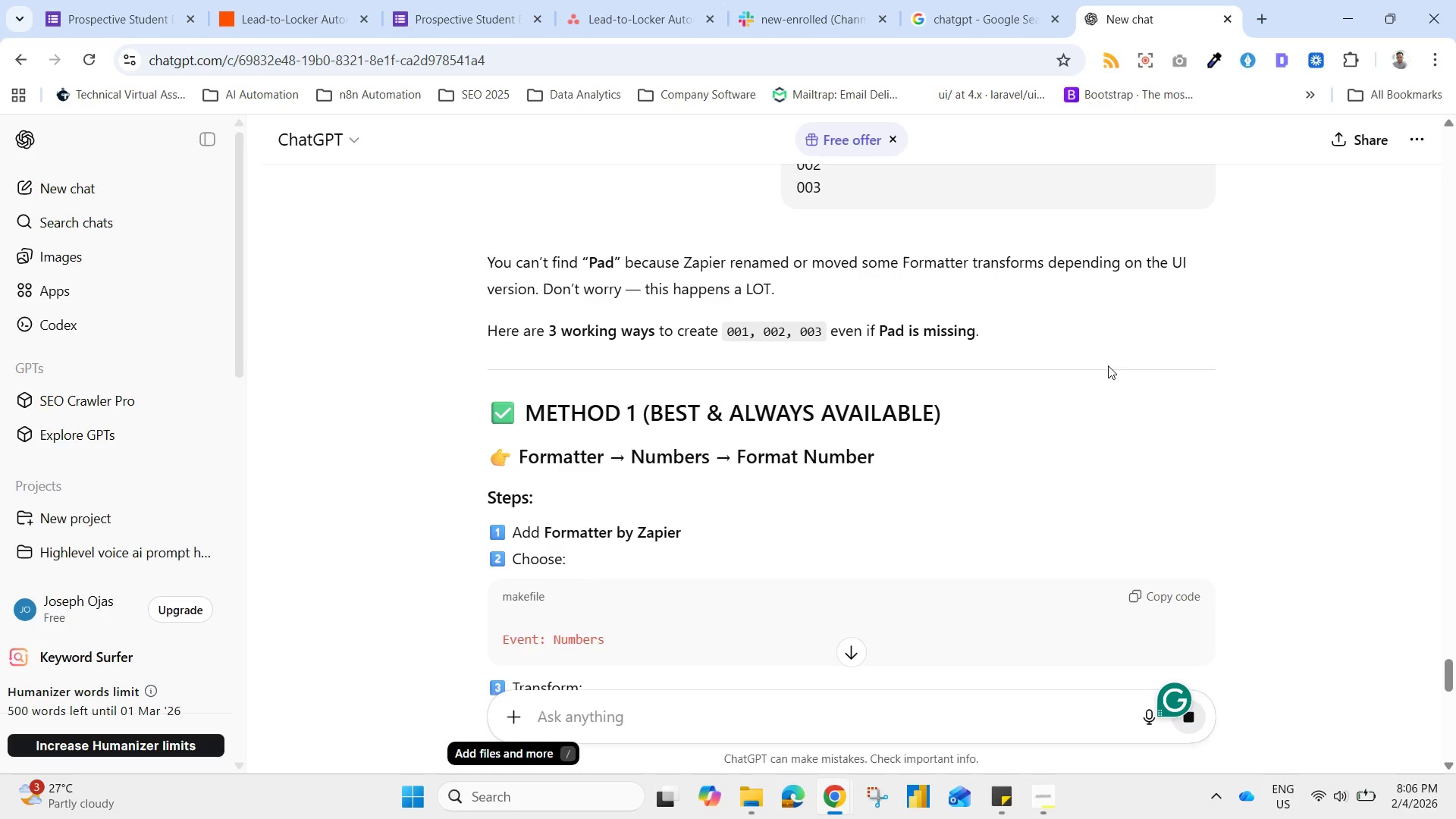 
left_click([1382, 462])
 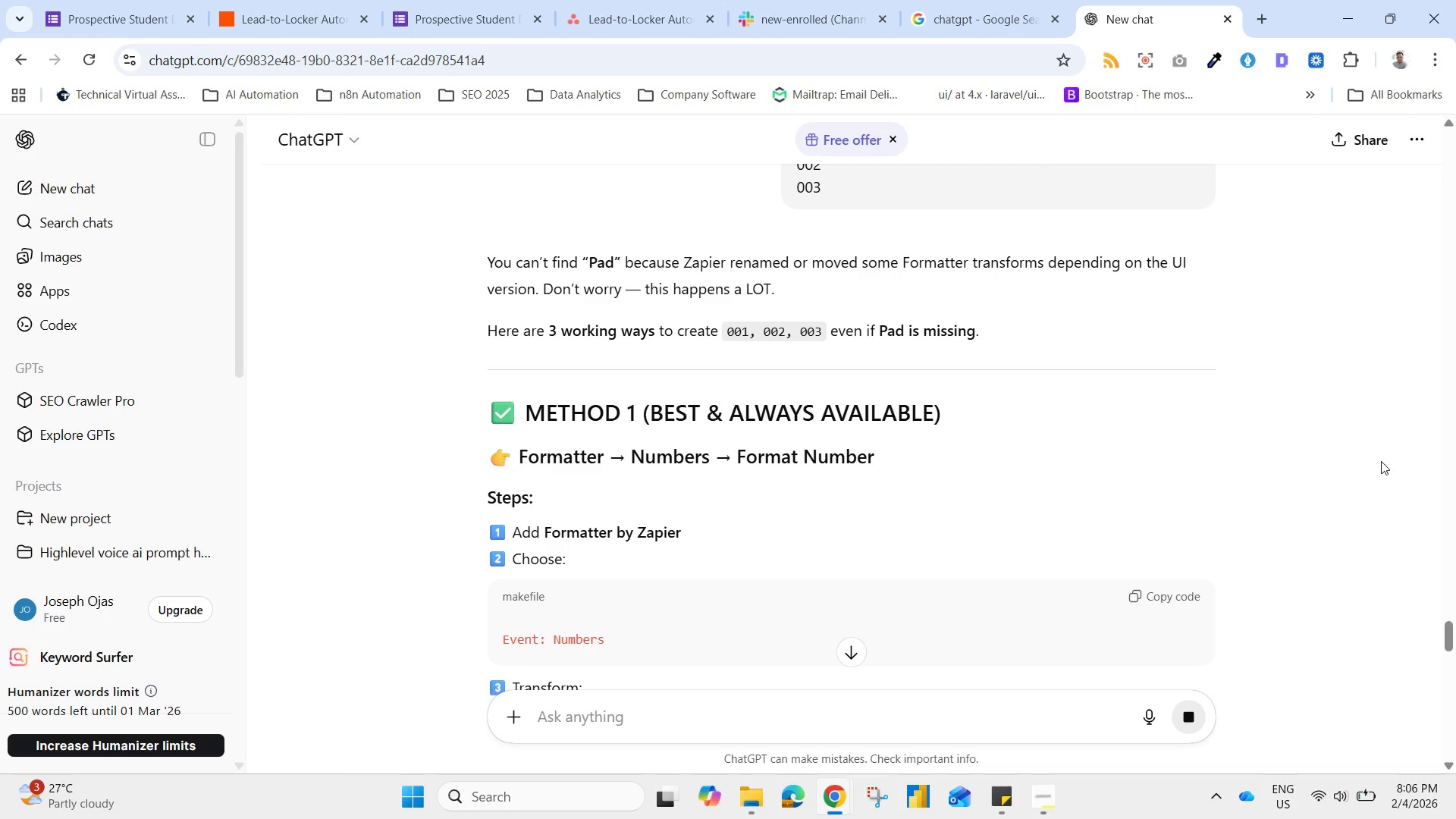 
key(ArrowDown)
 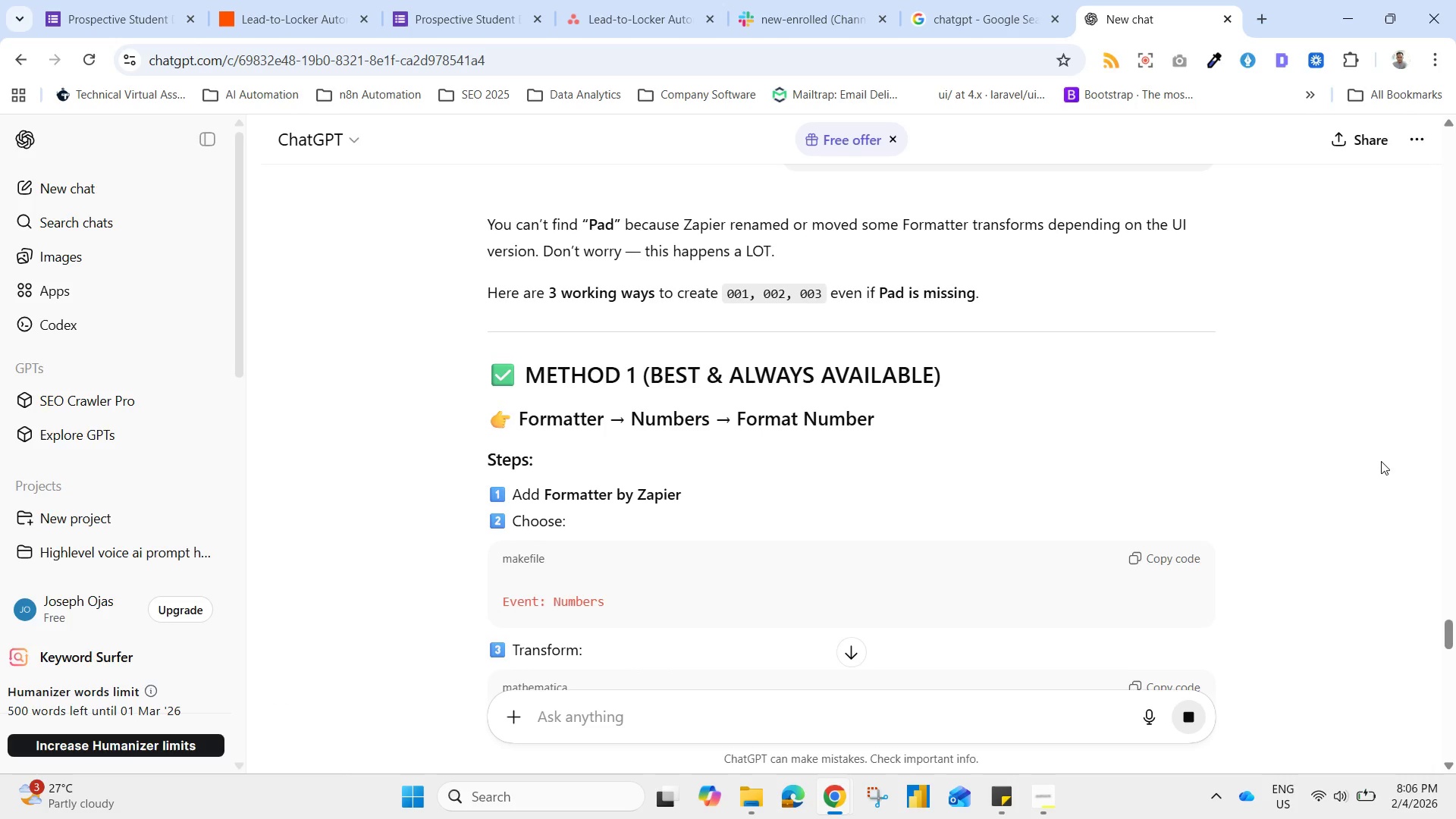 
key(ArrowDown)
 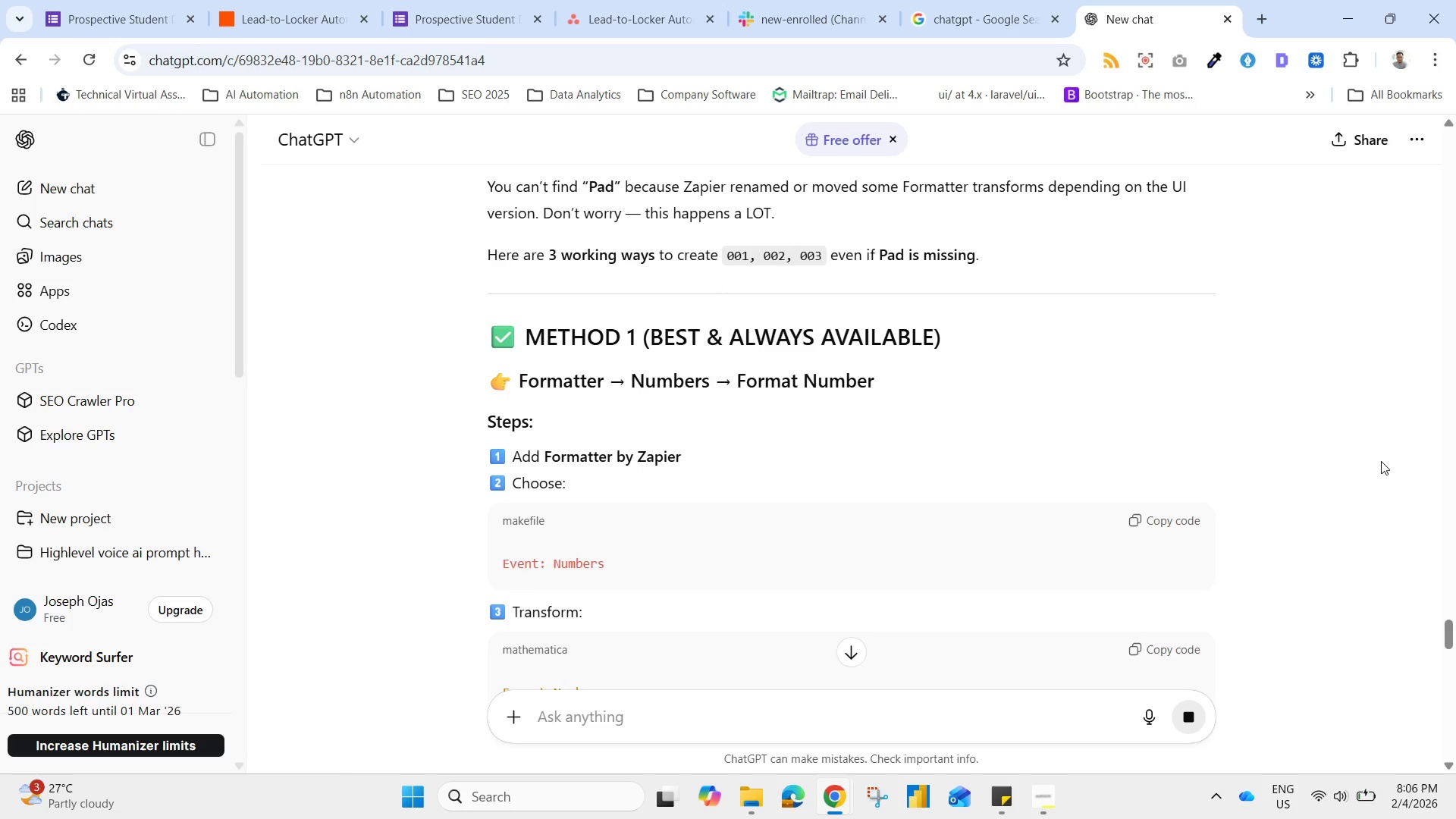 
key(ArrowDown)
 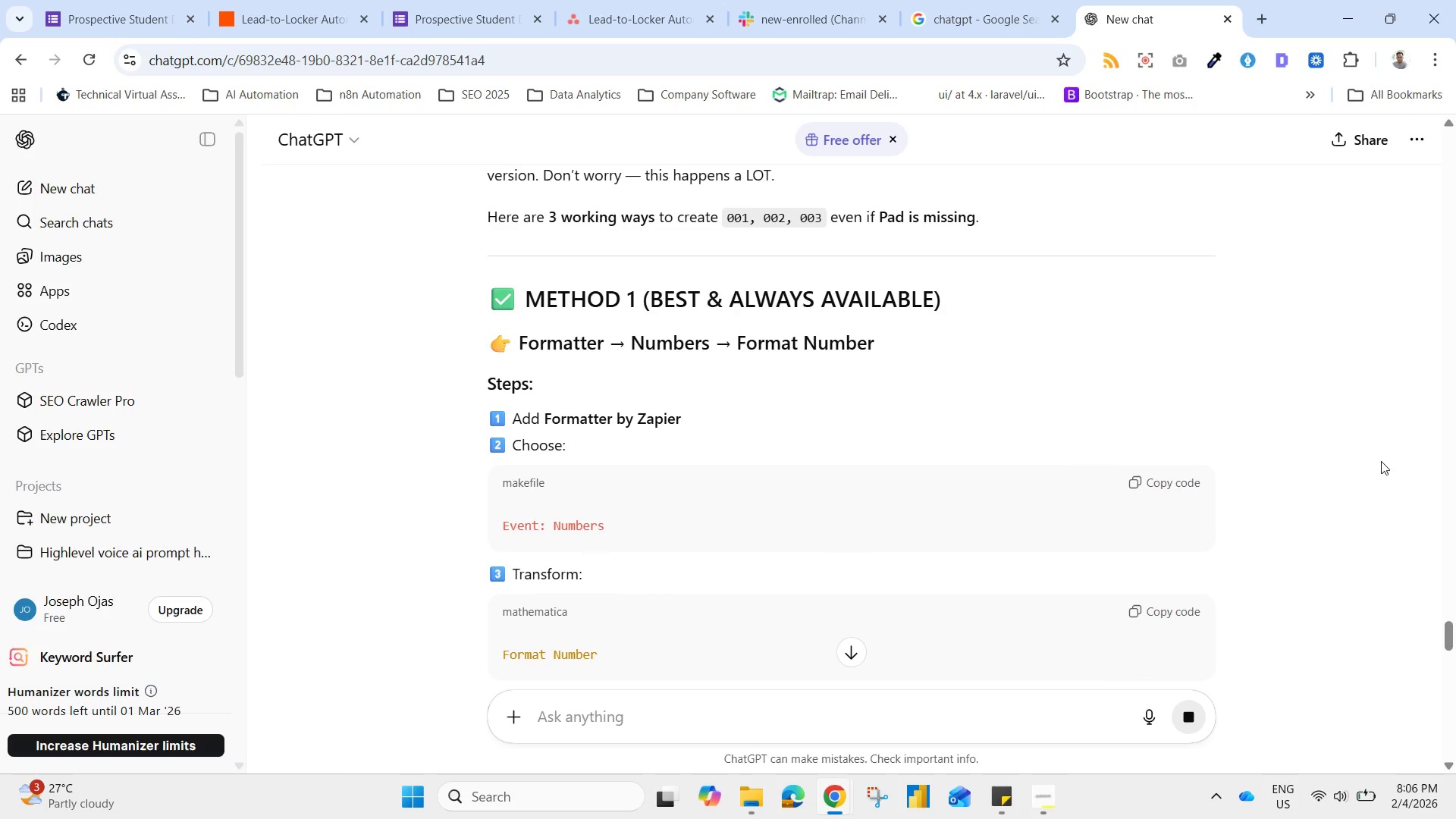 
key(ArrowDown)
 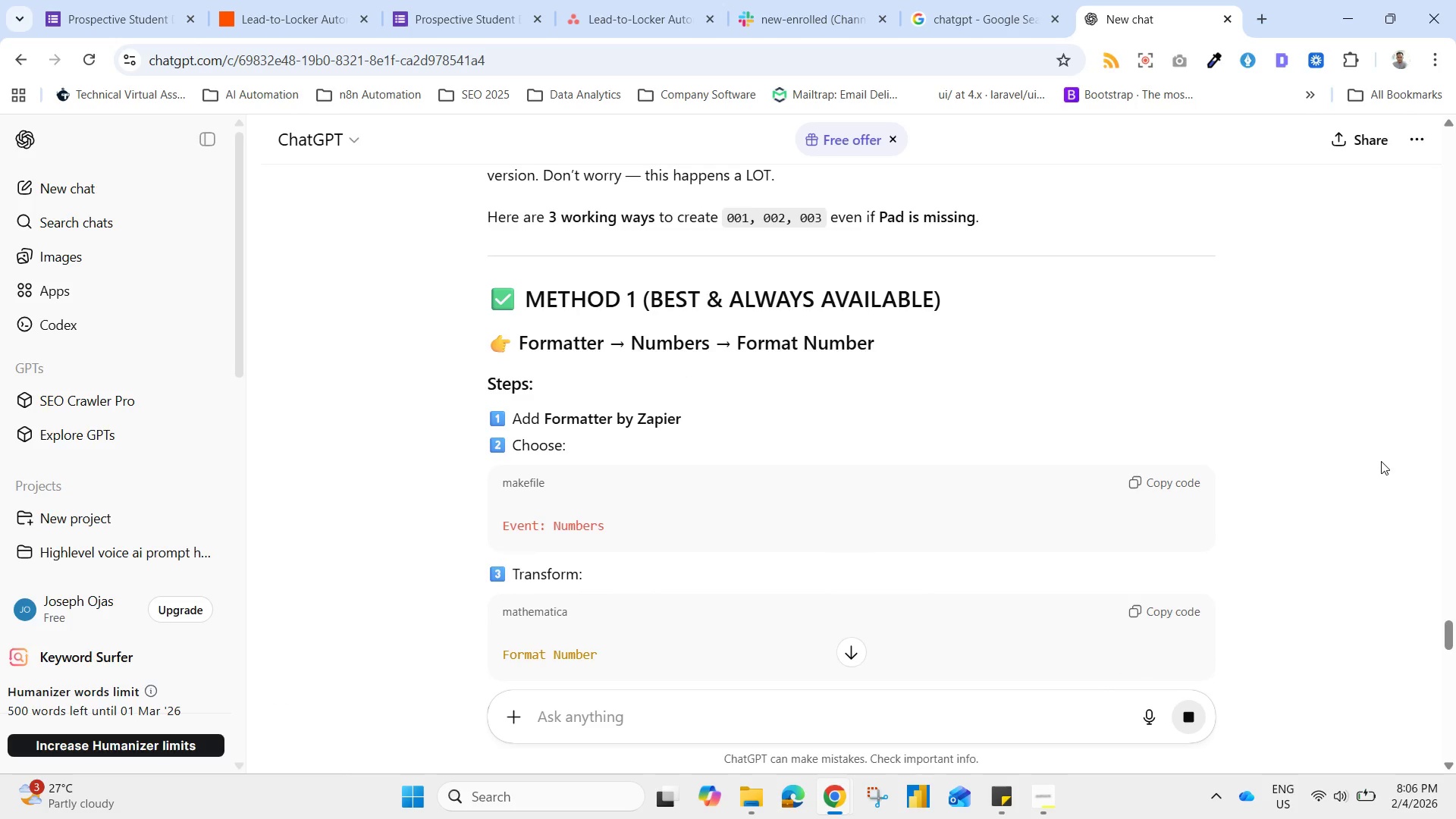 
key(ArrowDown)
 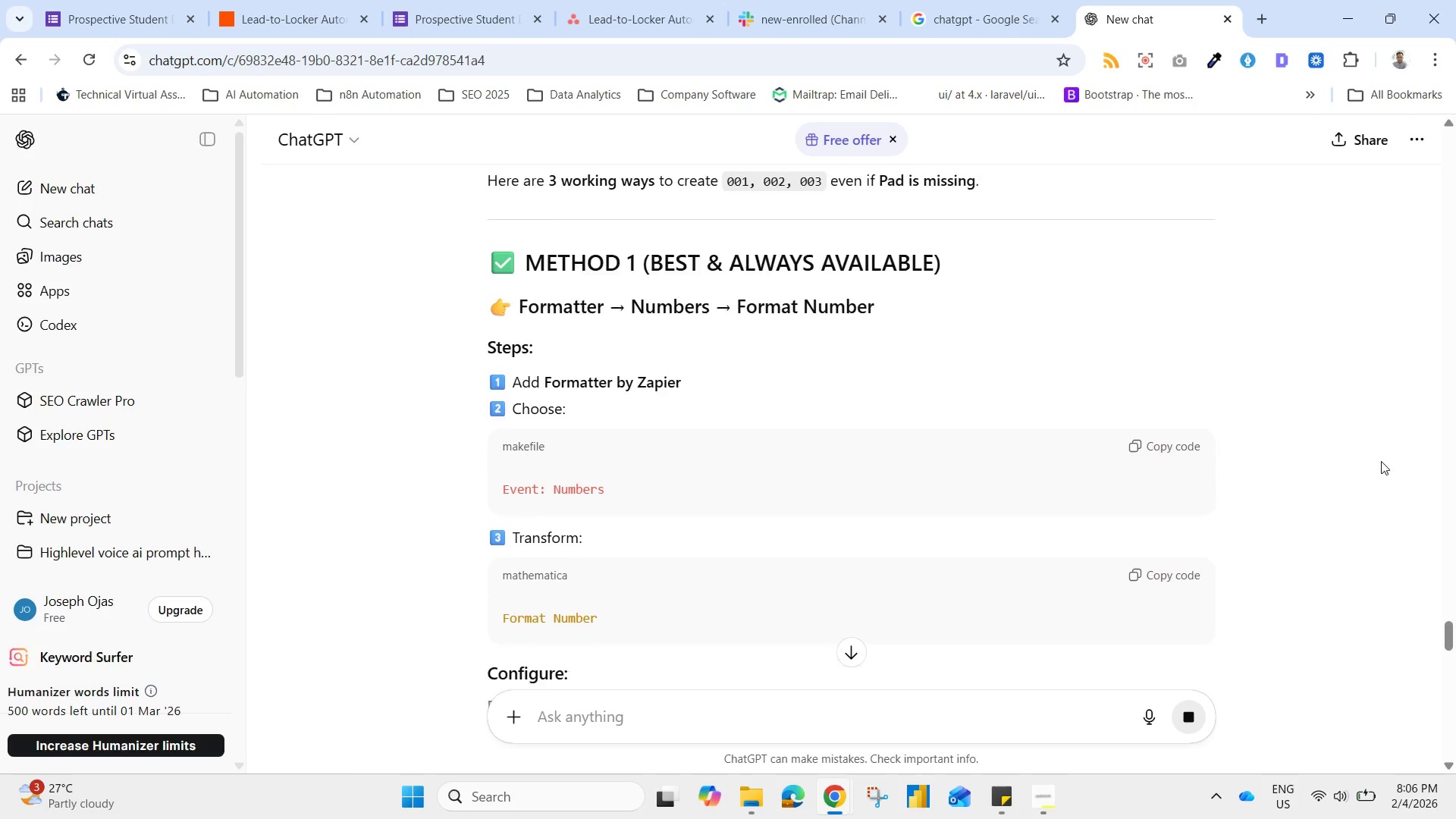 
key(ArrowDown)
 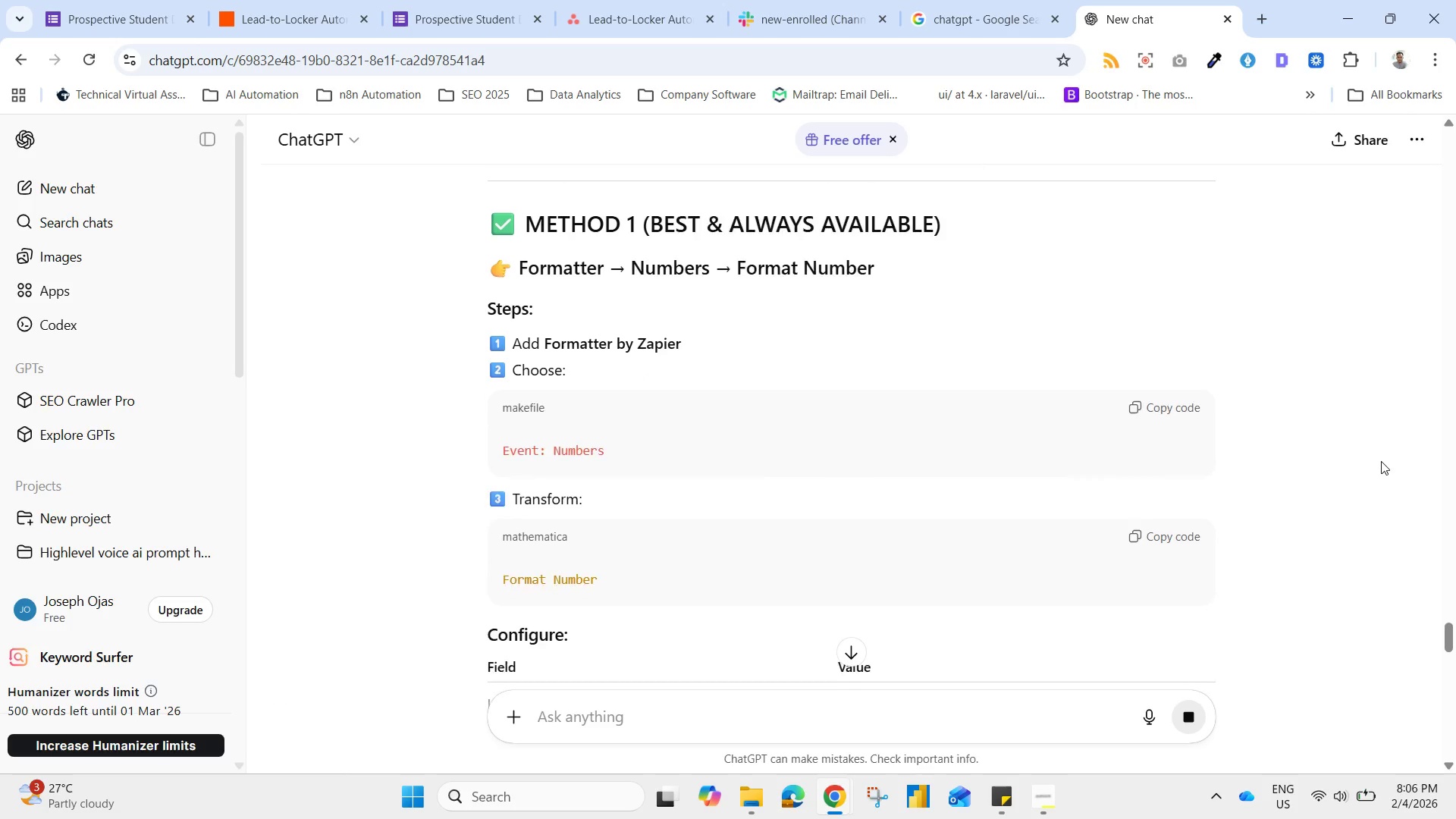 
key(ArrowDown)
 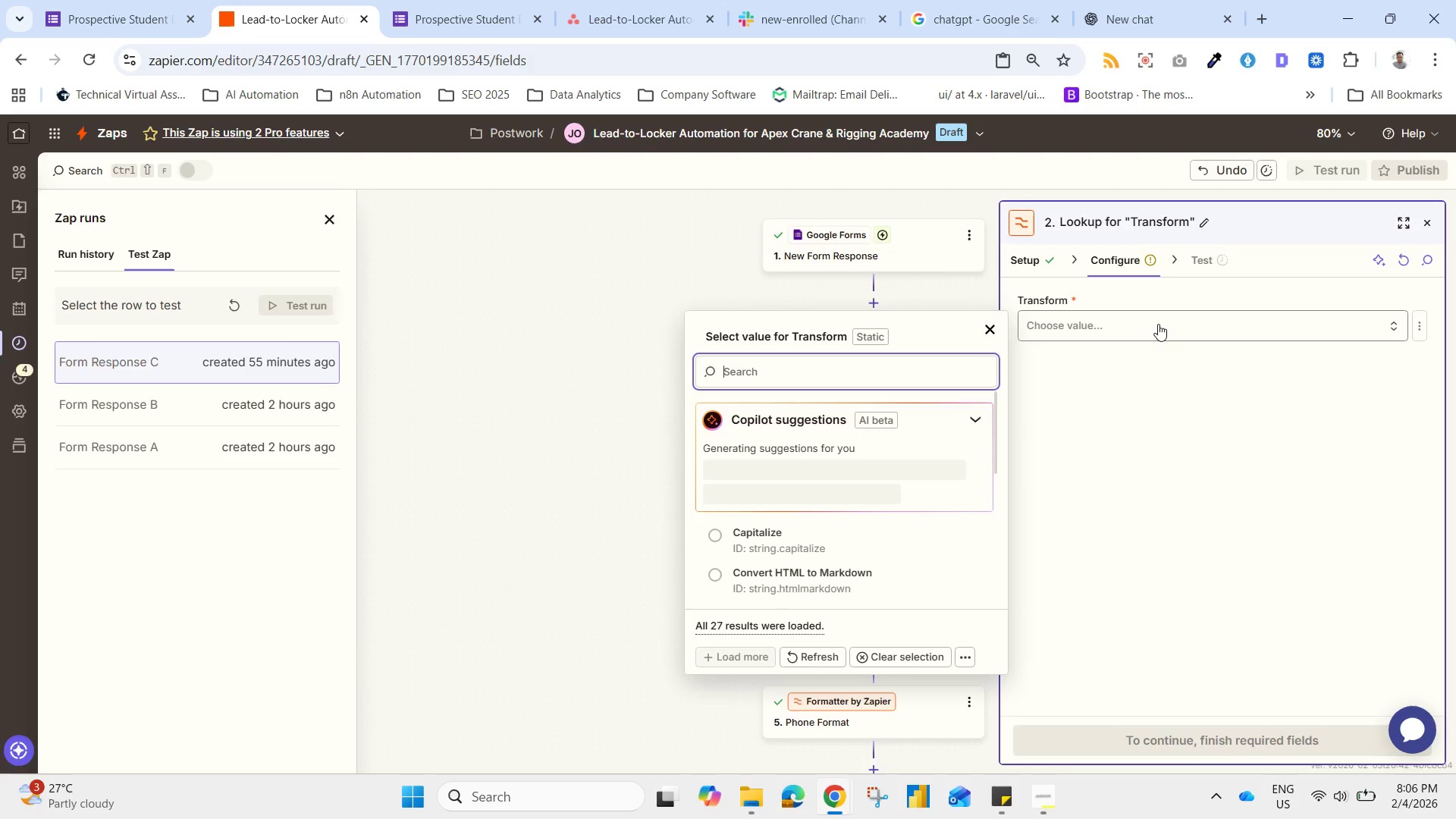 
wait(6.73)
 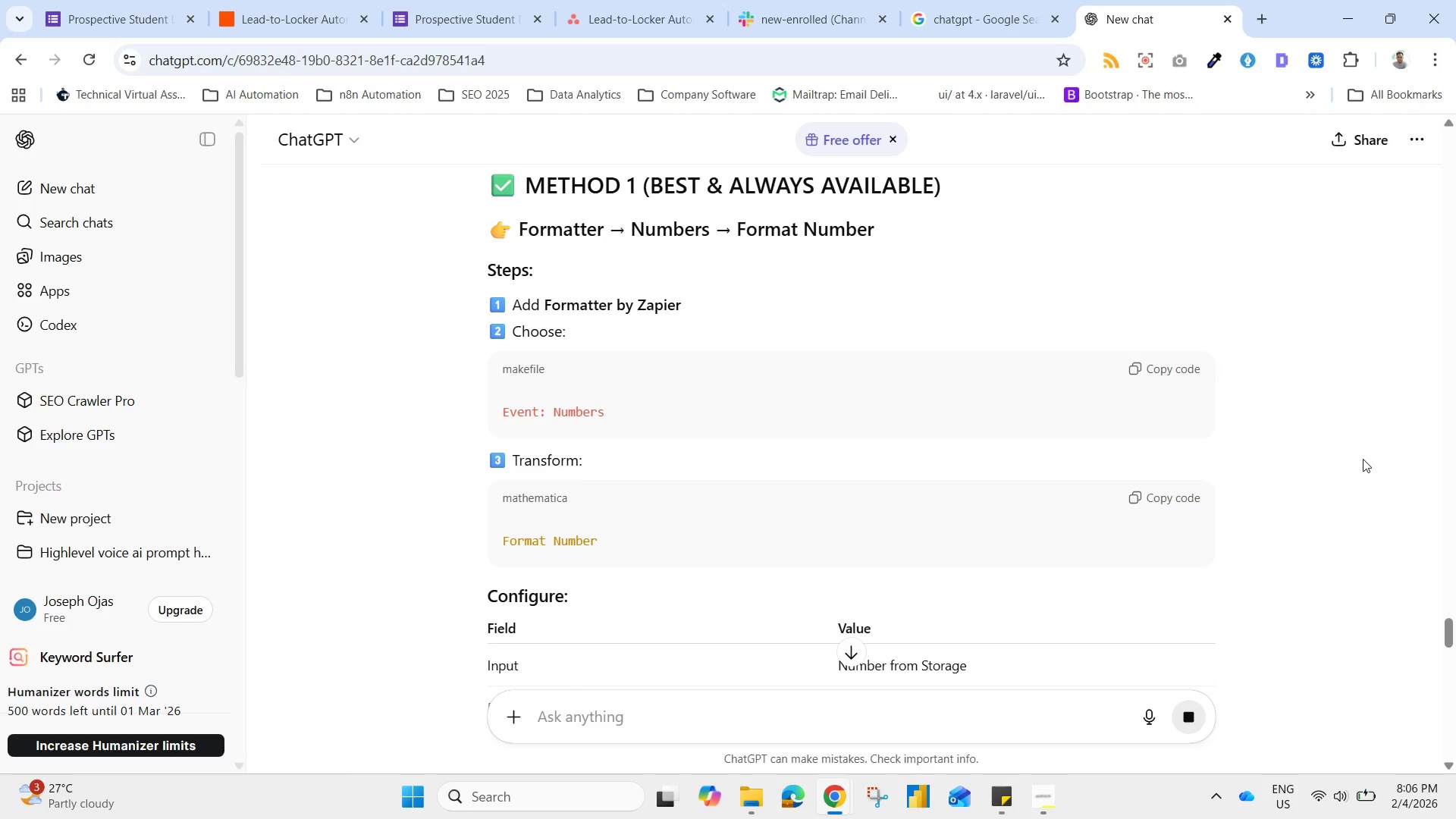 
scroll: coordinate [868, 567], scroll_direction: down, amount: 2.0
 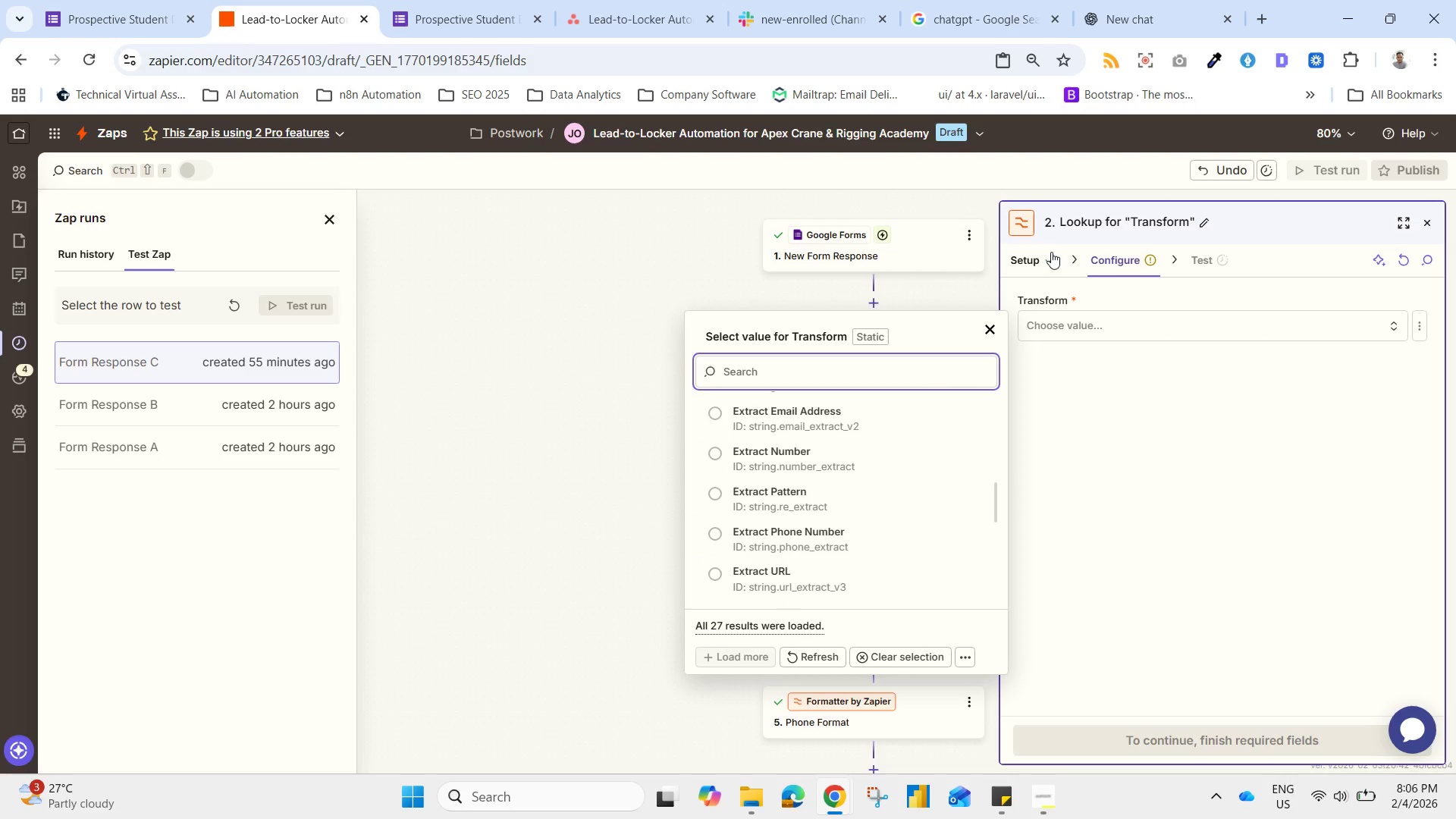 
left_click([1051, 395])
 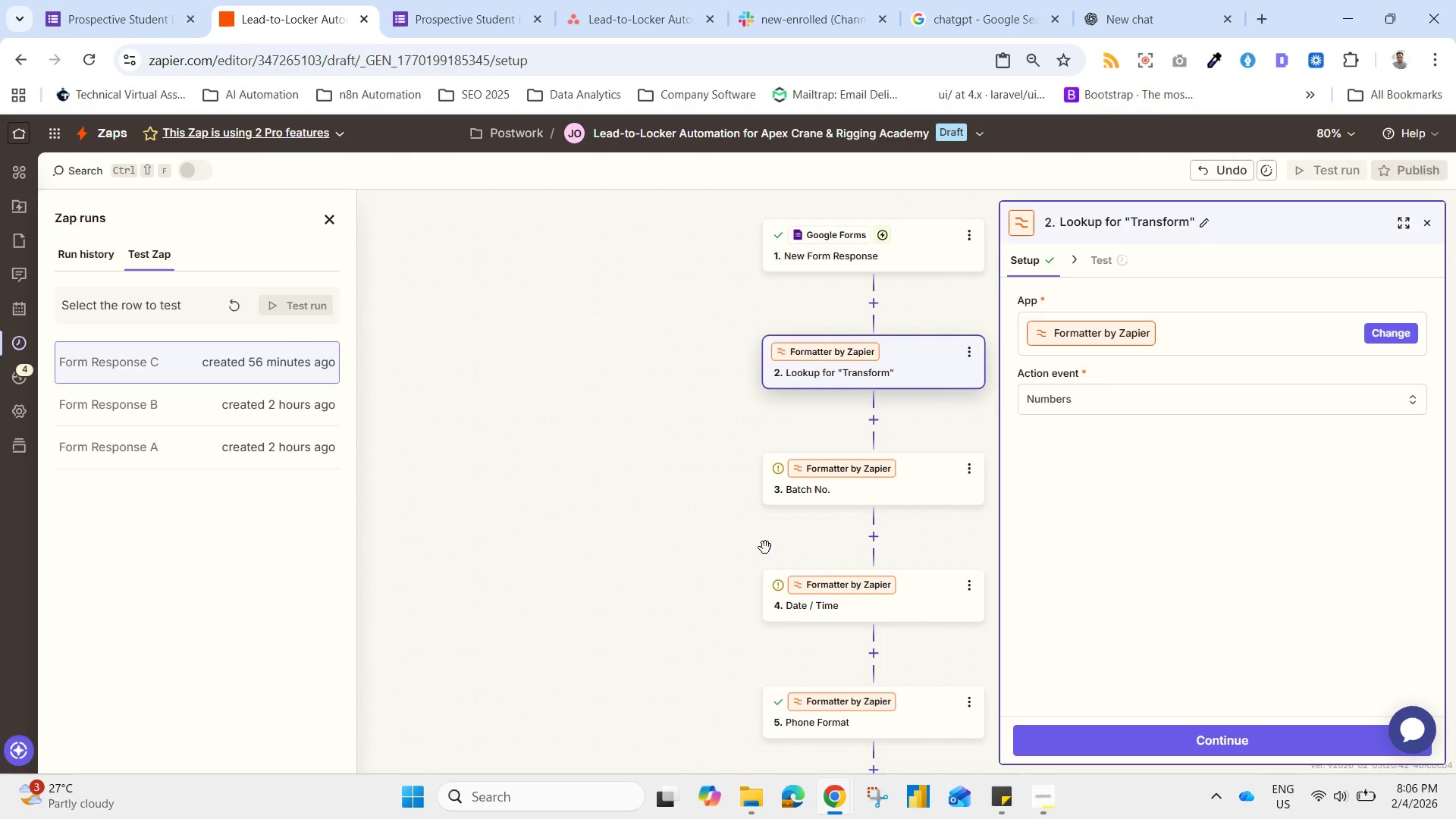 
left_click([1182, 736])
 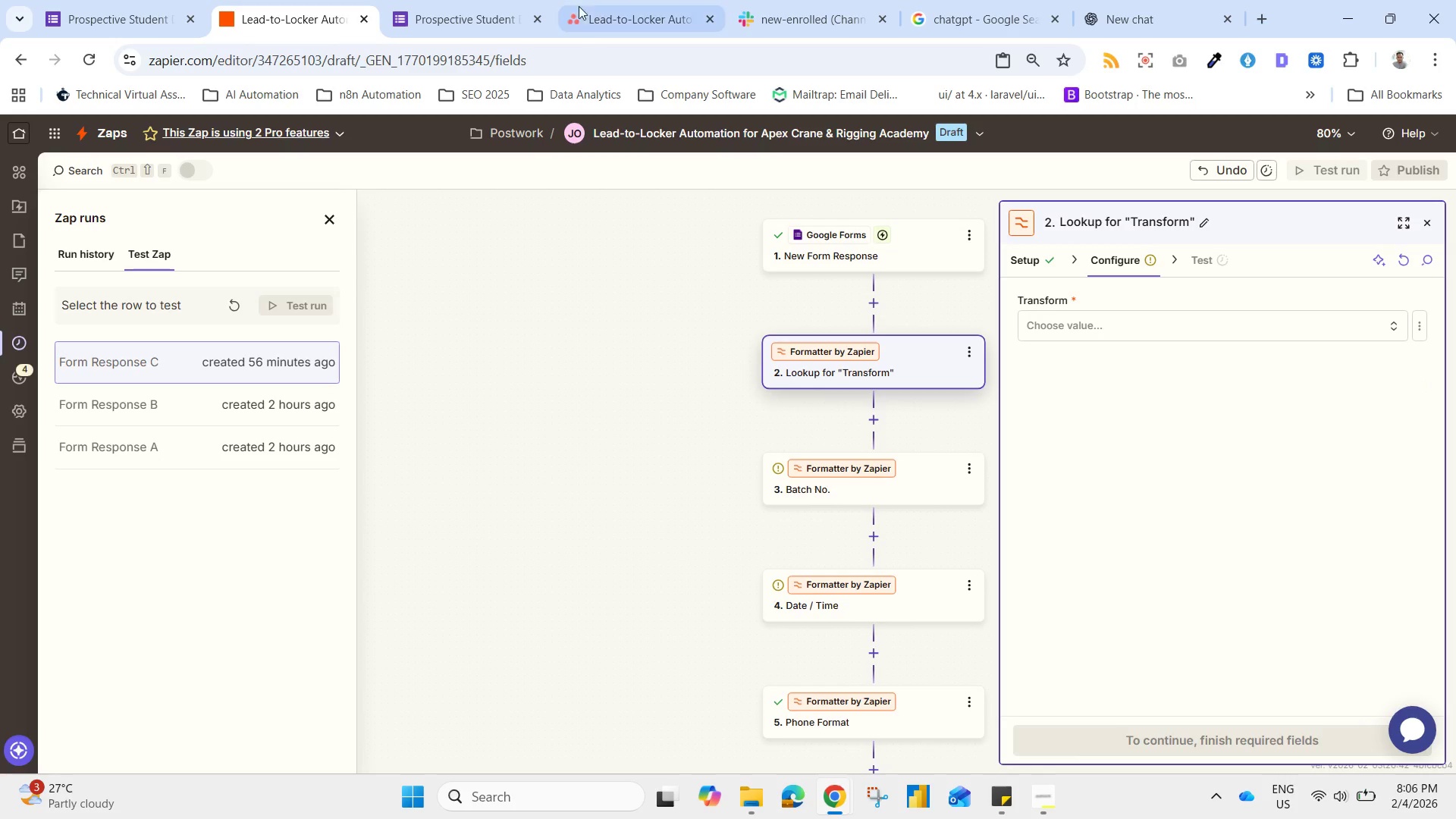 
left_click([1181, 0])
 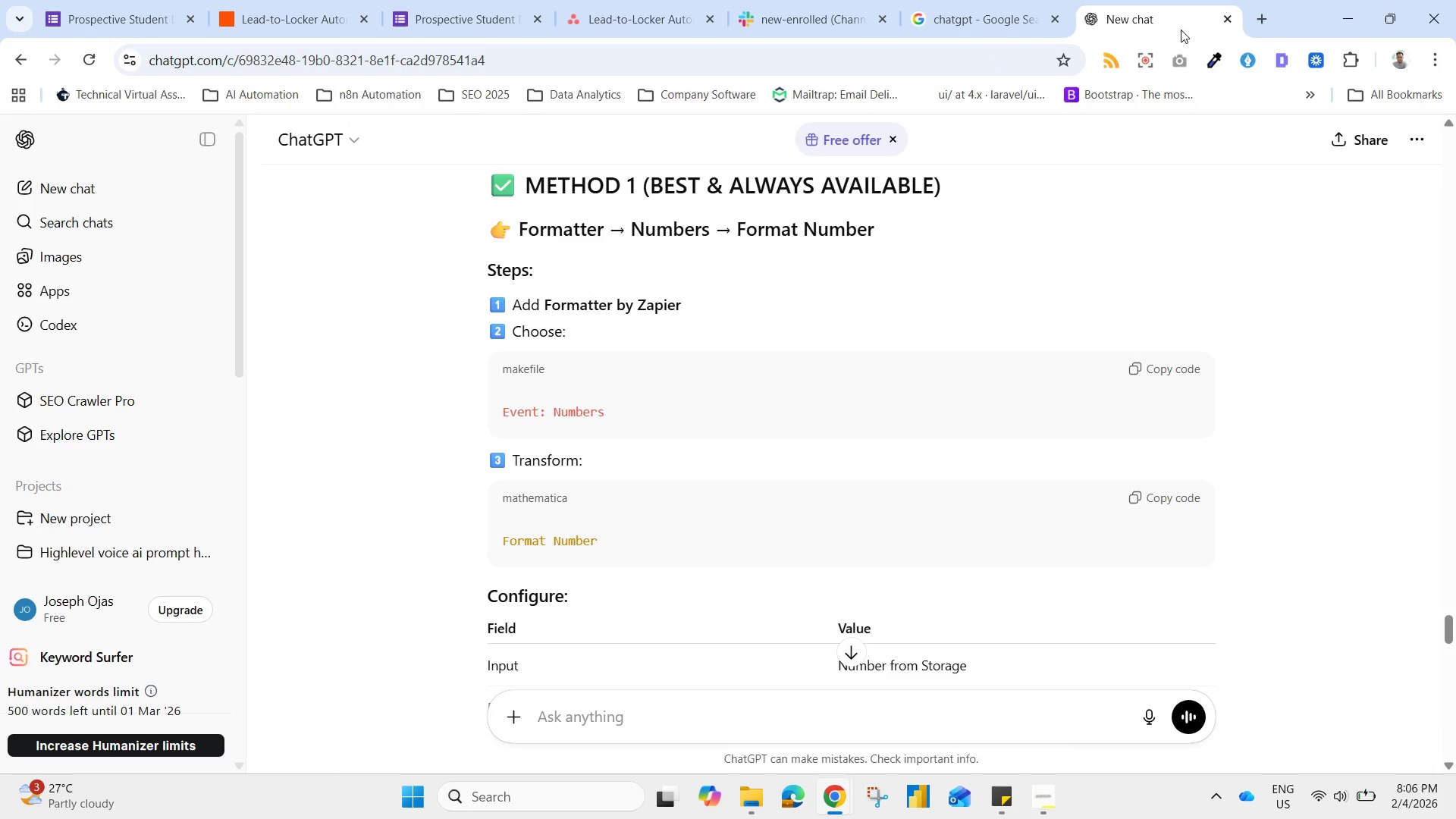 
mouse_move([1163, 40])
 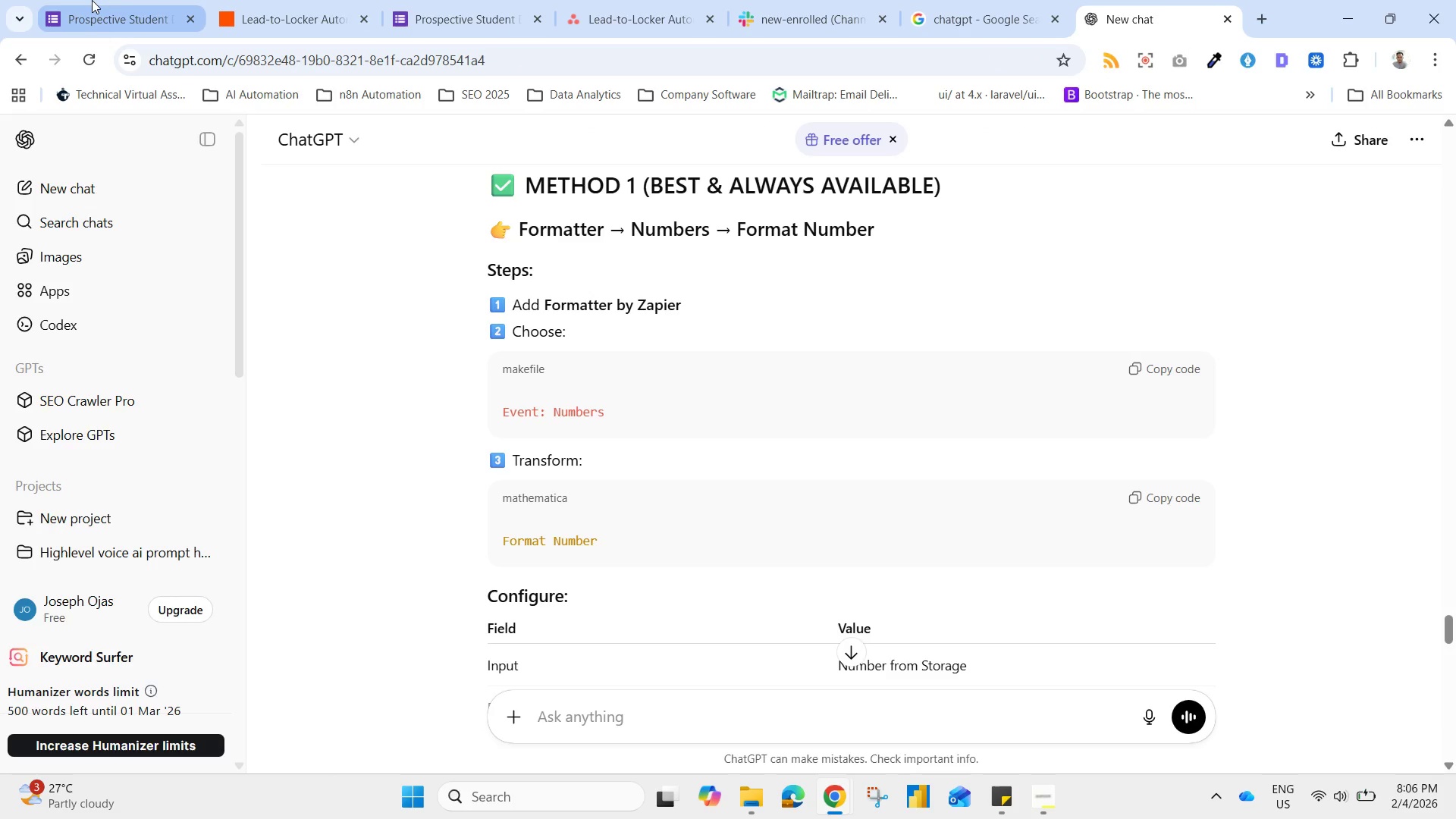 
left_click([99, 15])
 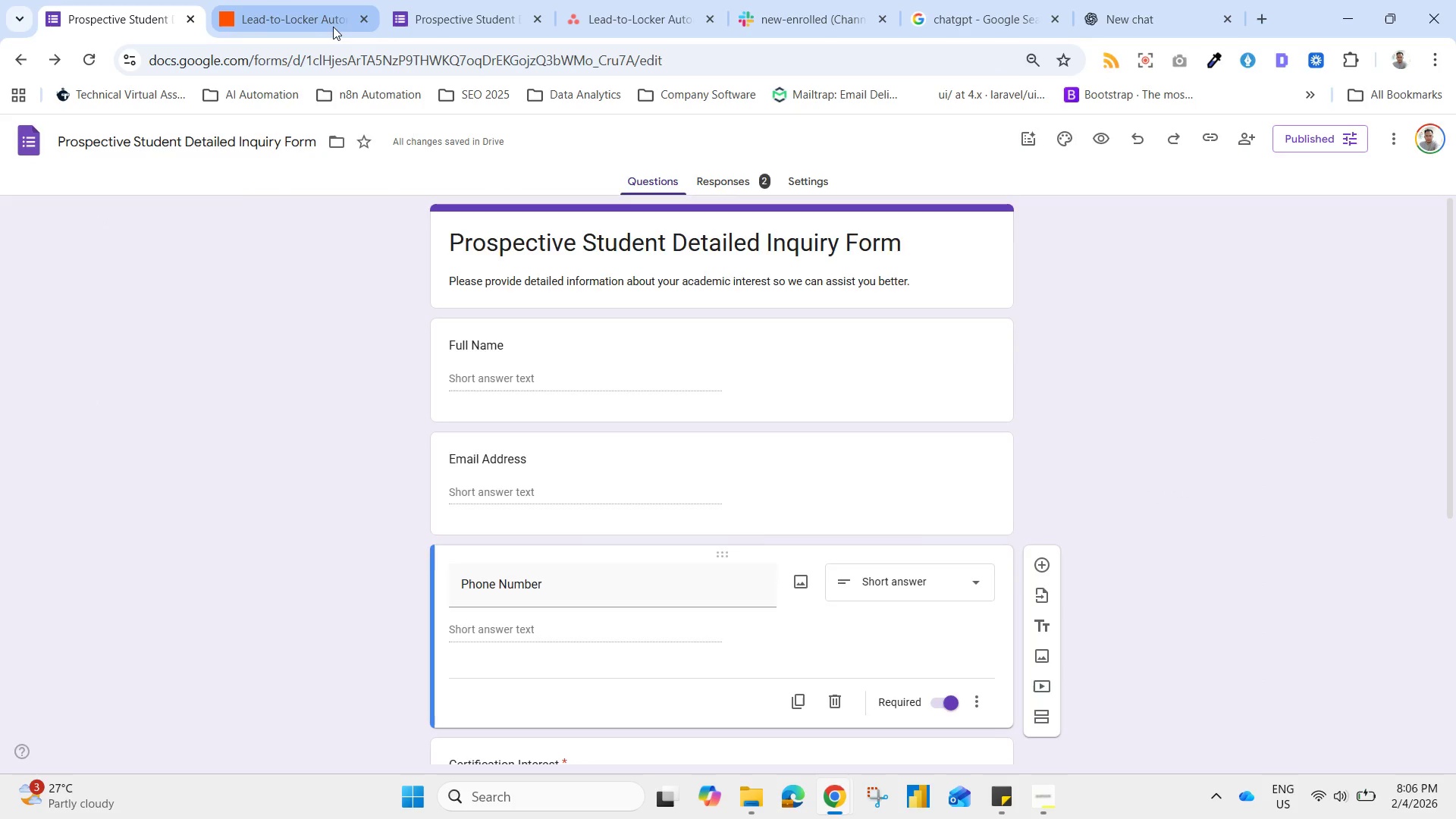 
left_click([327, 23])
 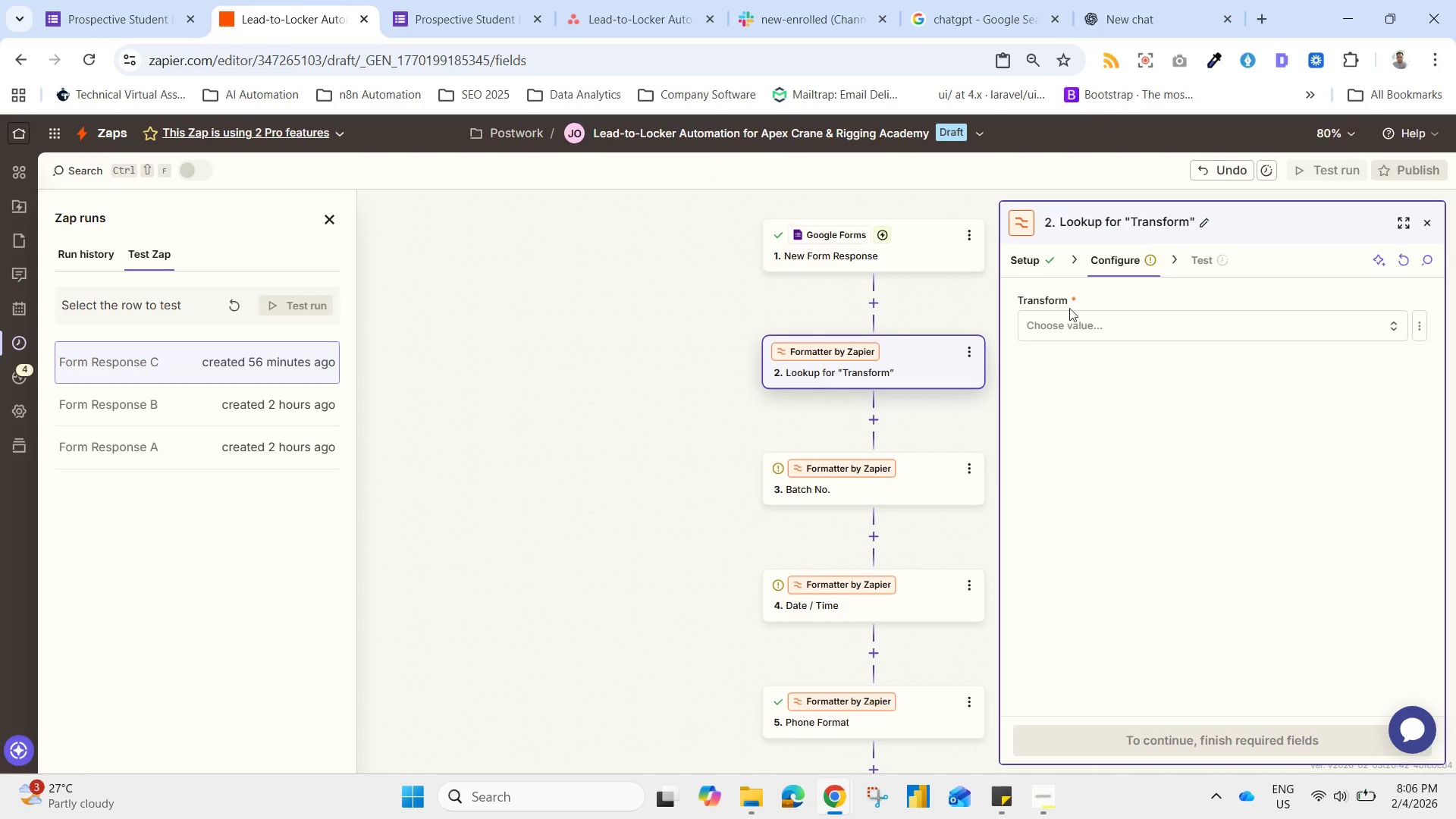 
left_click([1098, 337])
 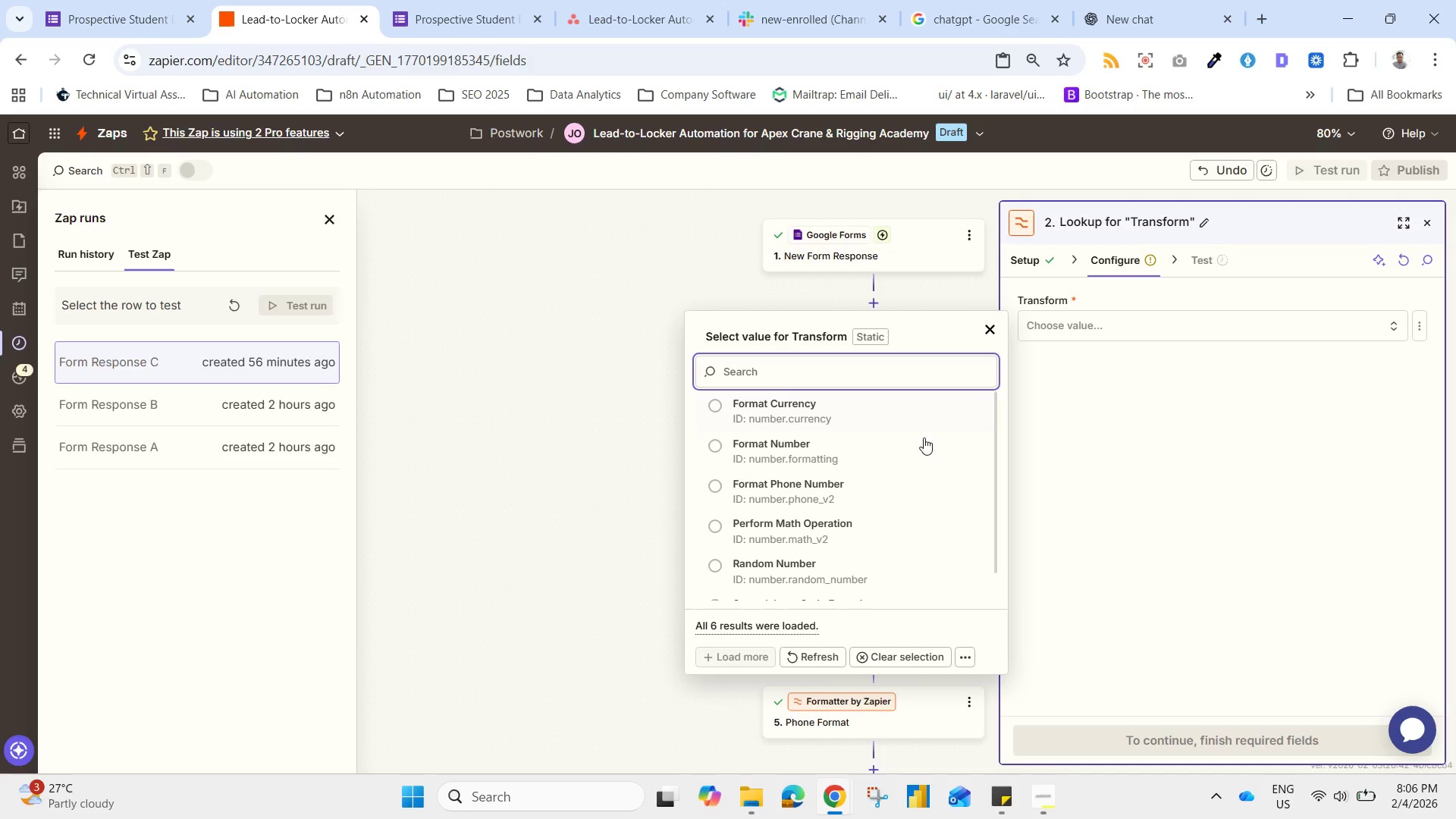 
left_click([819, 453])
 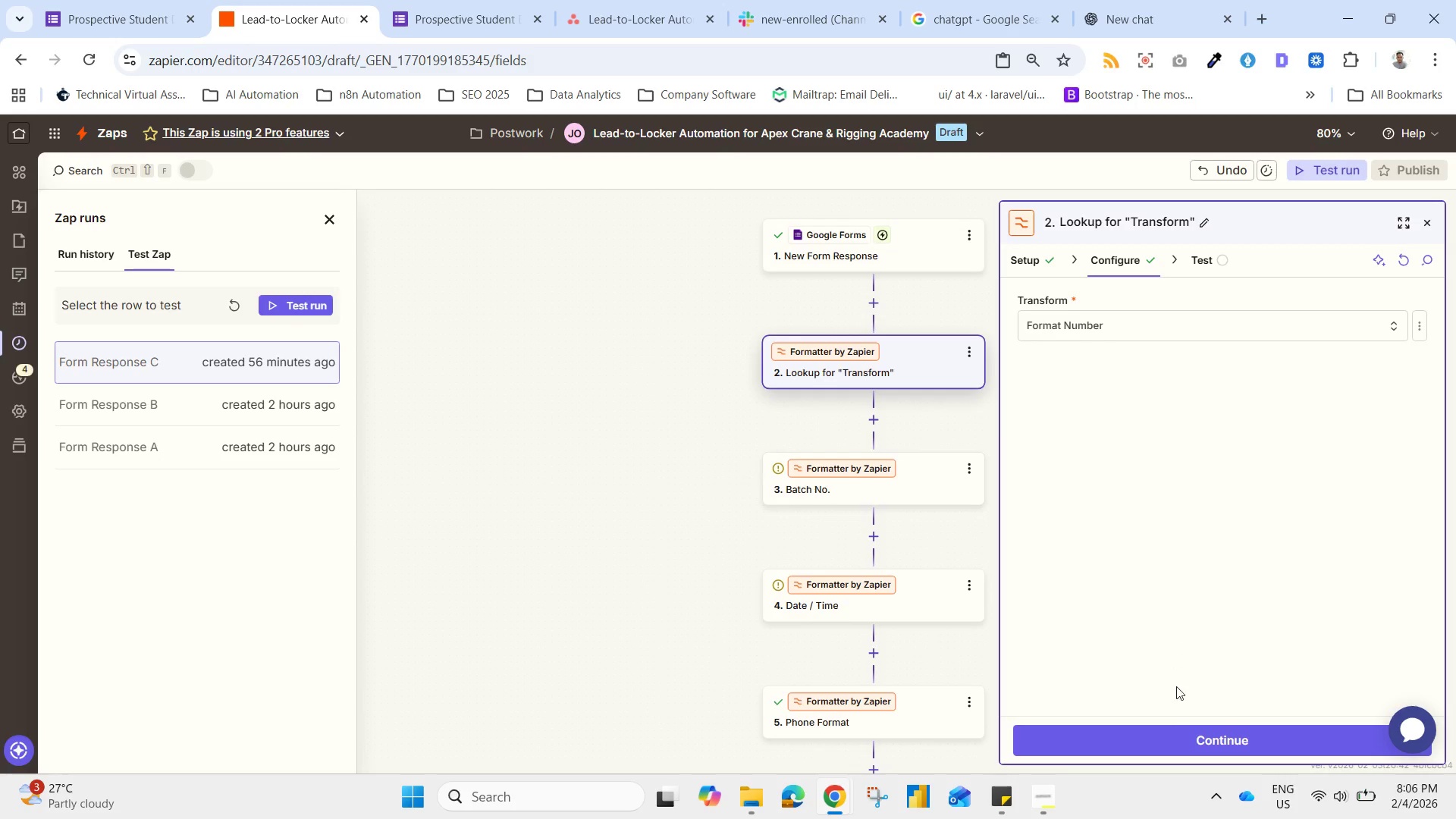 
left_click([1169, 731])
 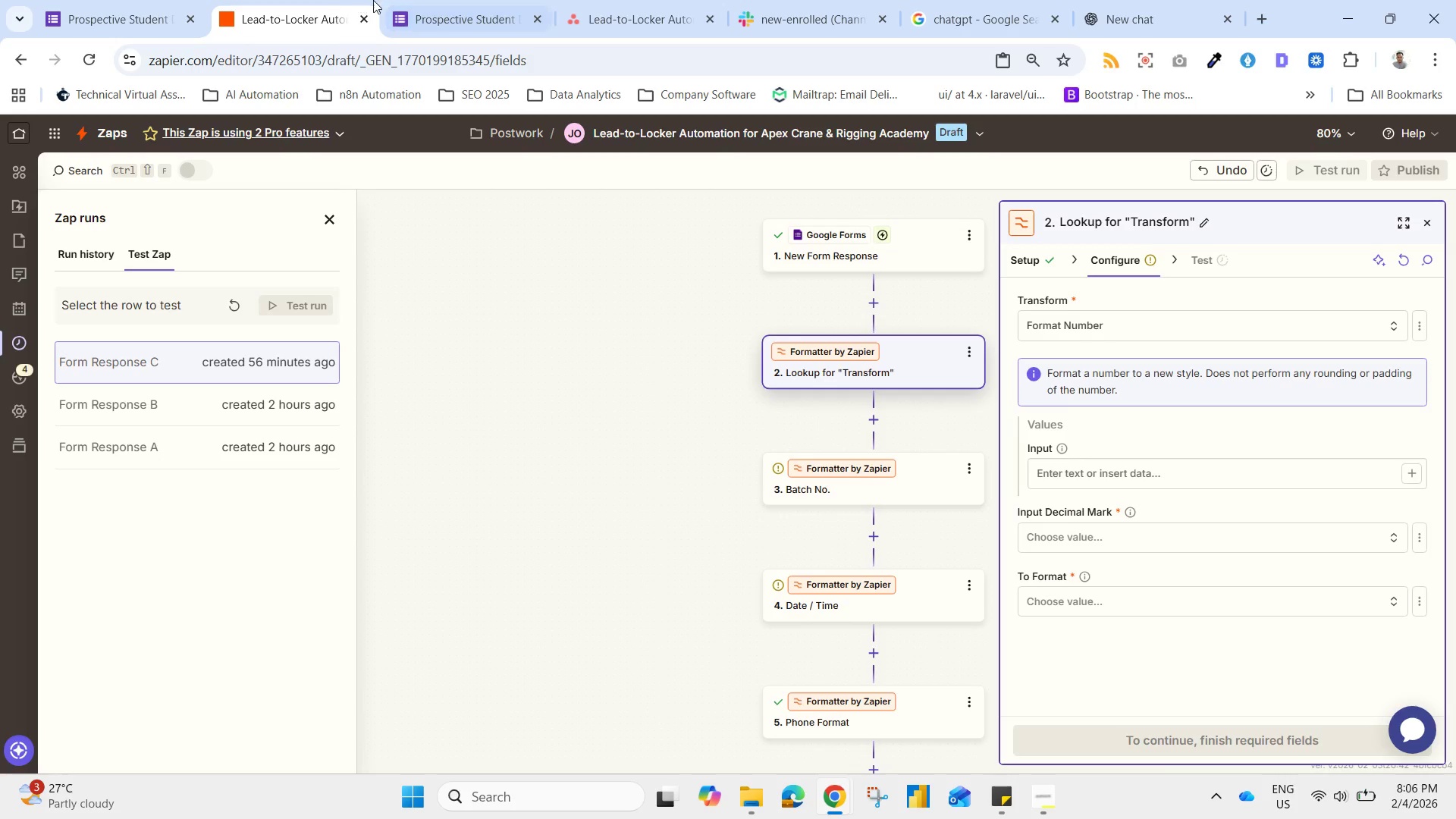 
left_click([1122, 8])
 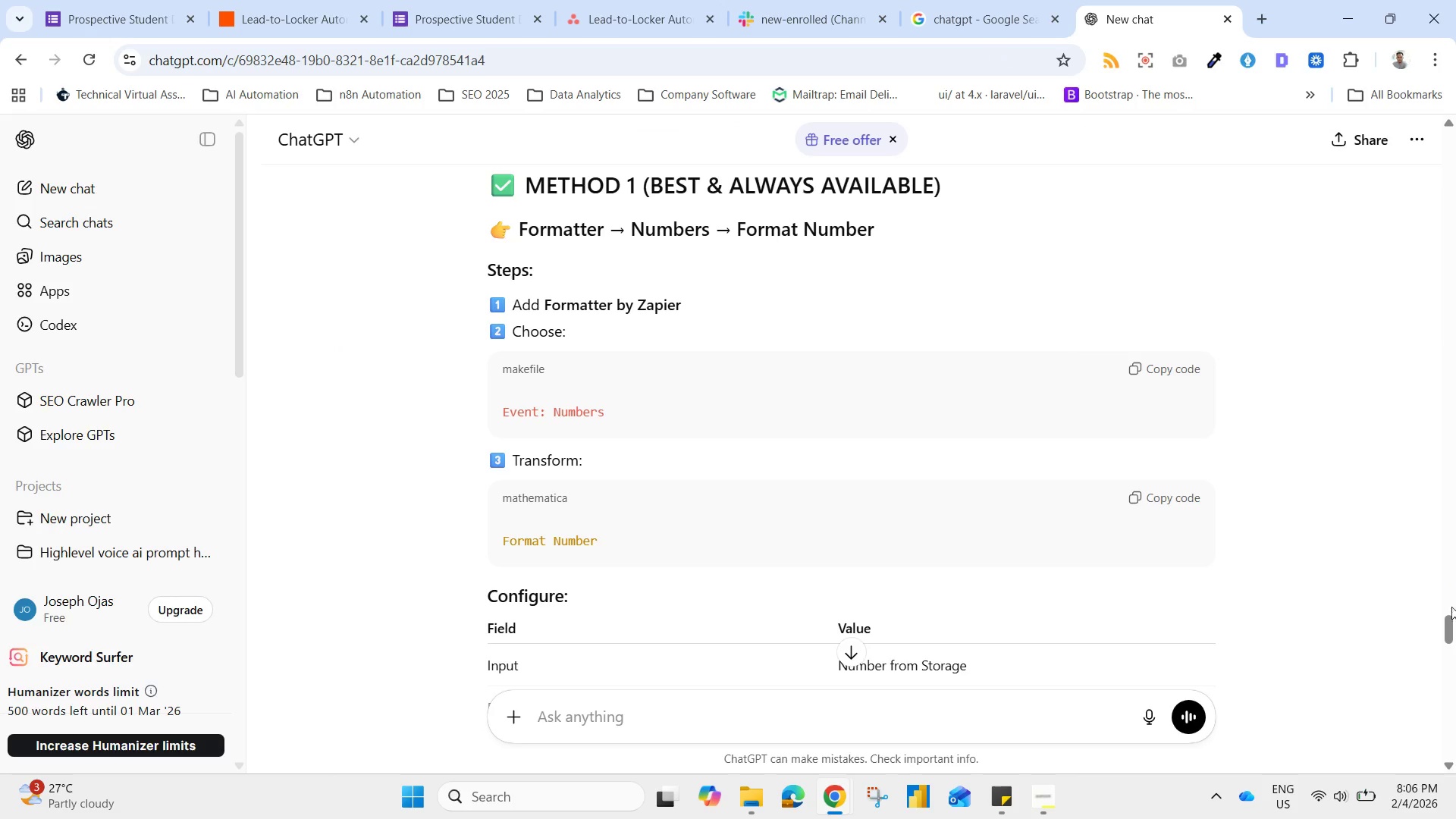 
left_click_drag(start_coordinate=[1448, 623], to_coordinate=[1454, 632])
 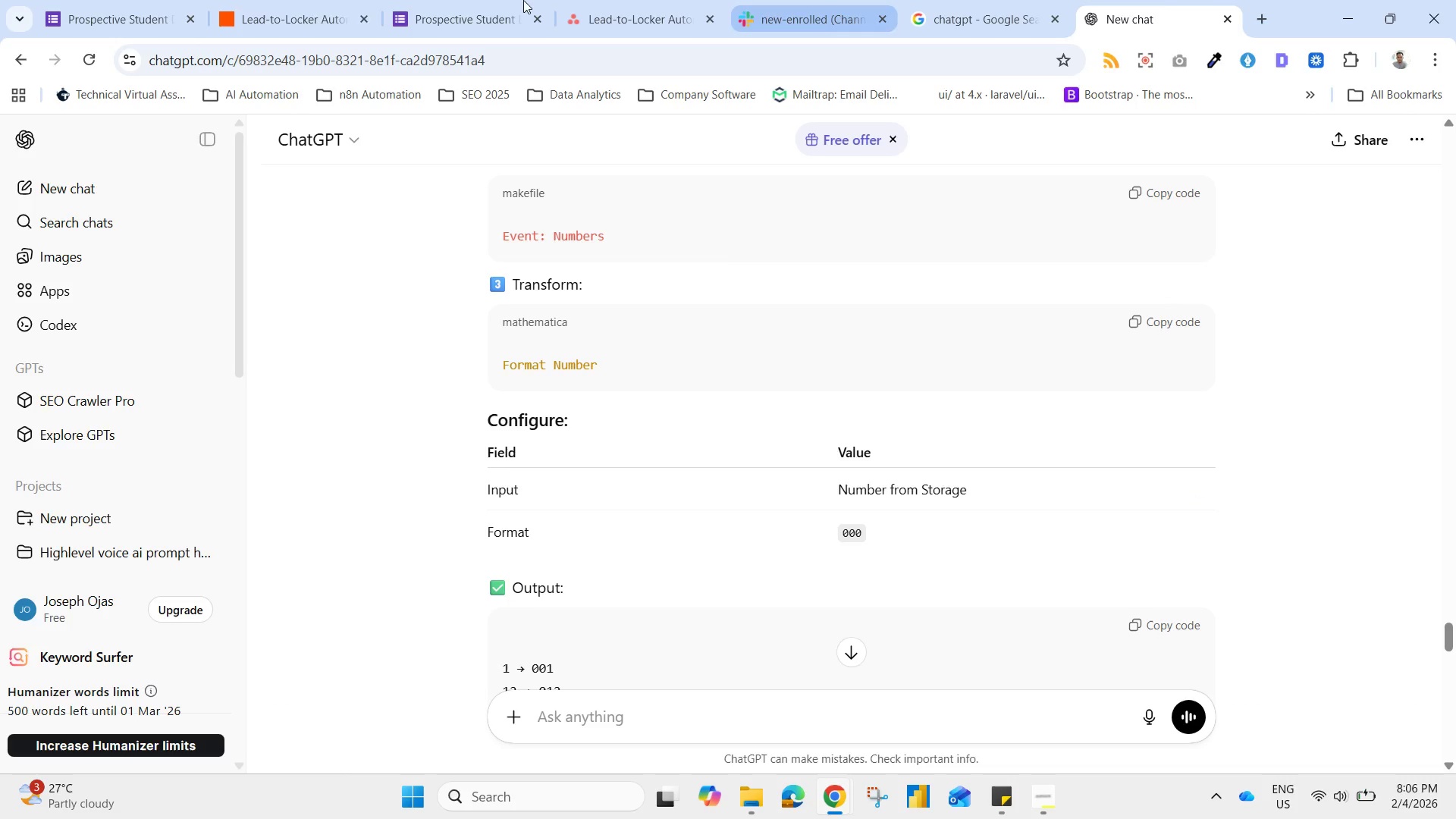 
left_click([284, 27])
 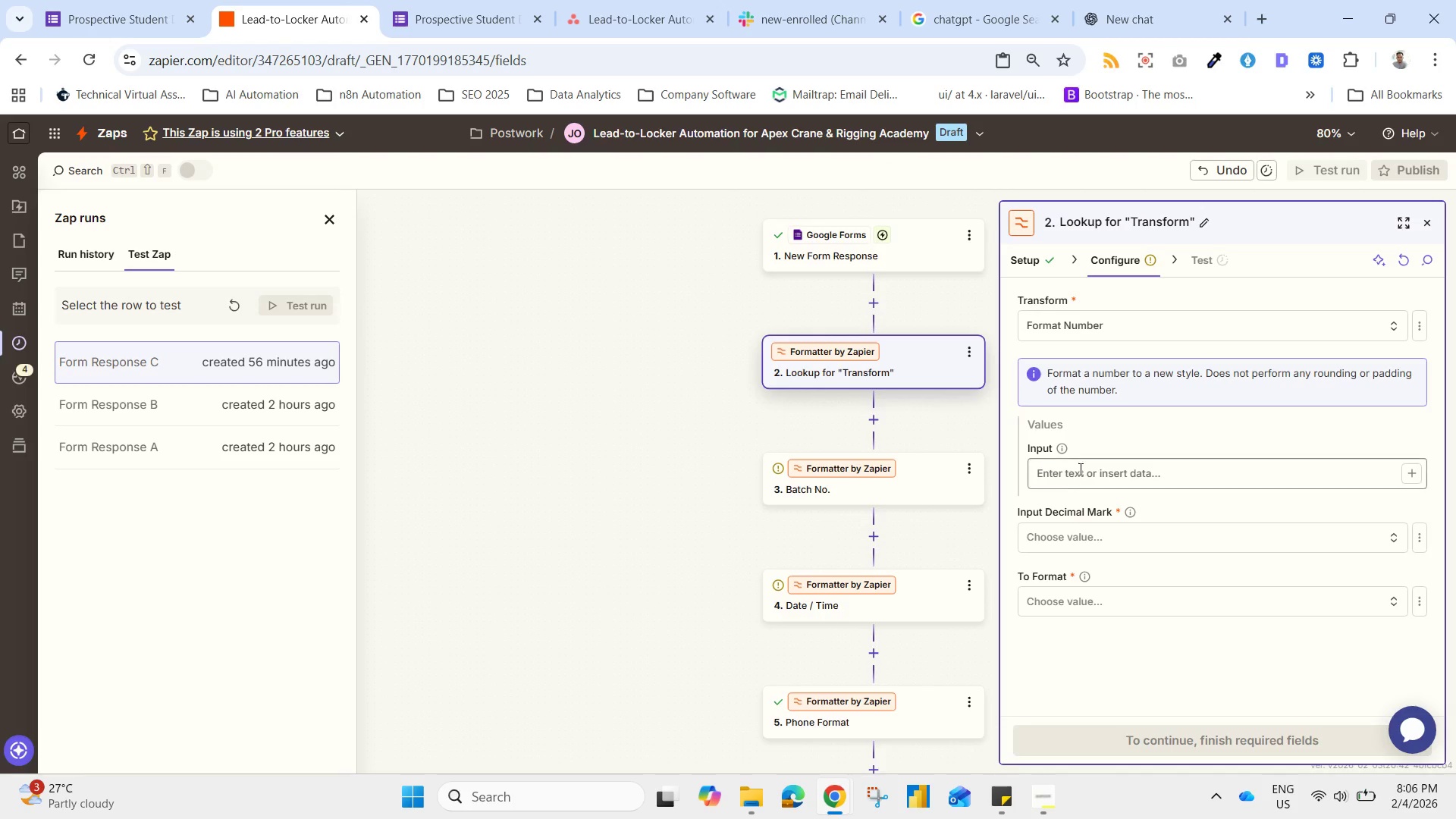 
left_click([1079, 470])
 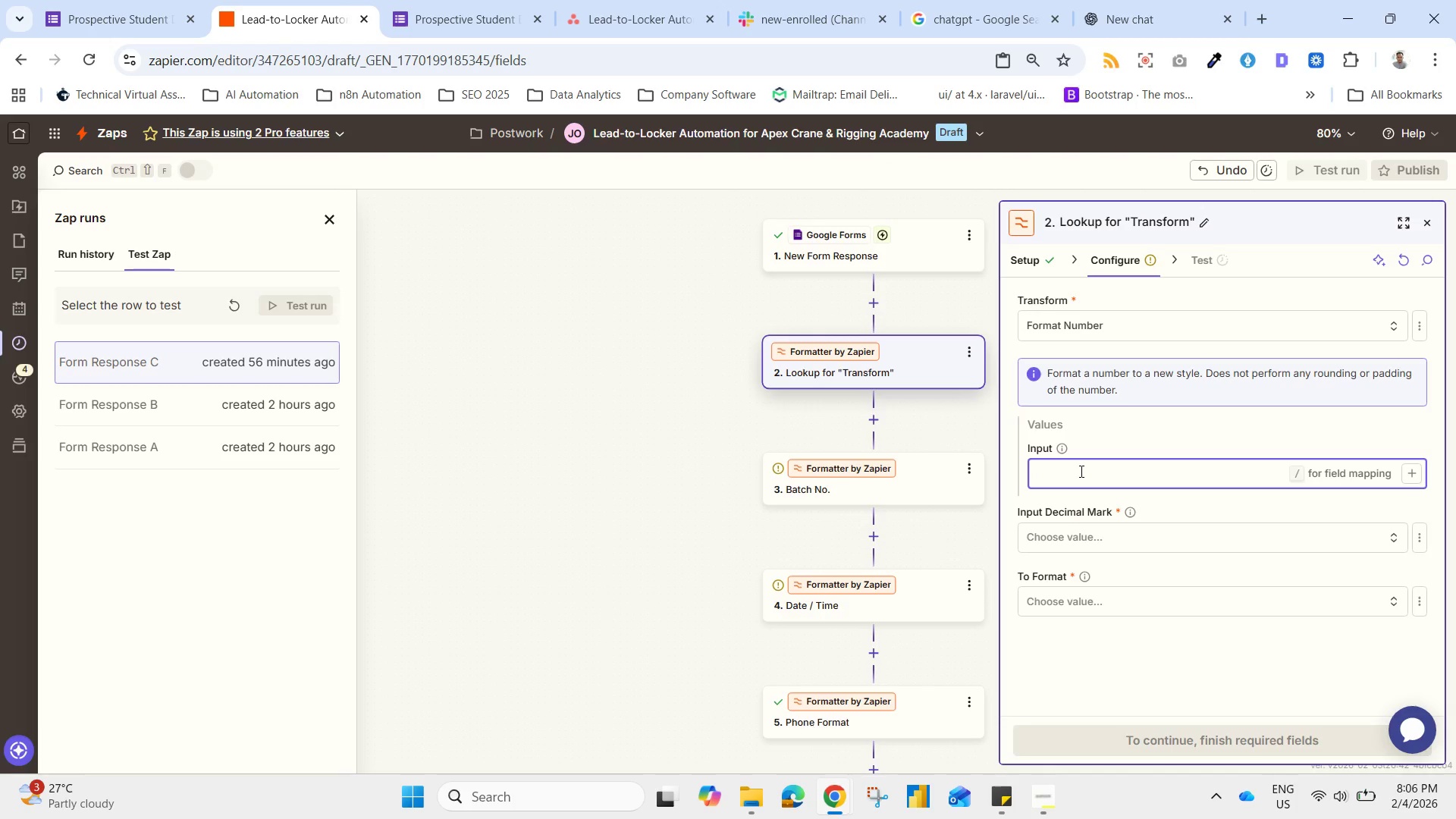 
type(000)
 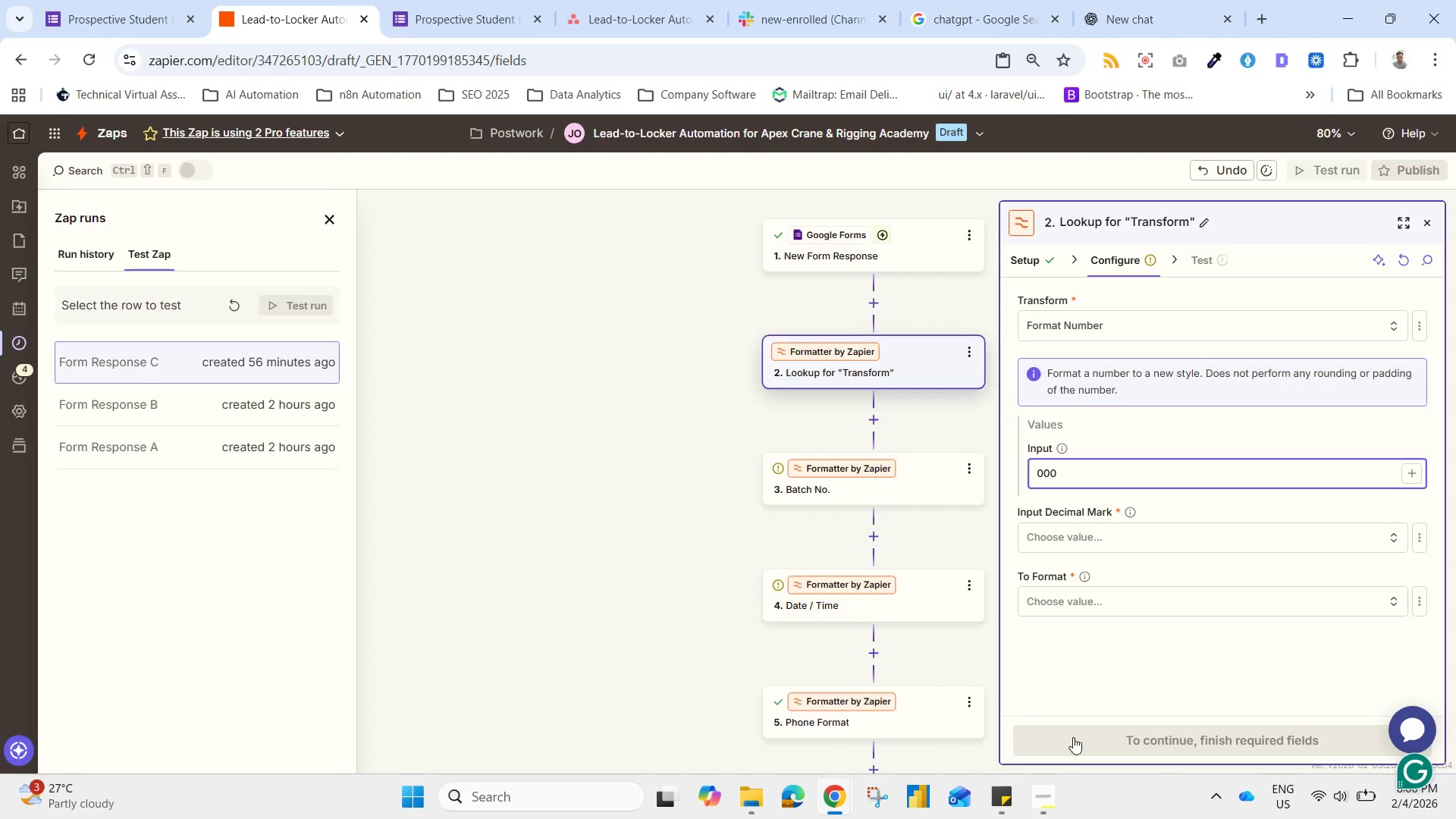 
left_click([1068, 682])
 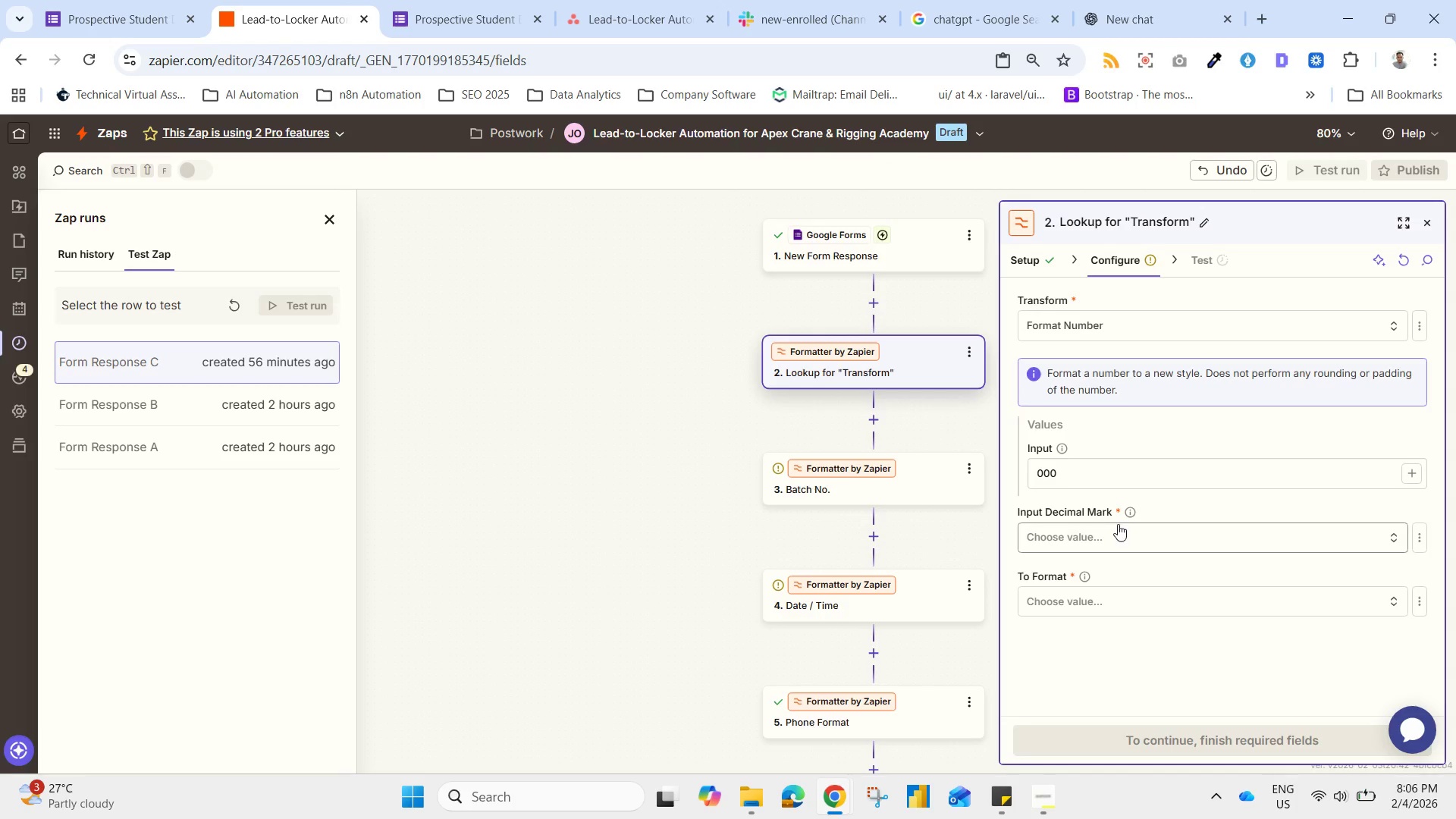 
left_click([1118, 529])
 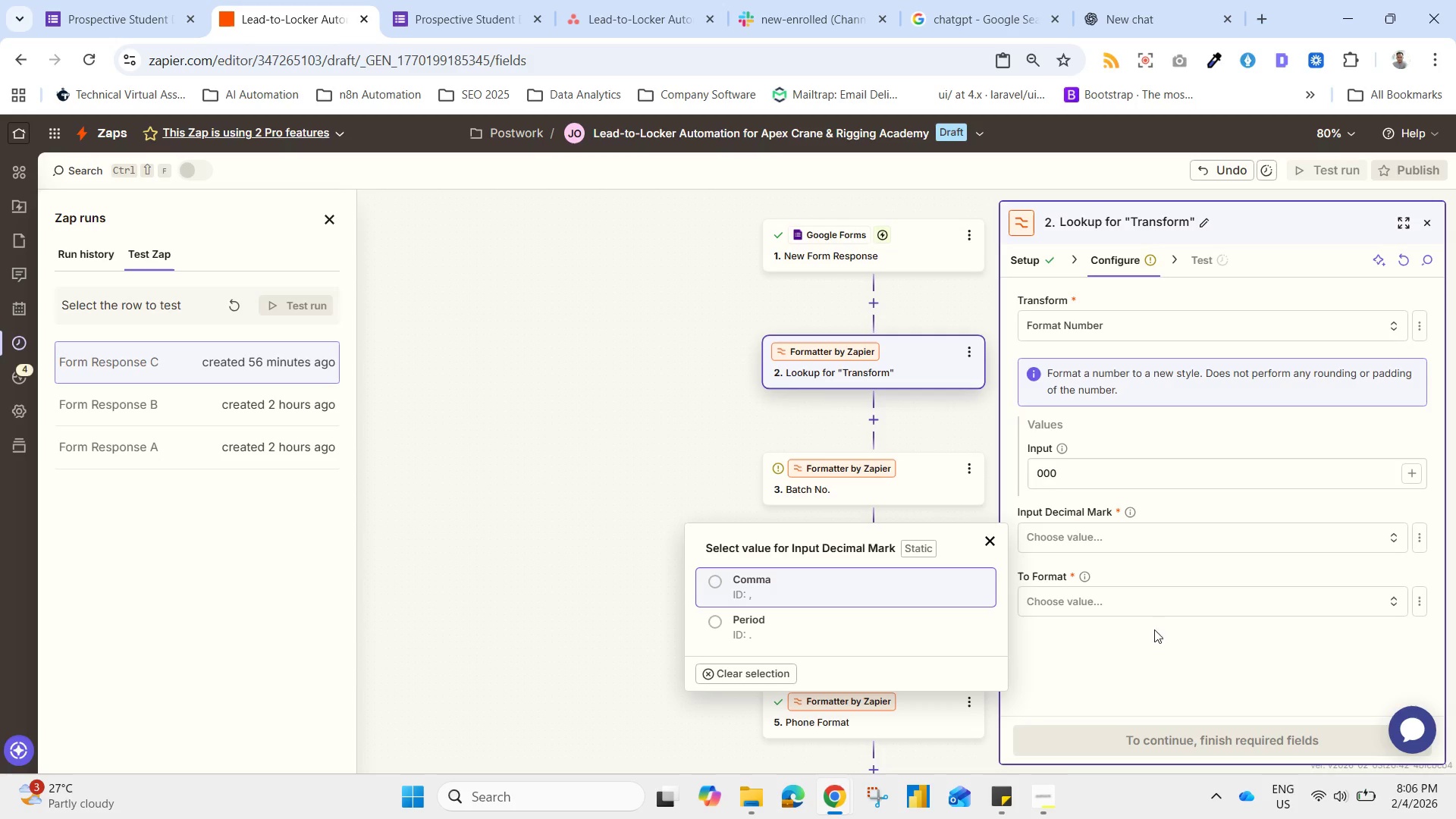 
left_click([1125, 679])
 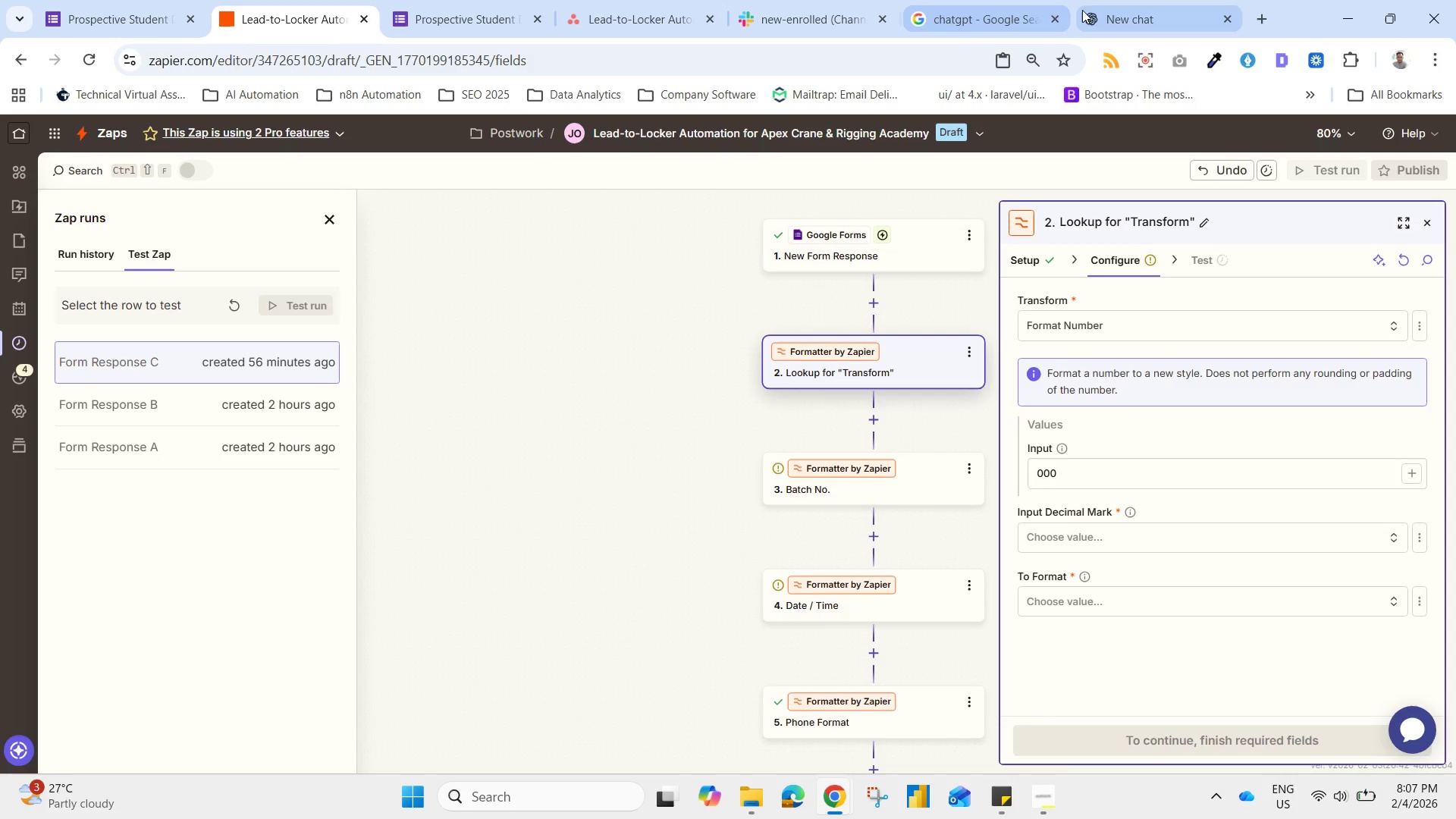 
left_click([1153, 20])
 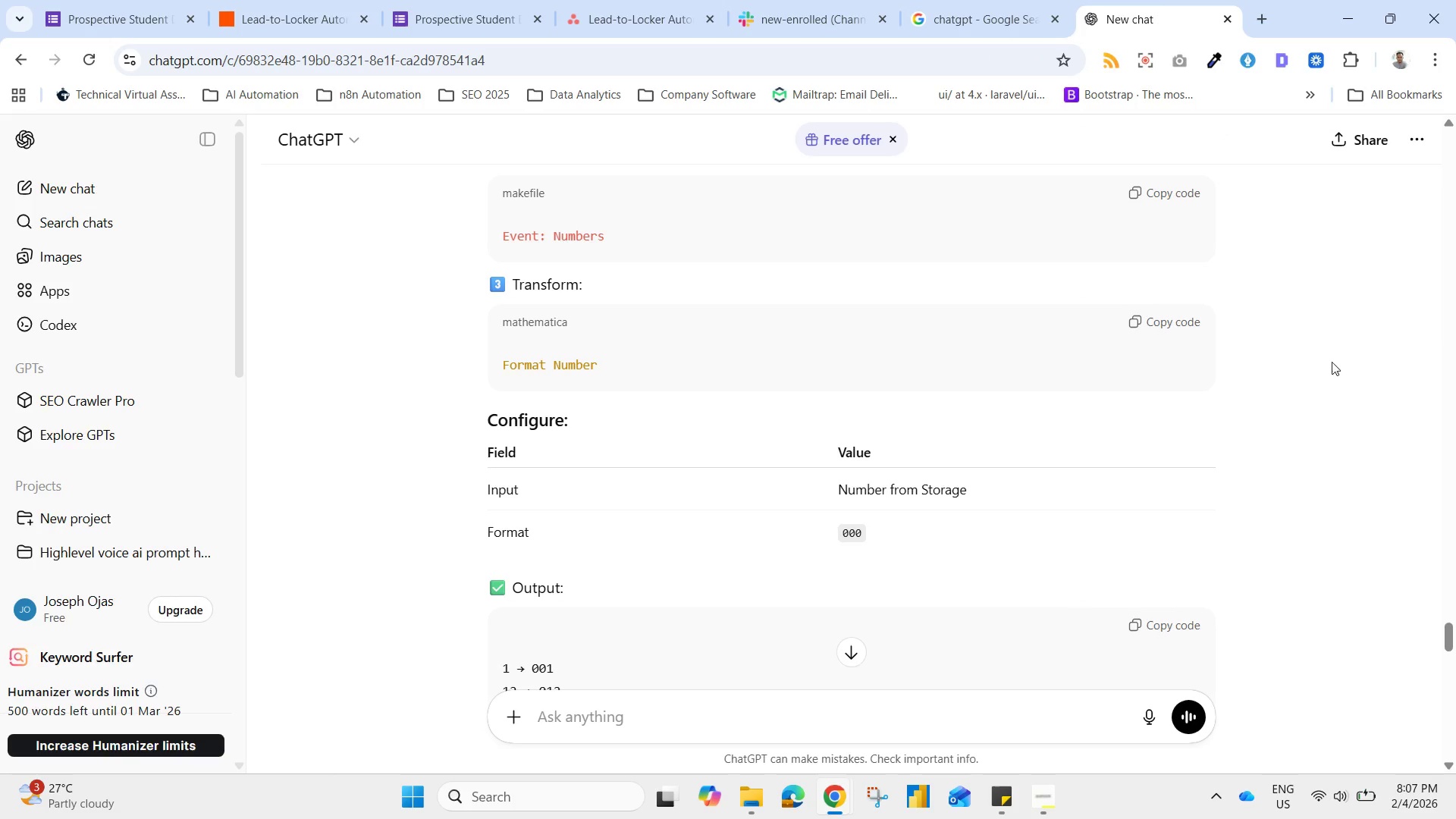 
wait(6.66)
 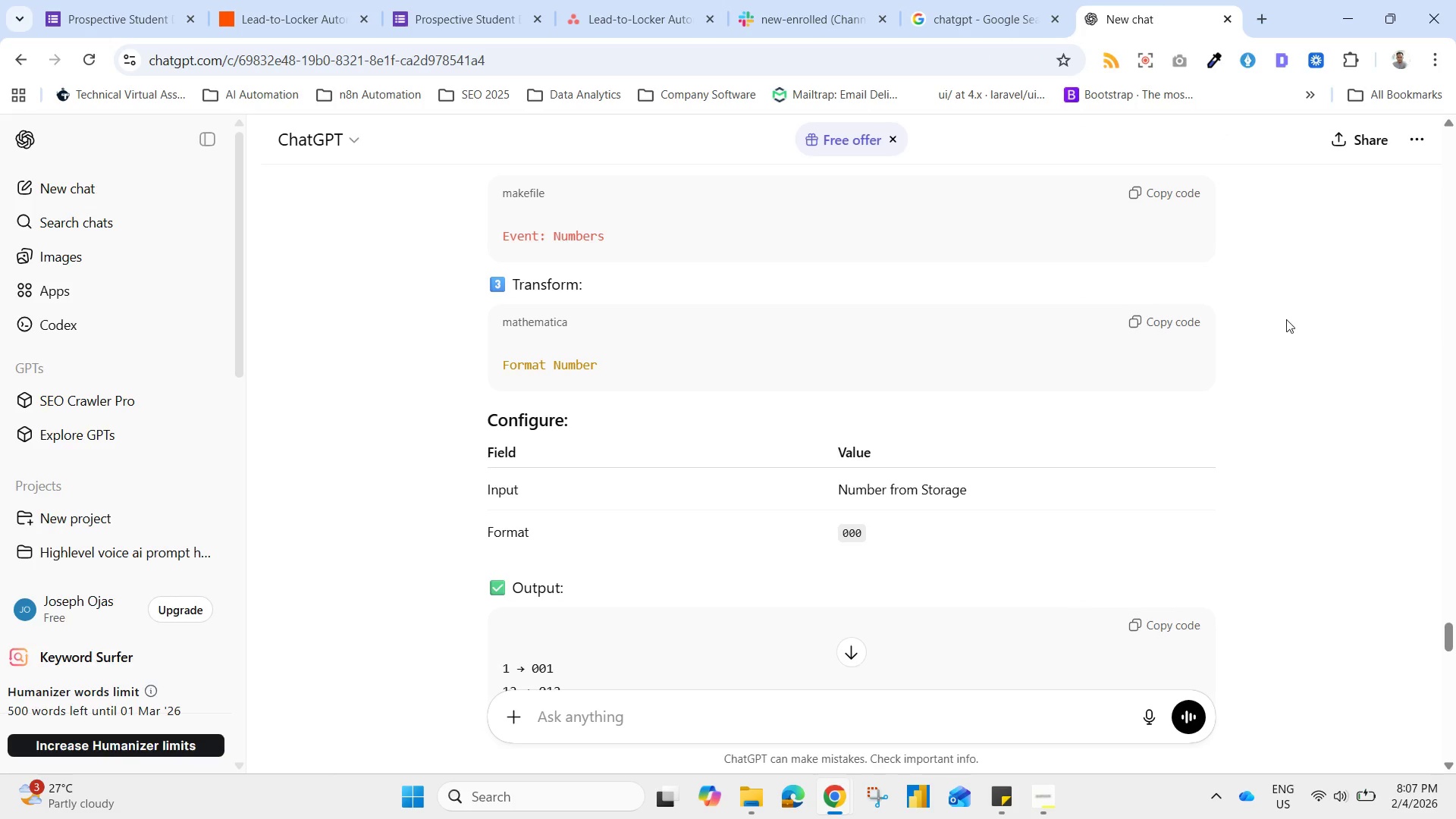 
left_click_drag(start_coordinate=[1451, 647], to_coordinate=[1455, 658])
 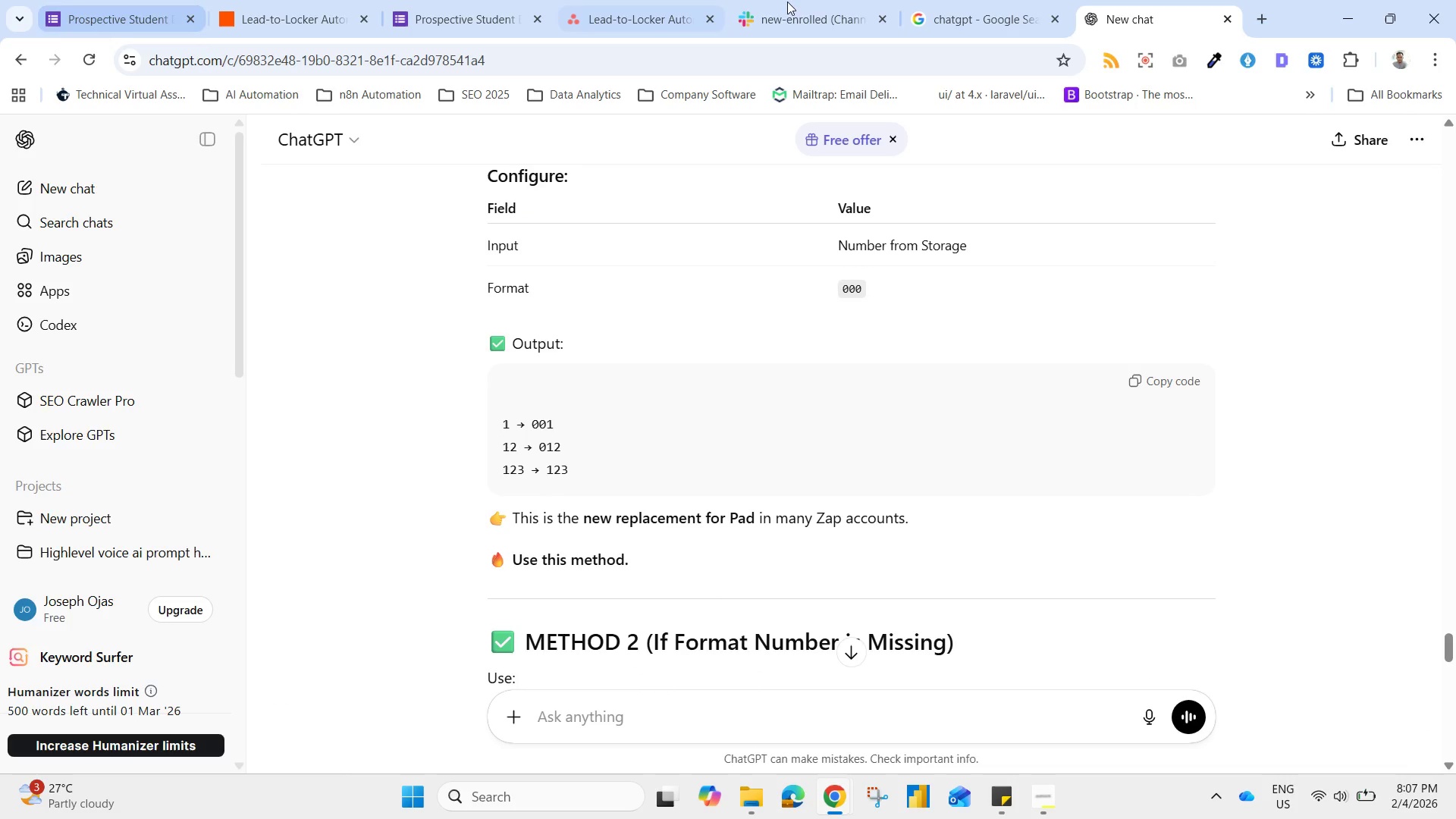 
left_click([319, 18])
 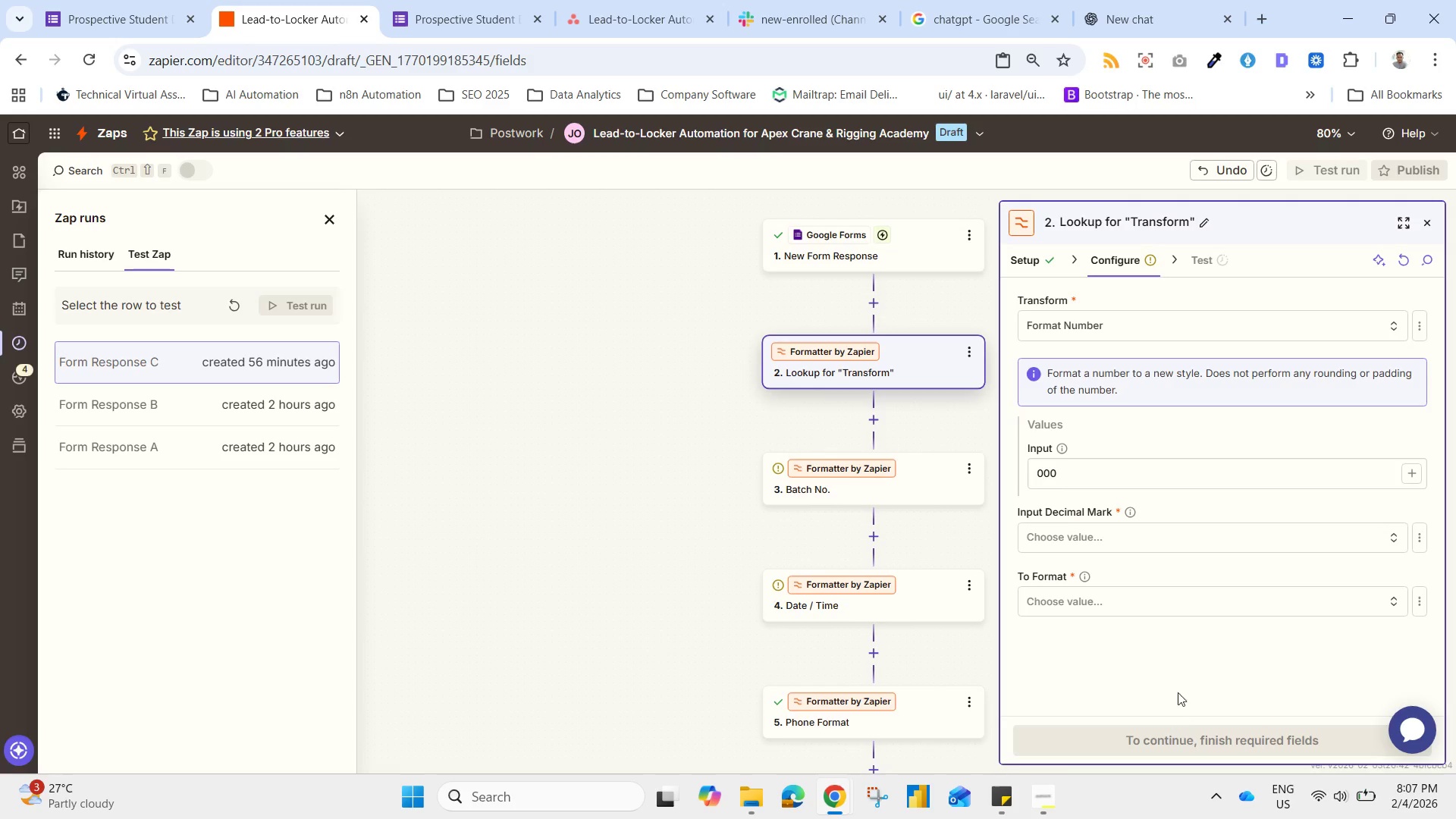 
left_click([1172, 598])
 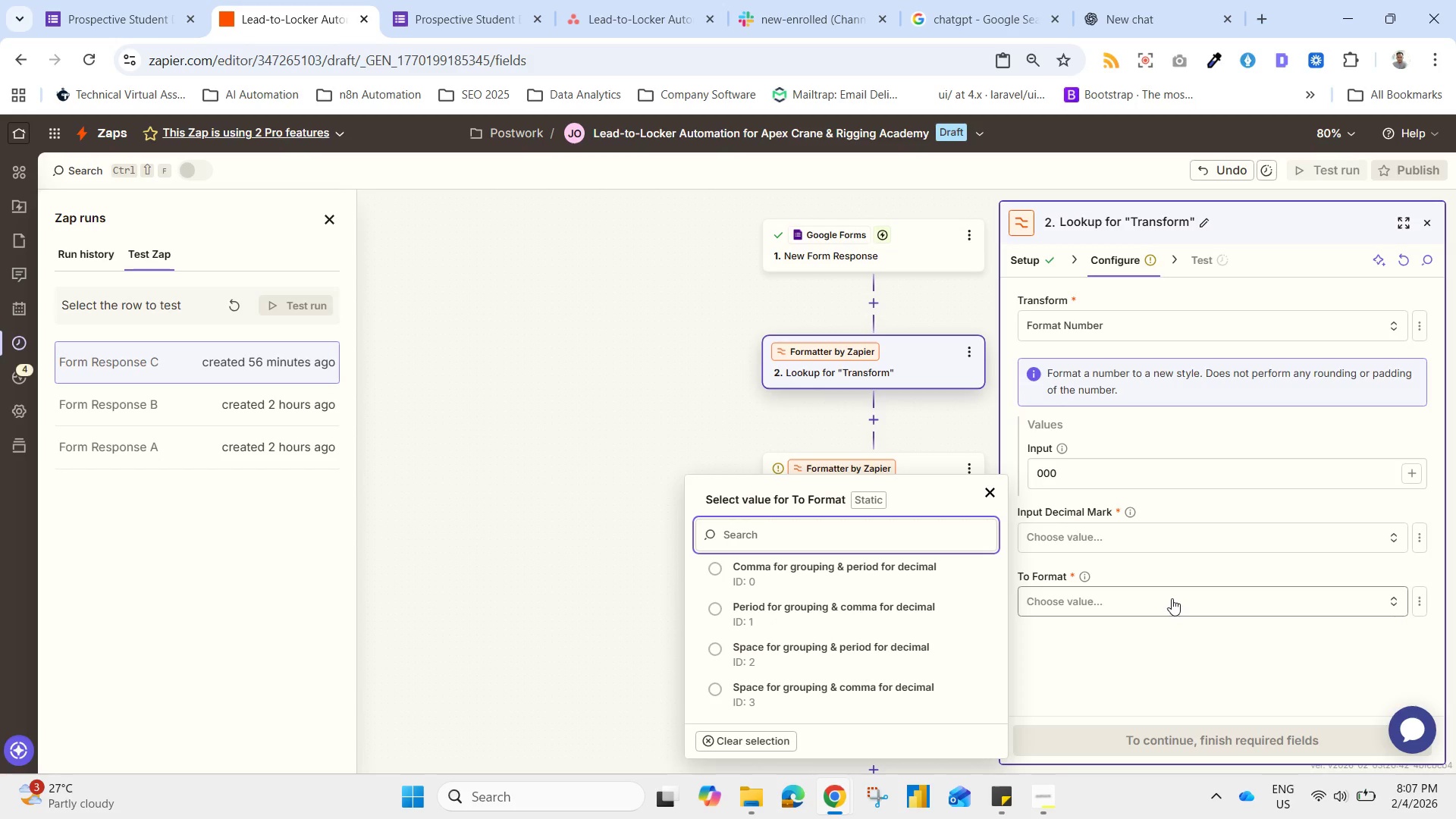 
wait(7.11)
 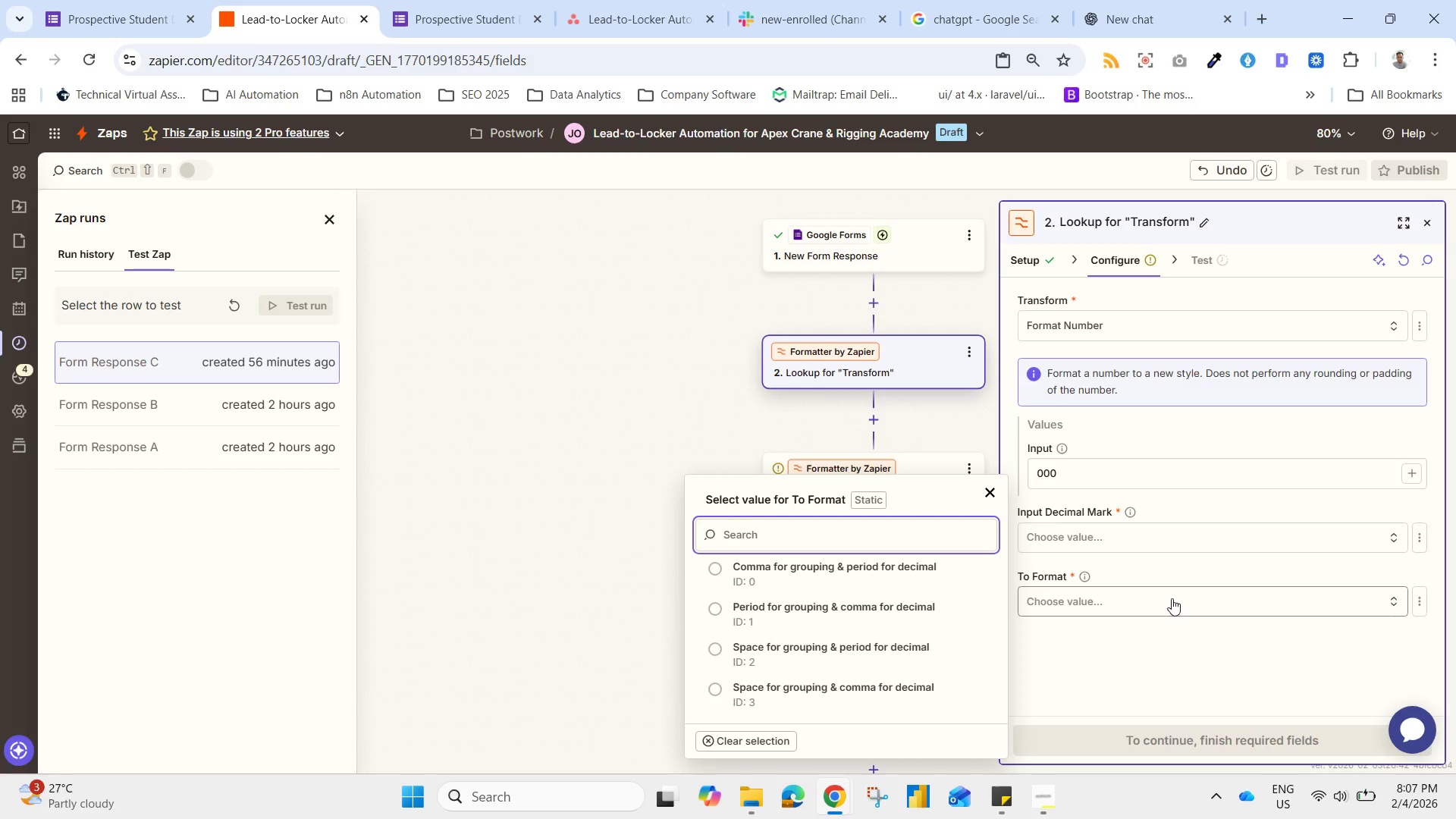 
left_click([1226, 655])
 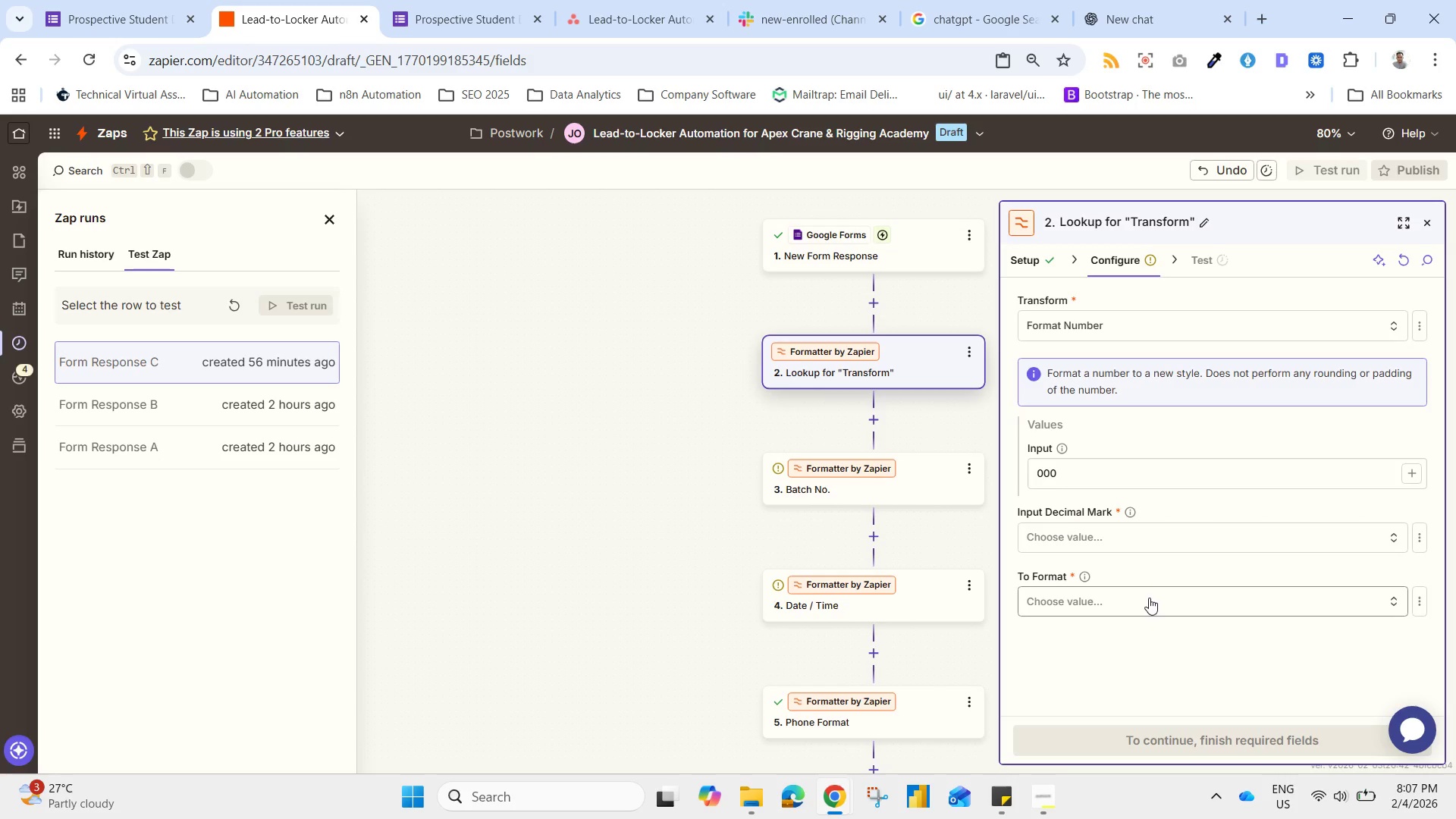 
wait(6.45)
 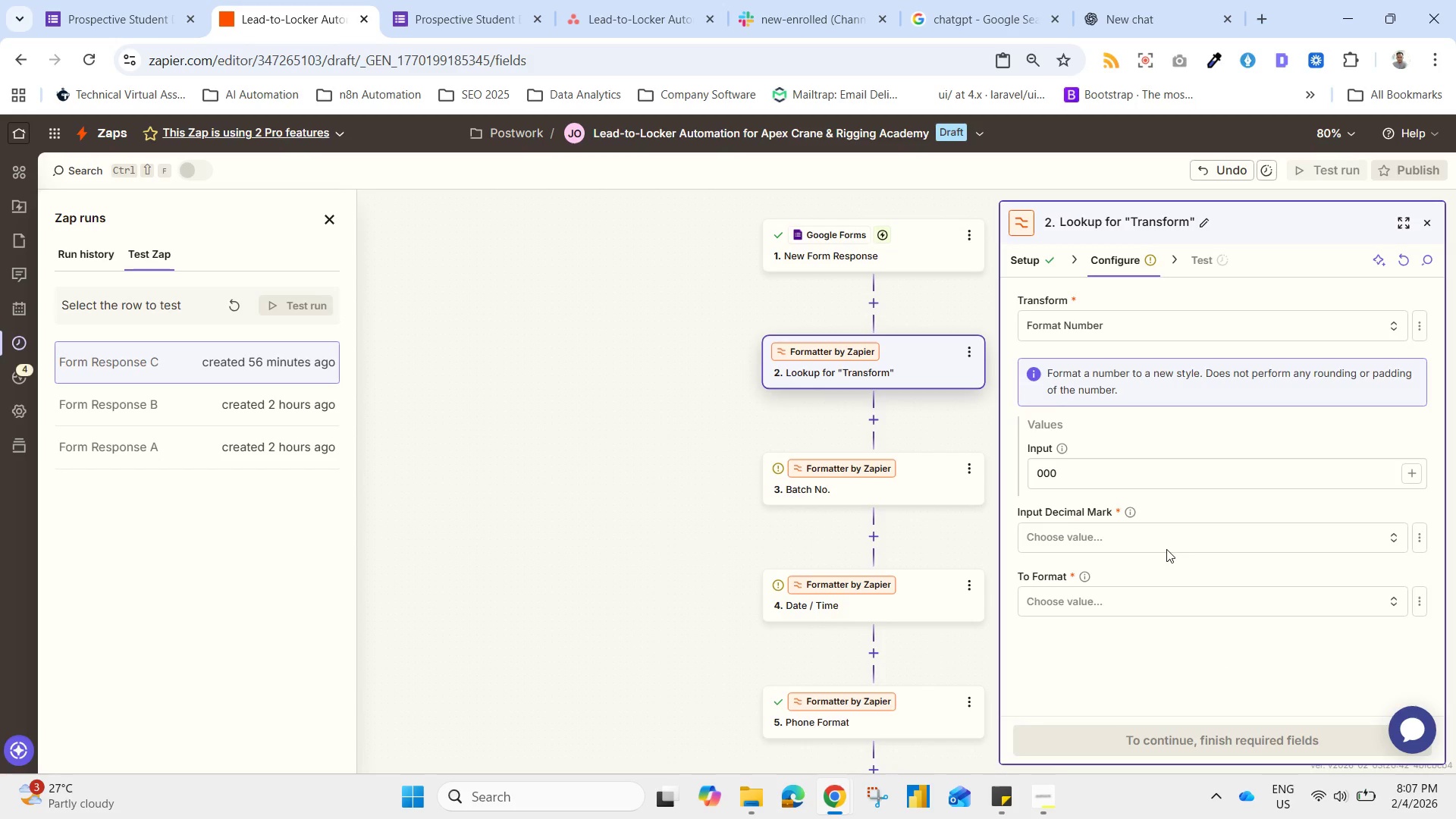 
left_click([1092, 602])
 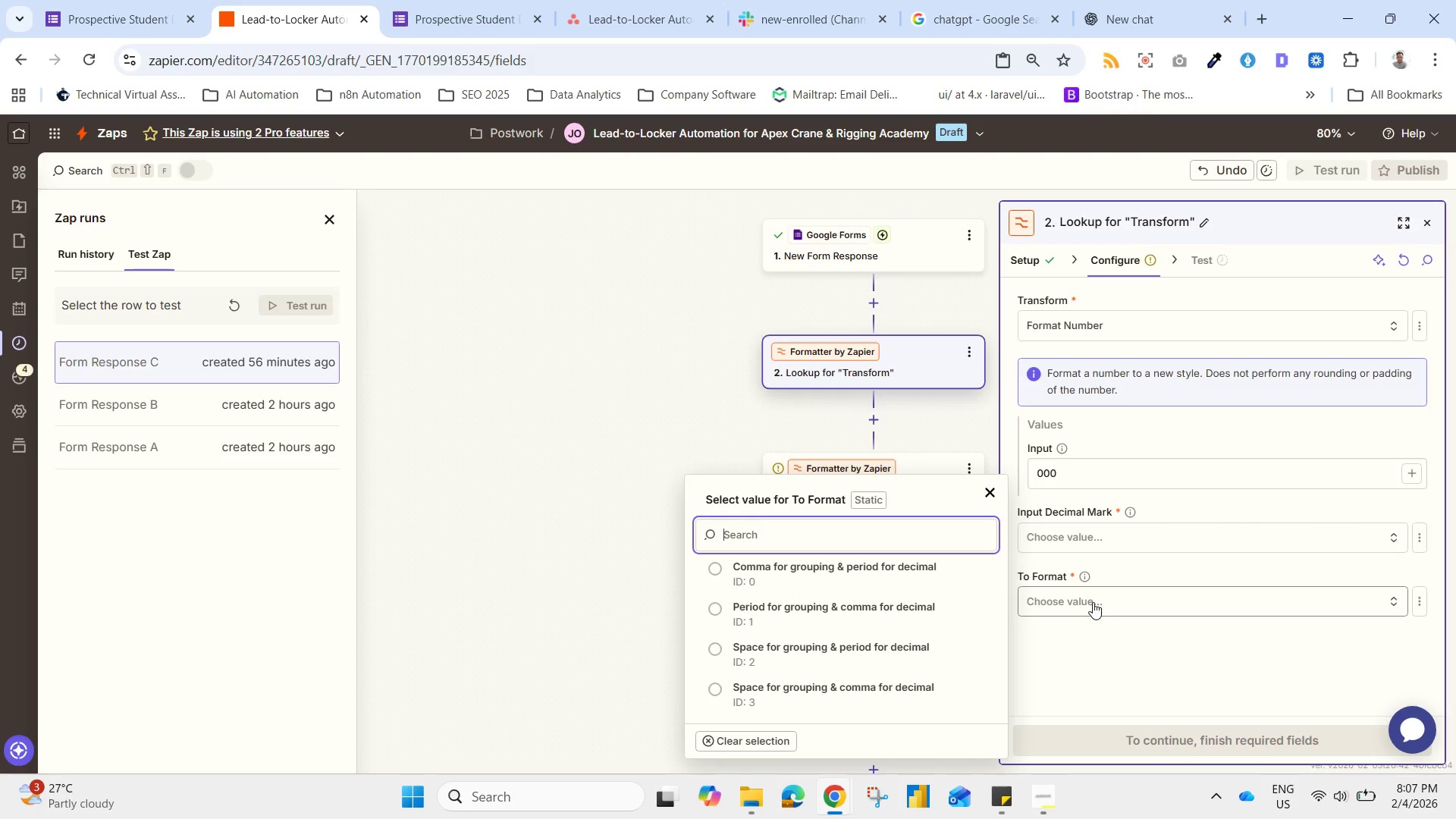 
wait(11.66)
 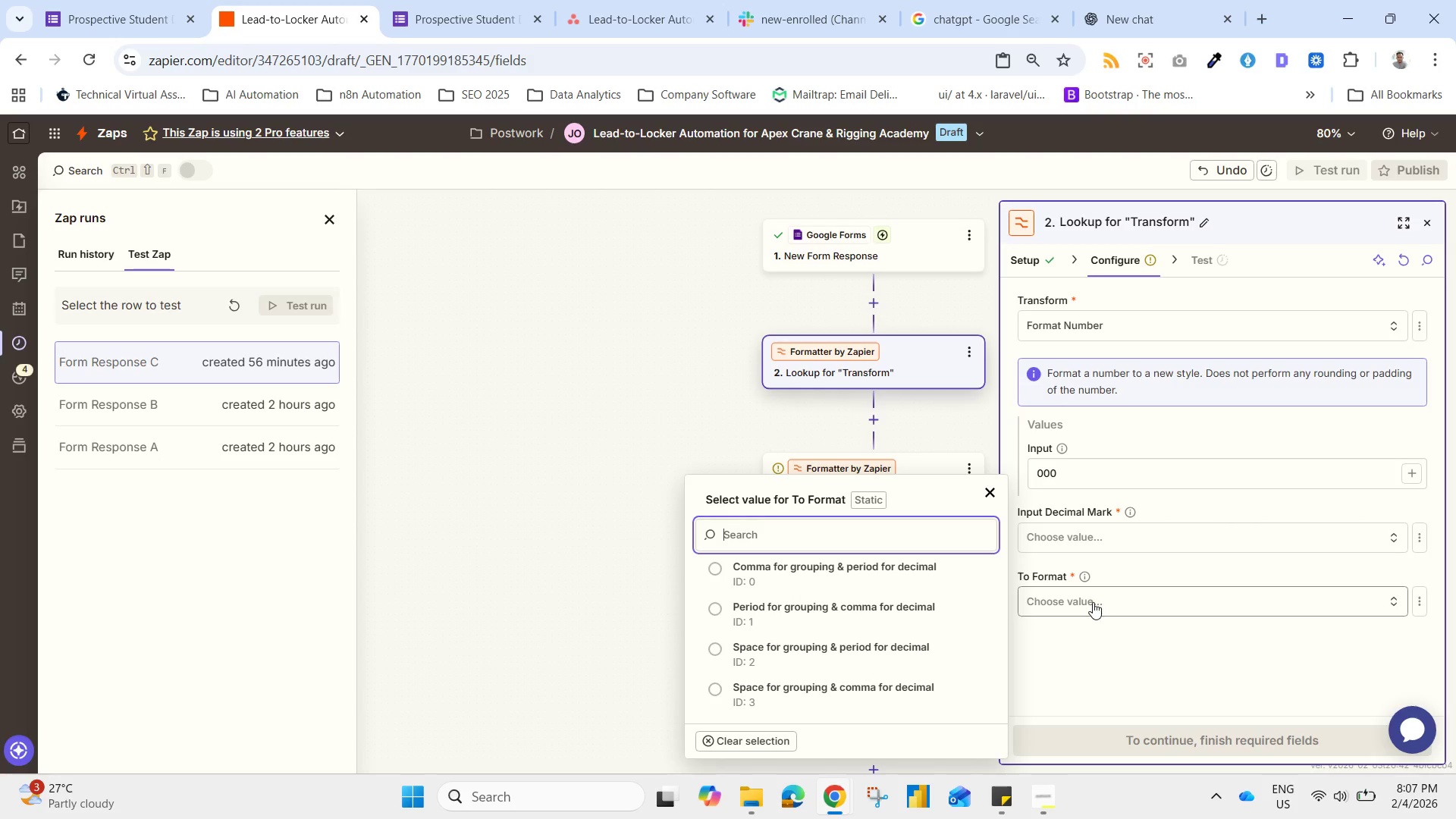 
left_click([902, 572])
 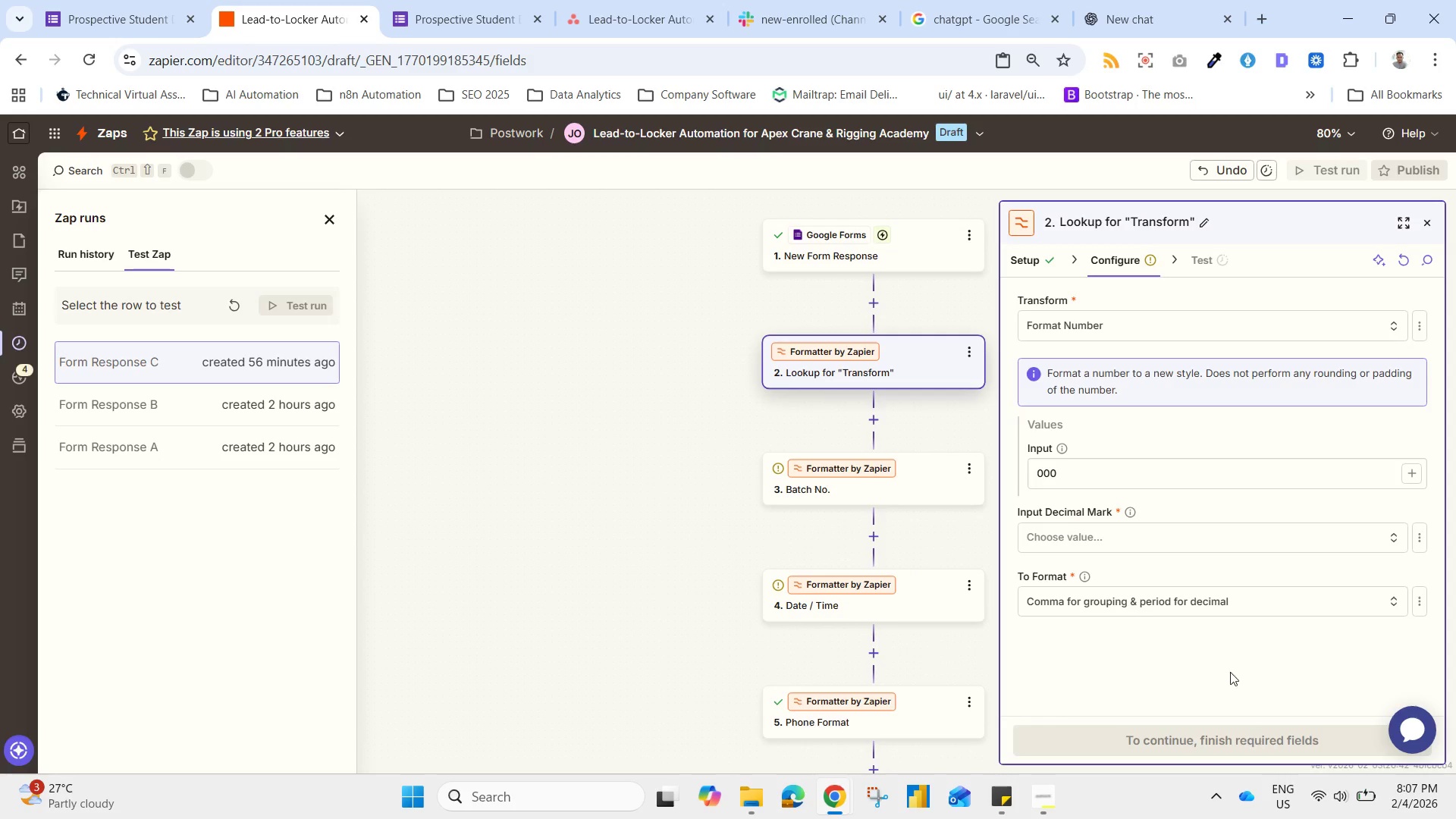 
scroll: coordinate [1258, 560], scroll_direction: up, amount: 2.0
 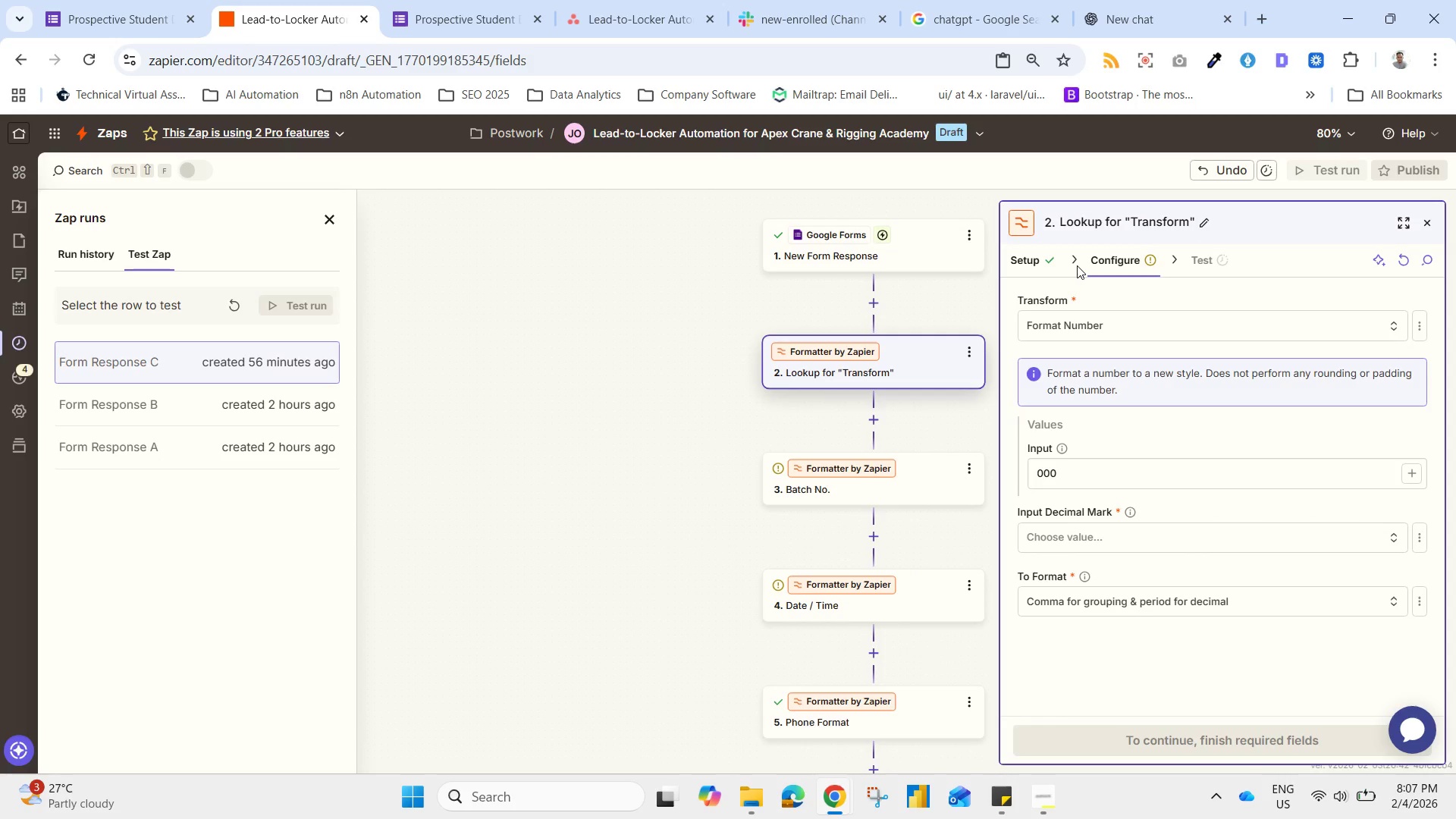 
left_click([1033, 262])
 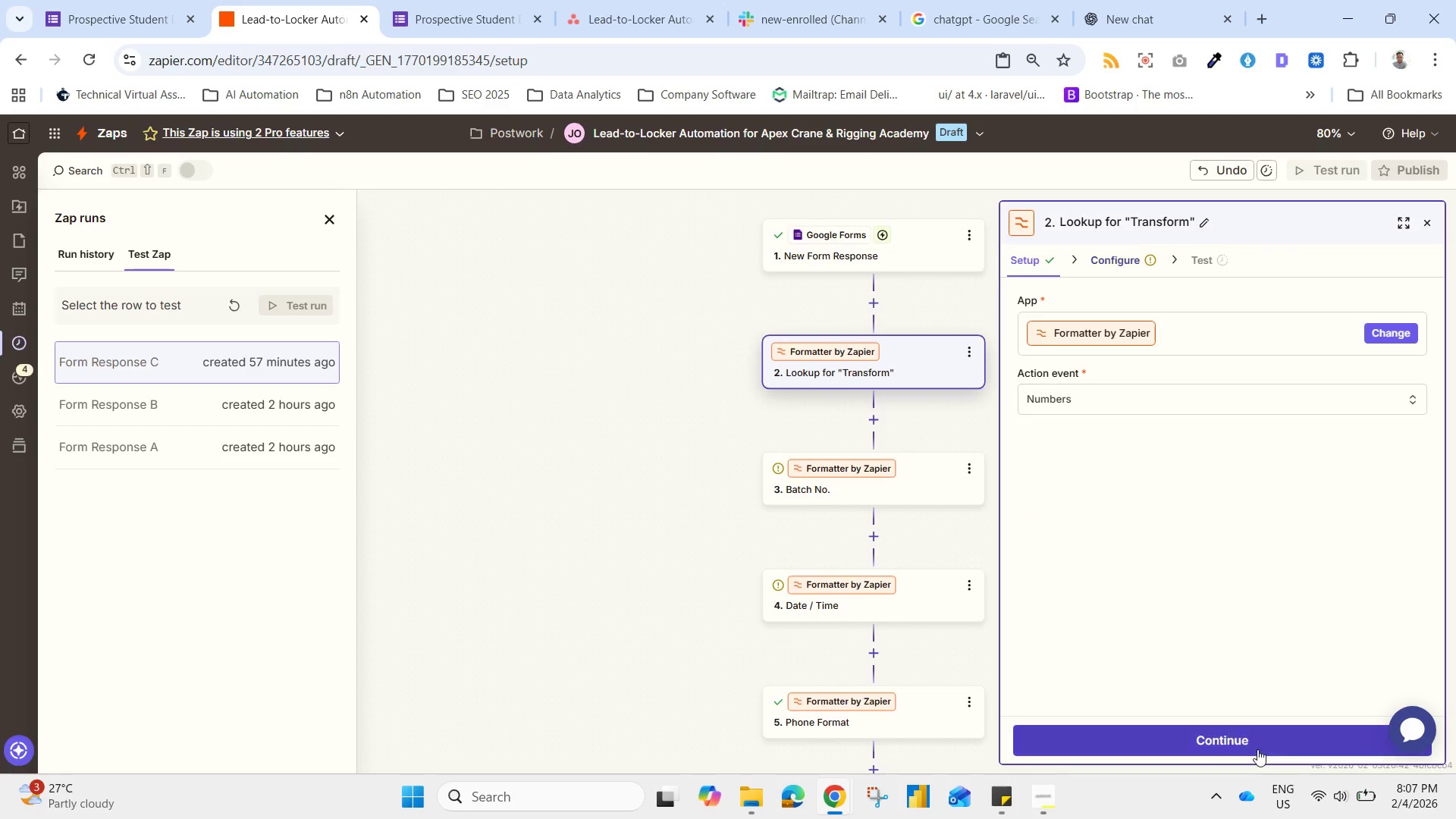 
left_click([1240, 740])
 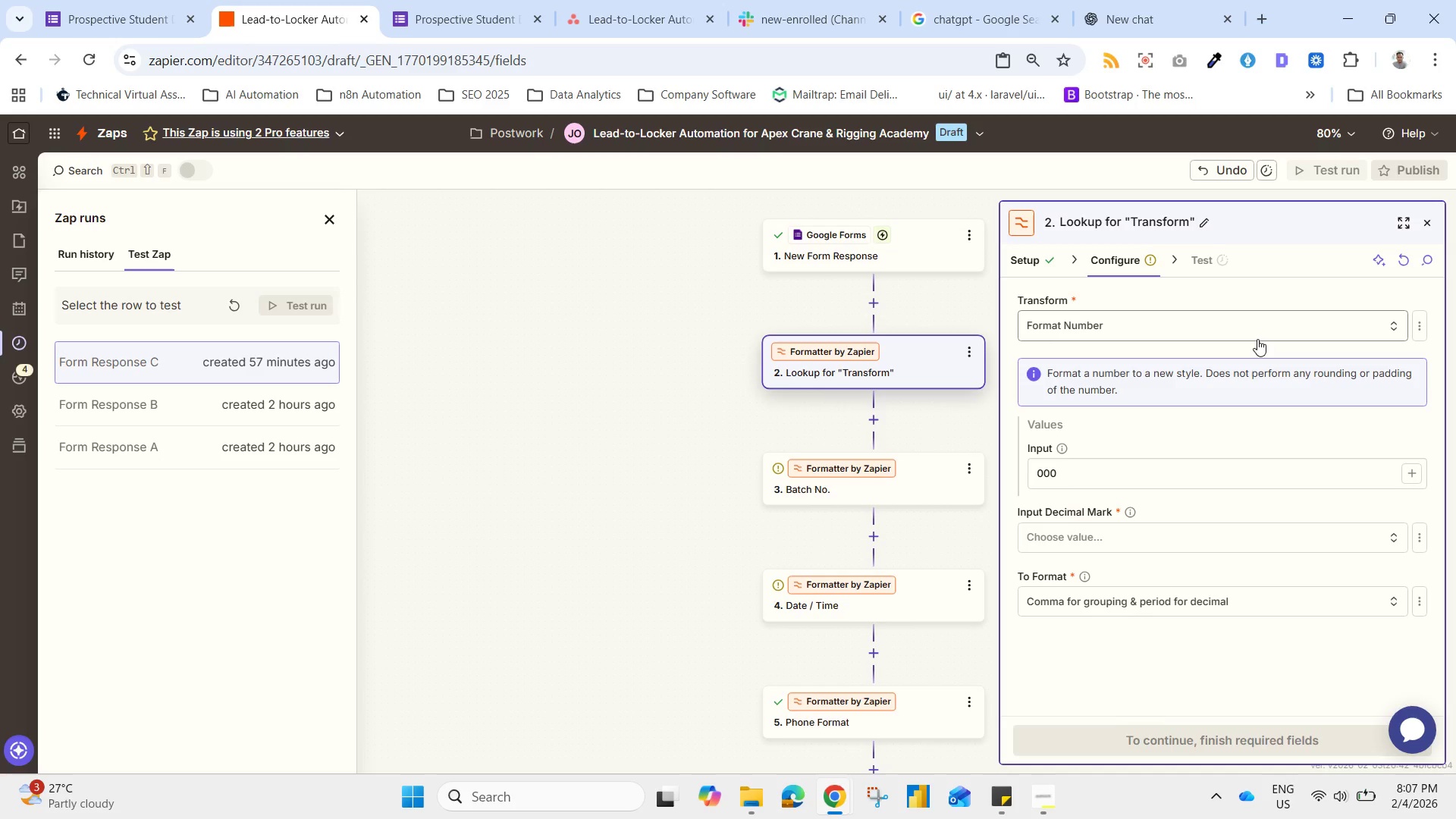 
wait(9.0)
 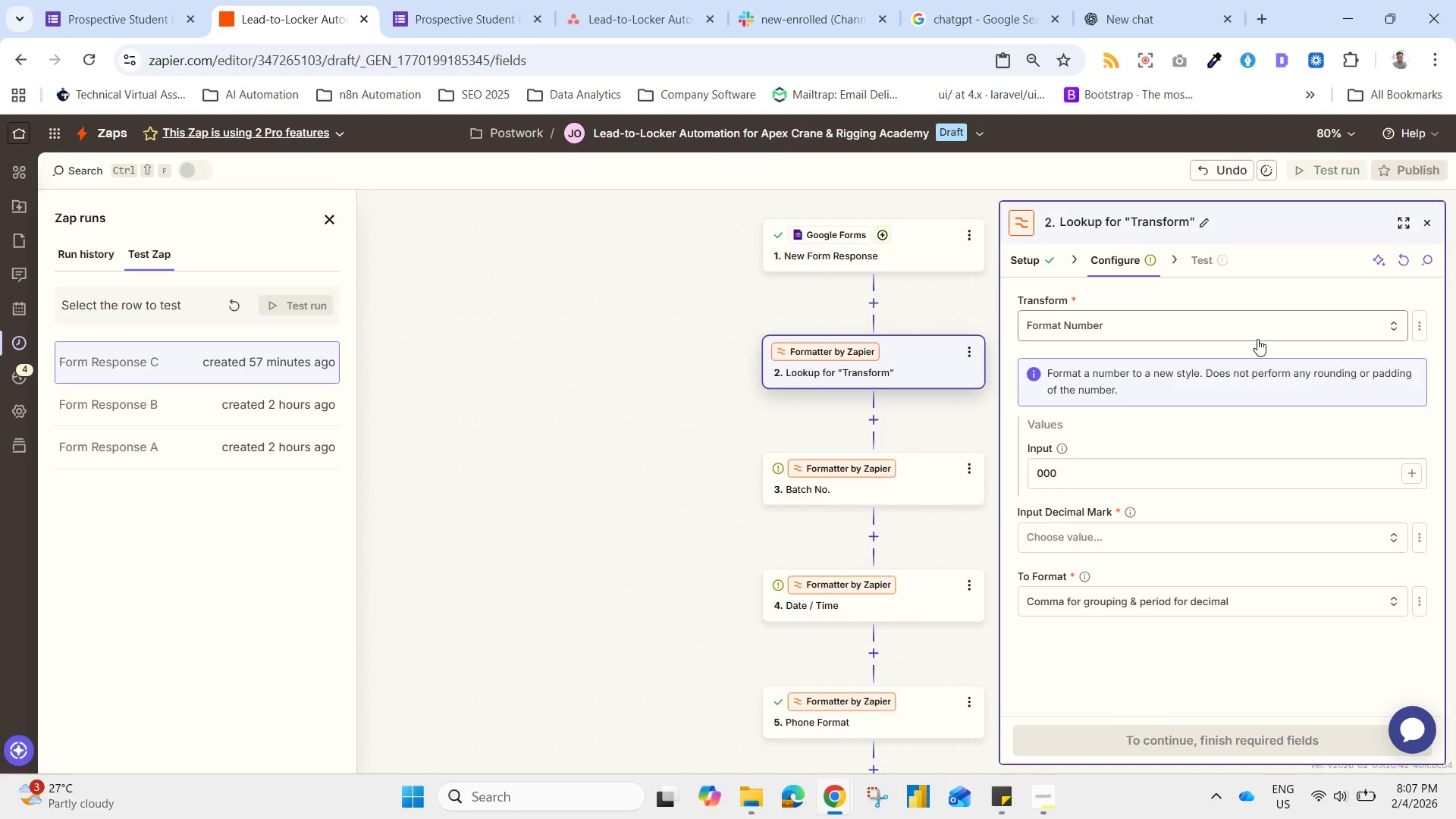 
left_click([1084, 468])
 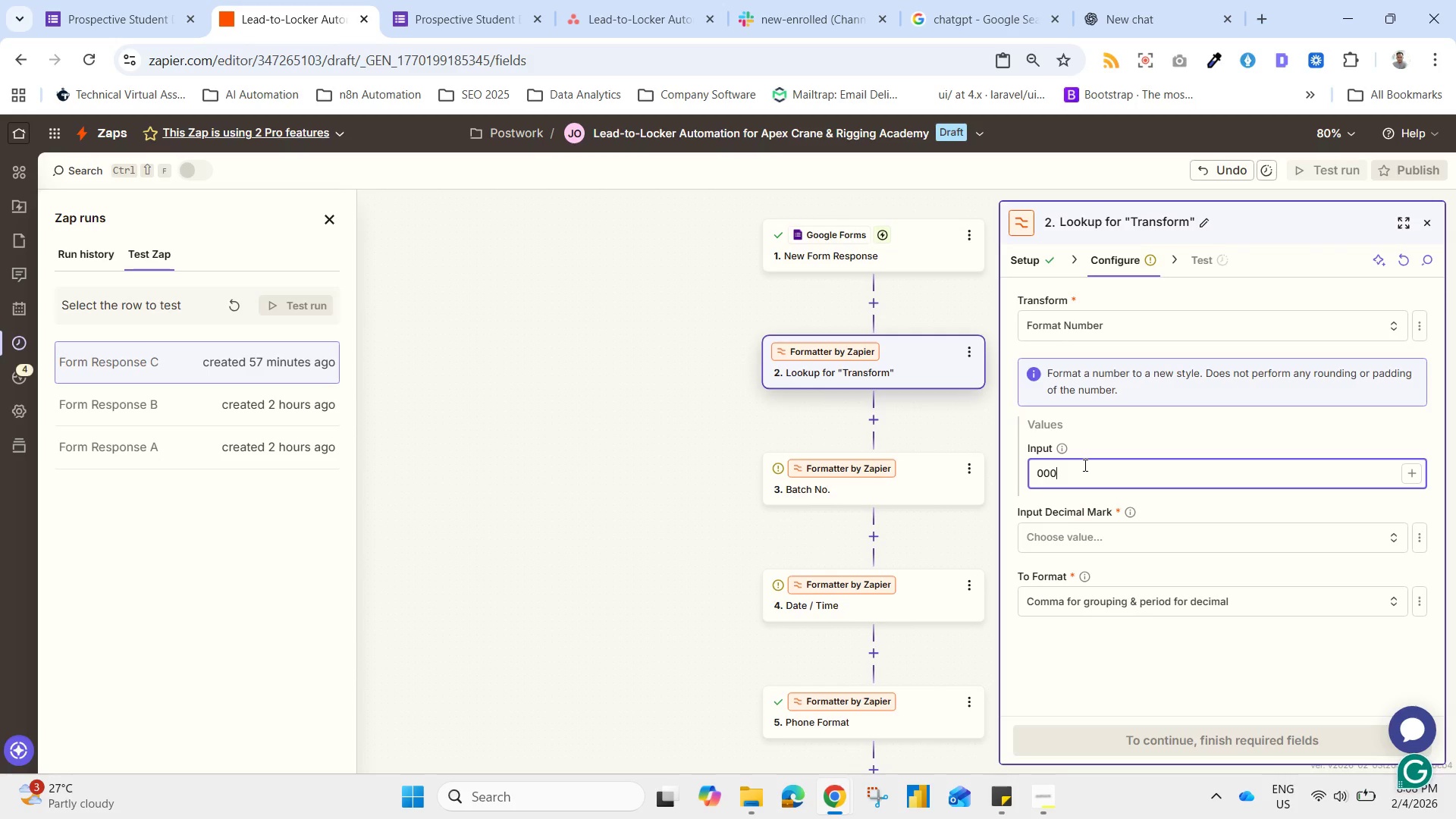 
key(Backspace)
 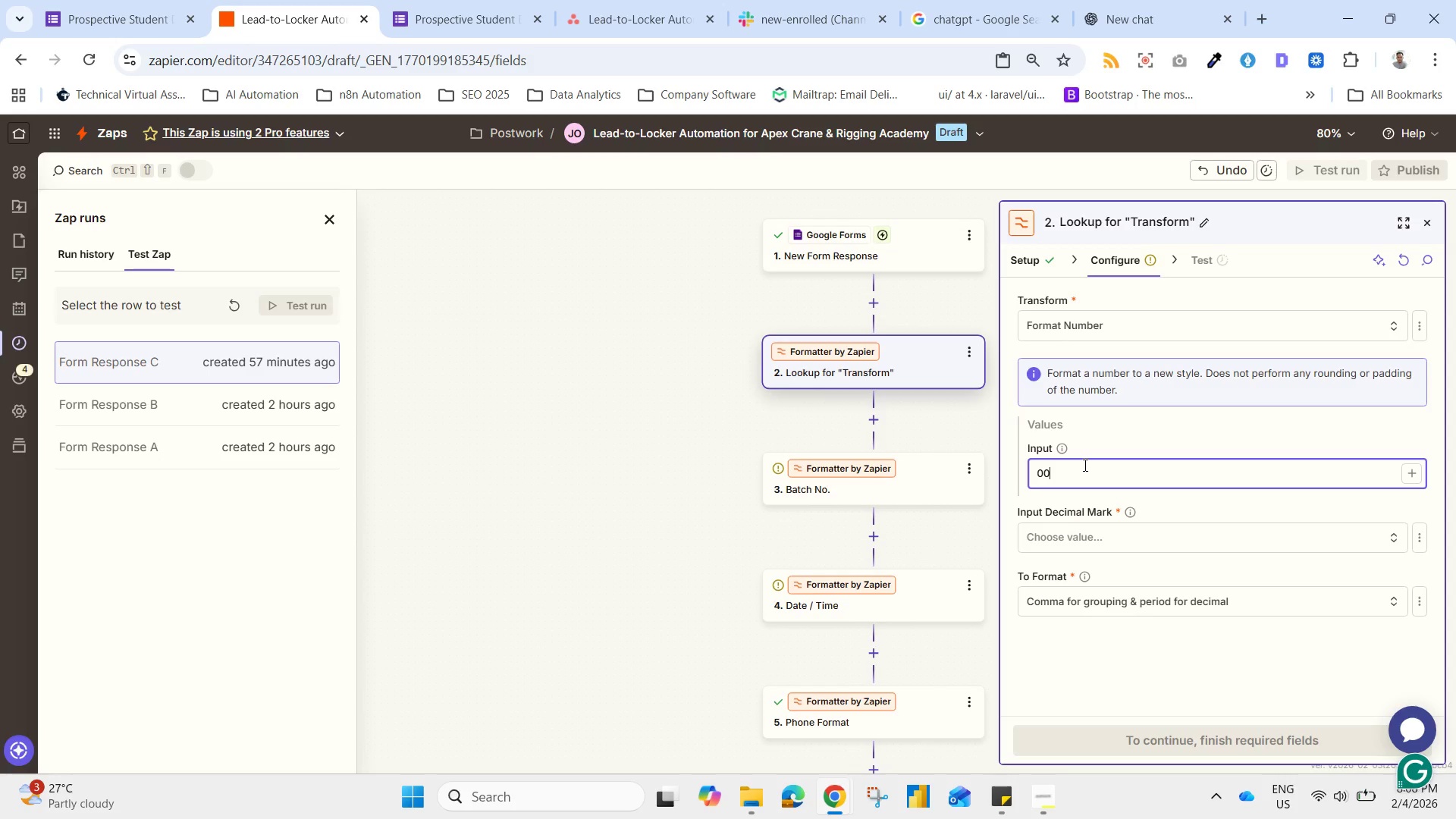 
key(Backspace)
 